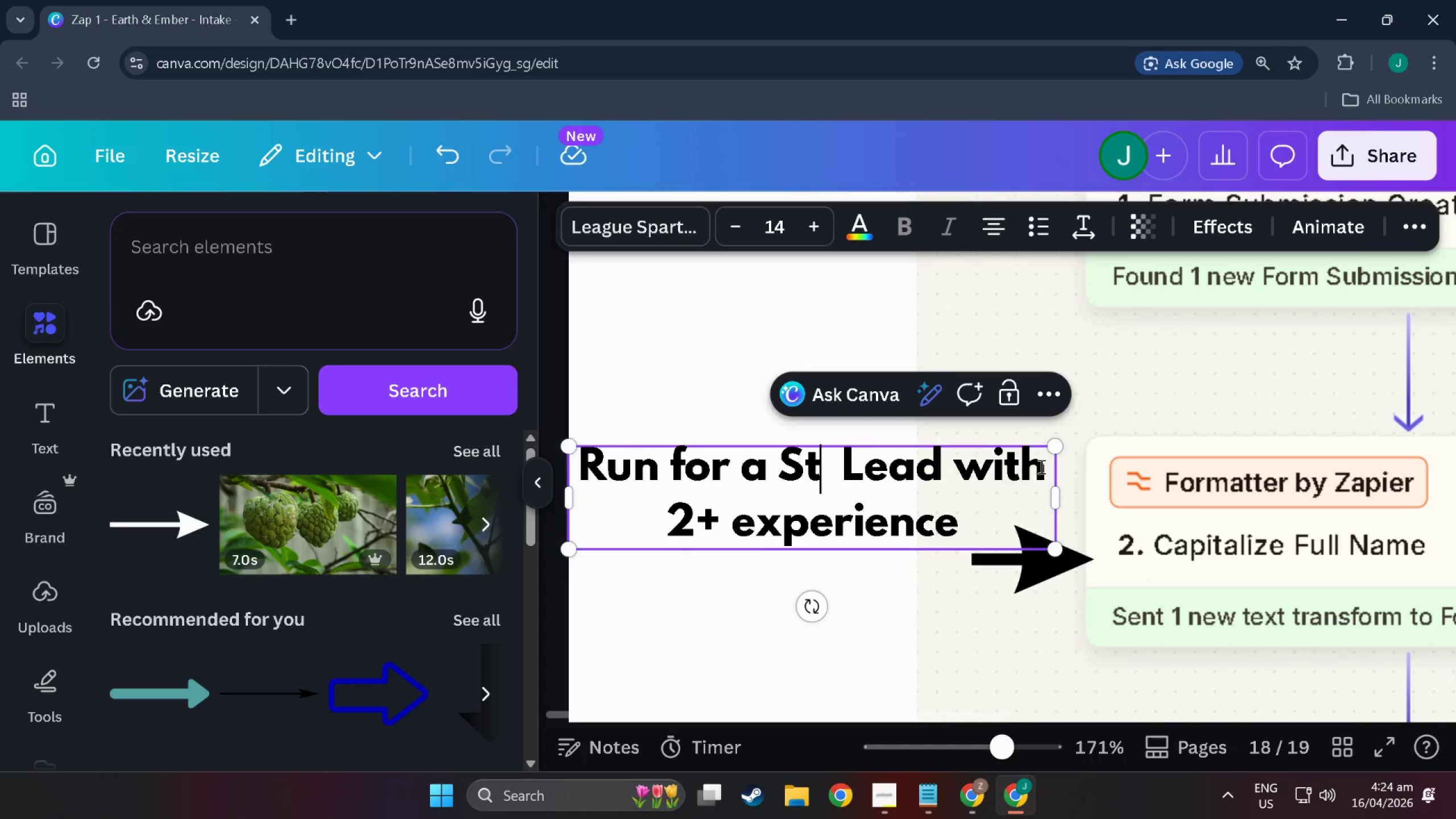 
type(Standanrd and unqualified)
 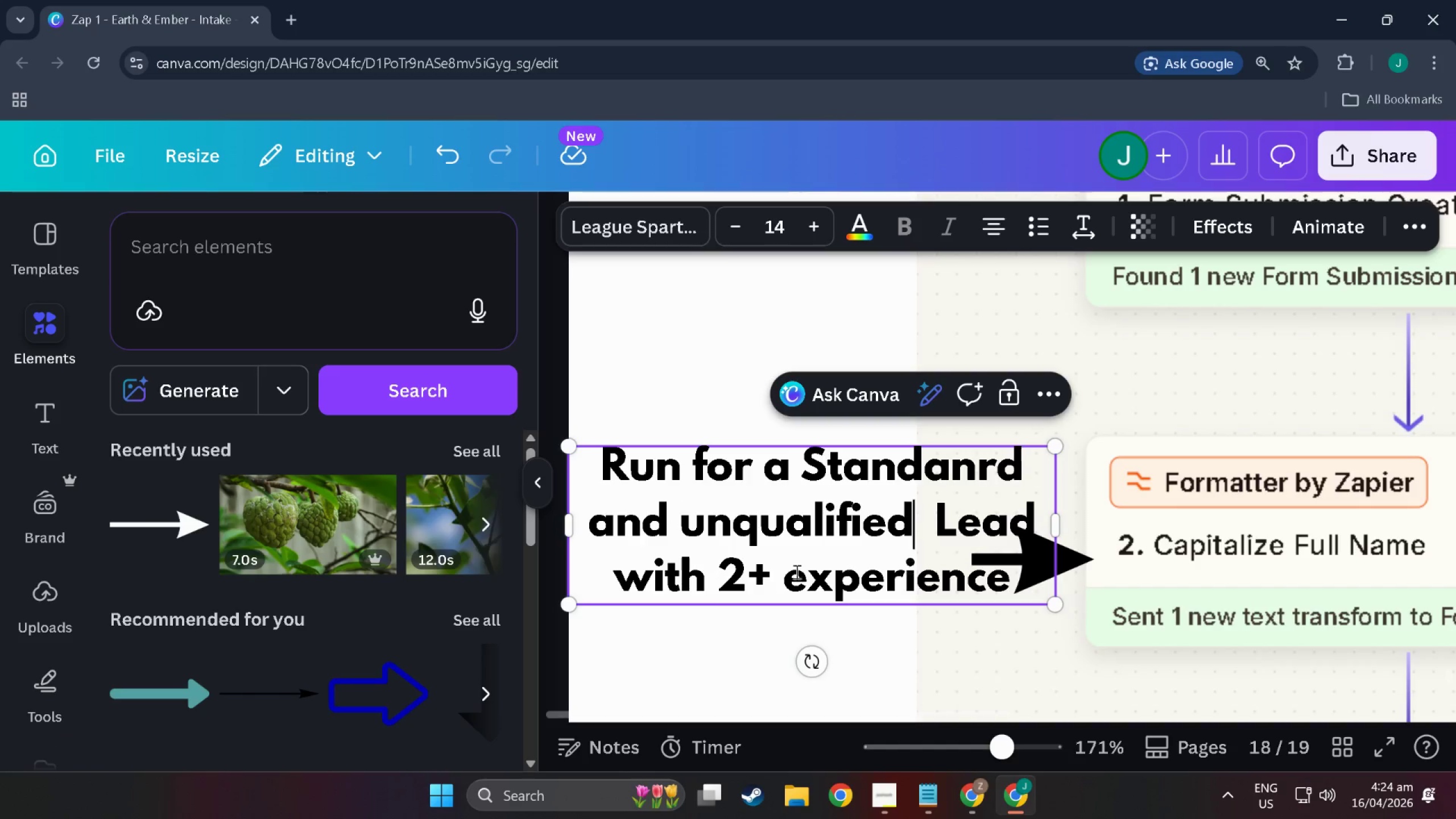 
left_click([752, 574])
 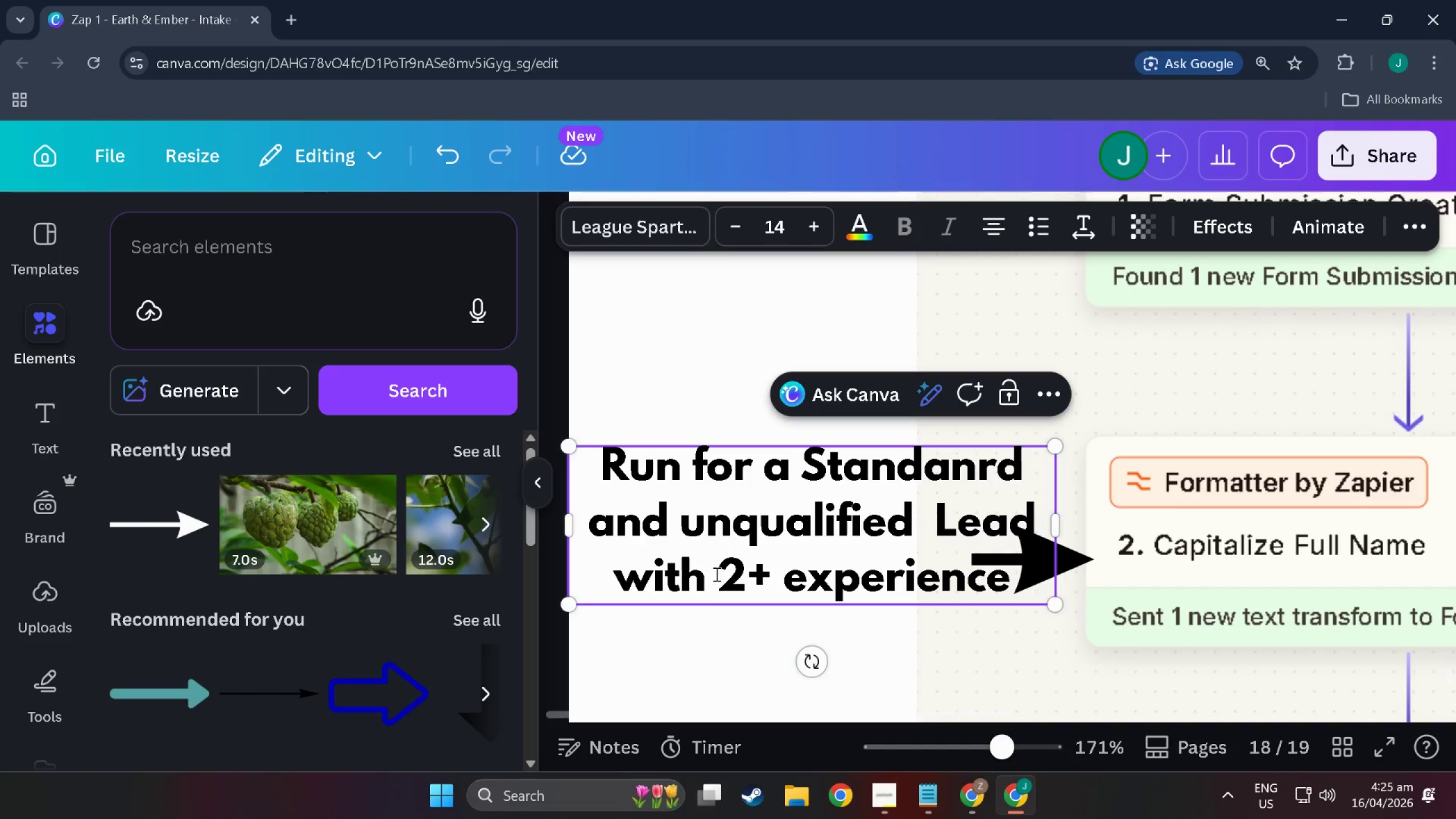 
left_click([715, 573])
 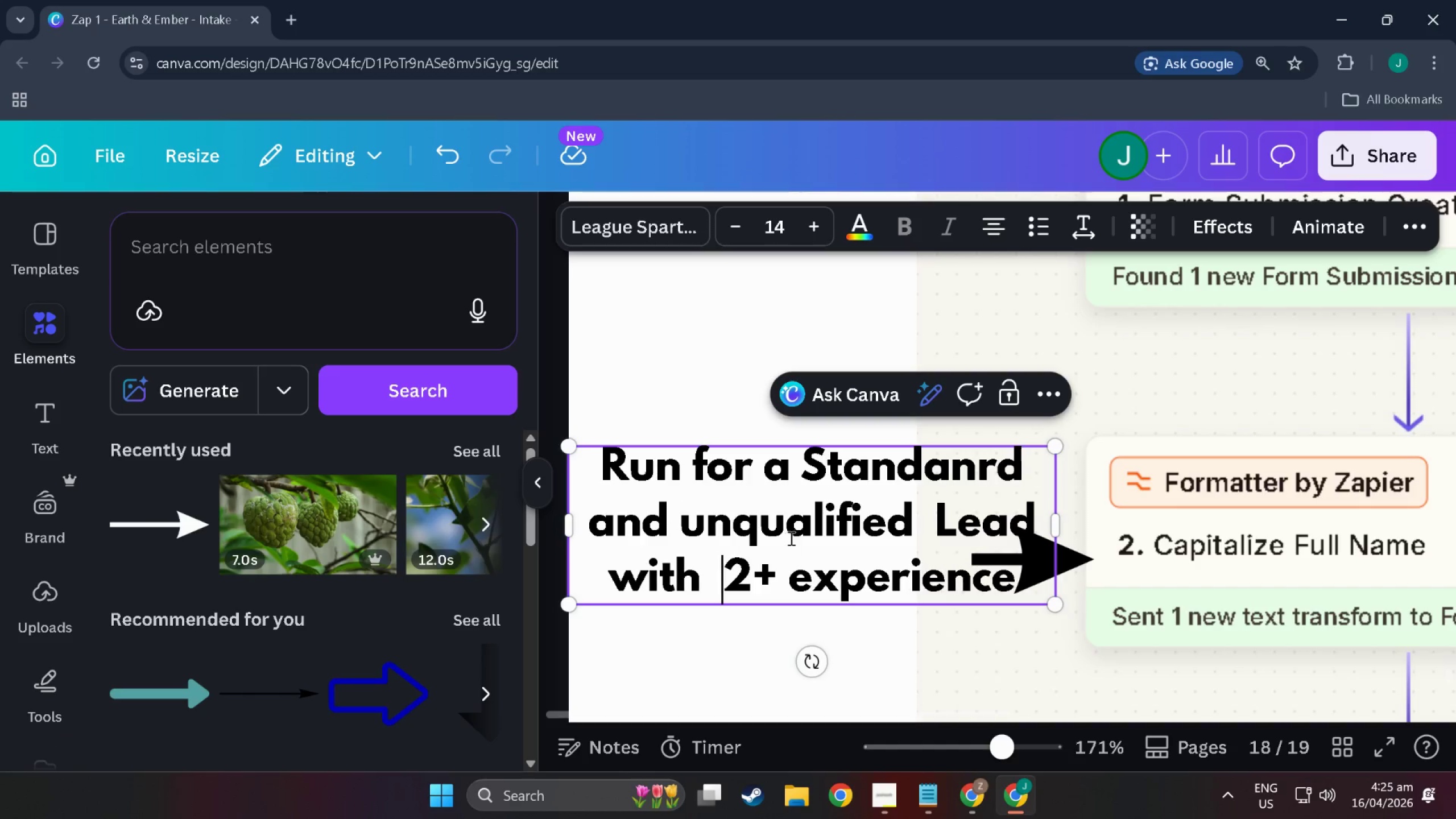 
type( less then )
 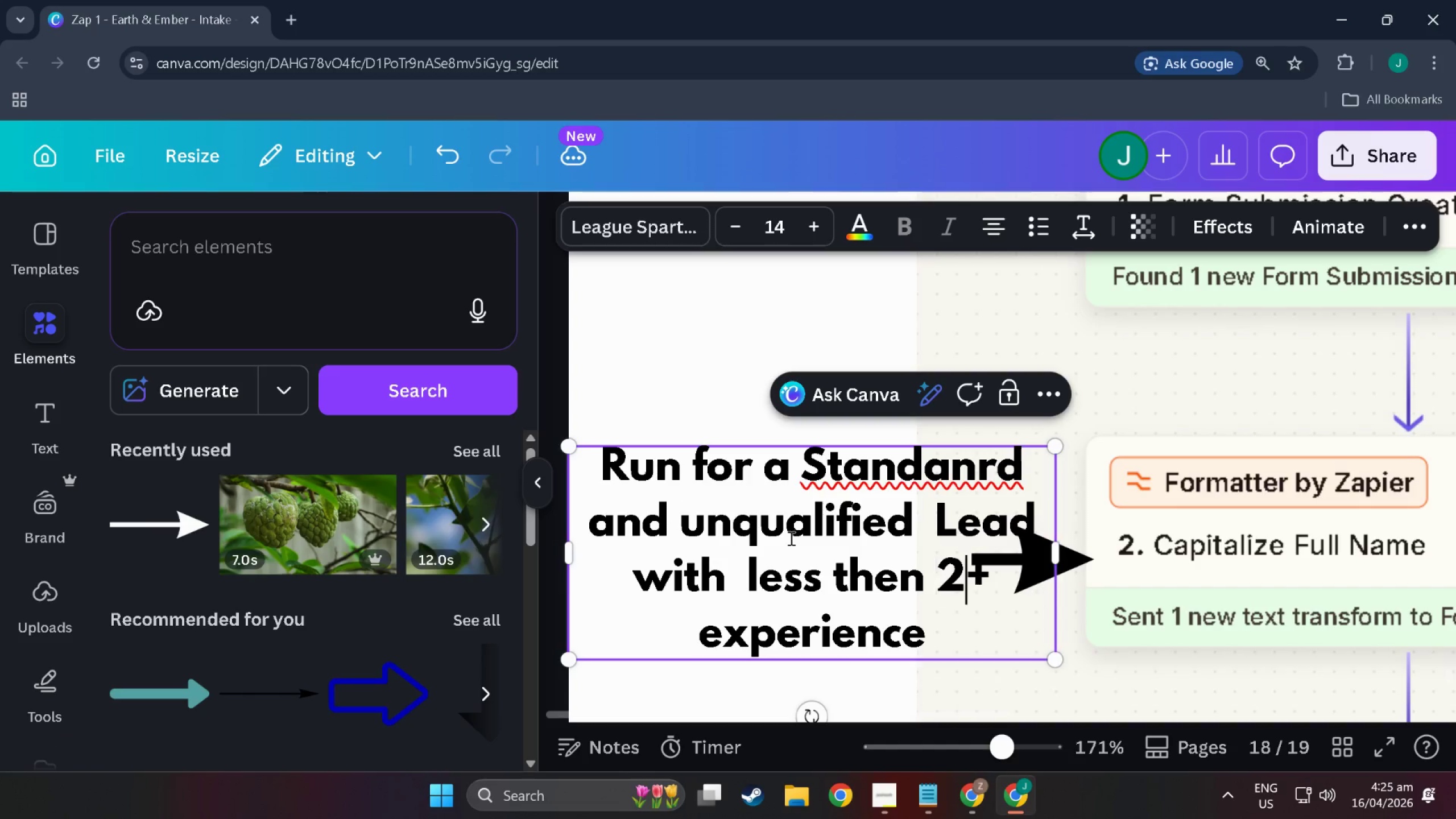 
key(ArrowRight)
 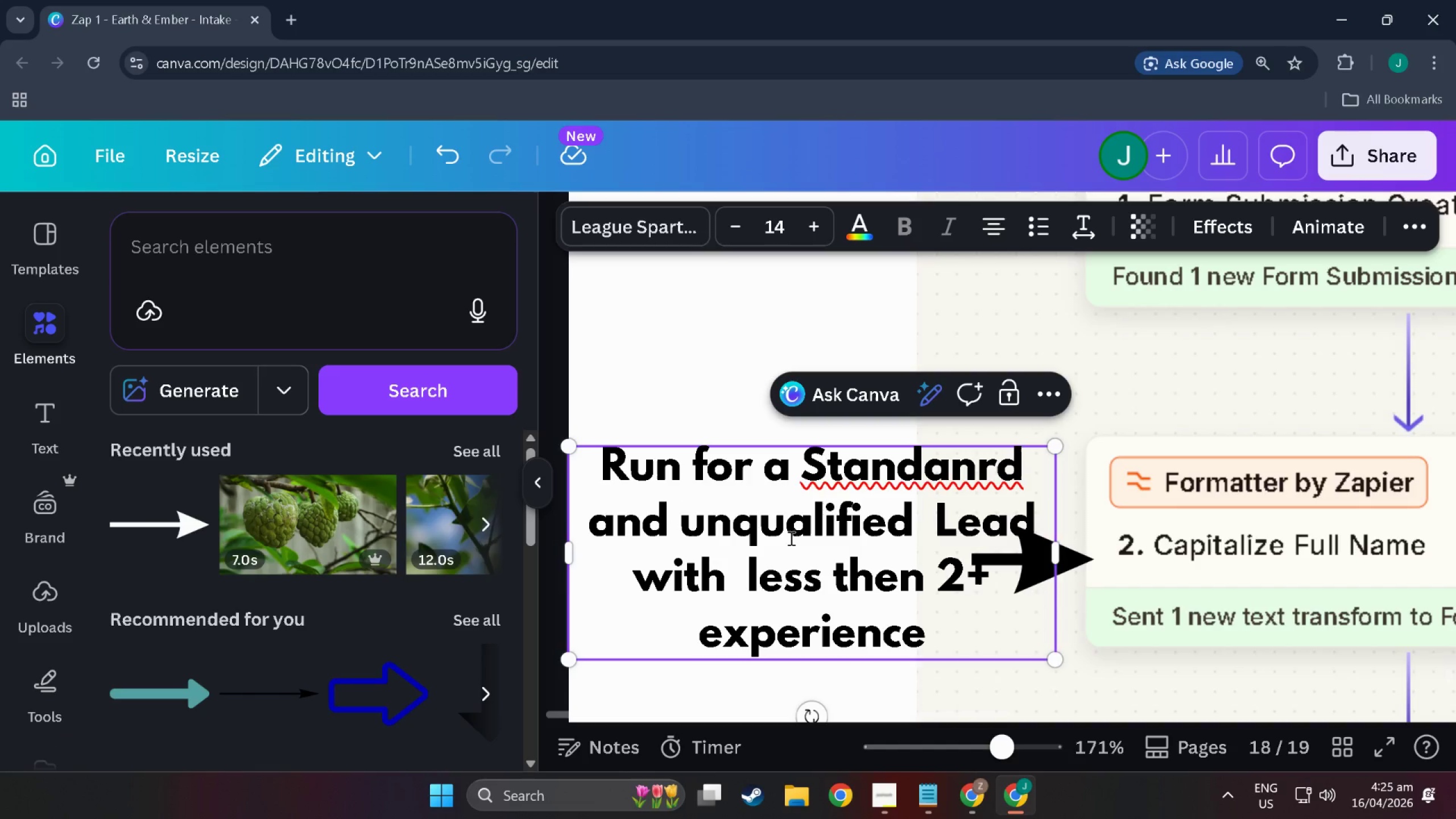 
key(ArrowLeft)
 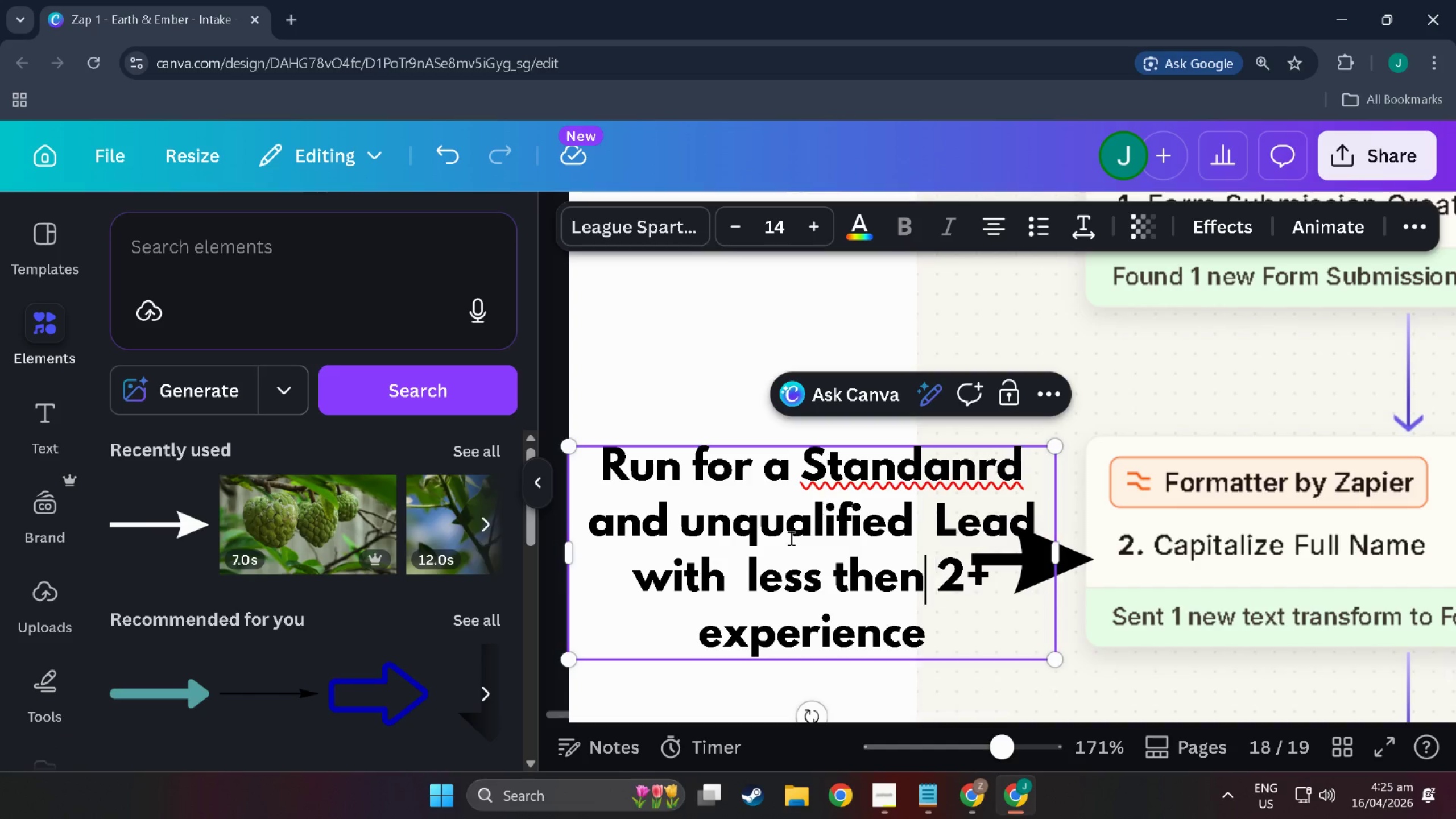 
key(ArrowLeft)
 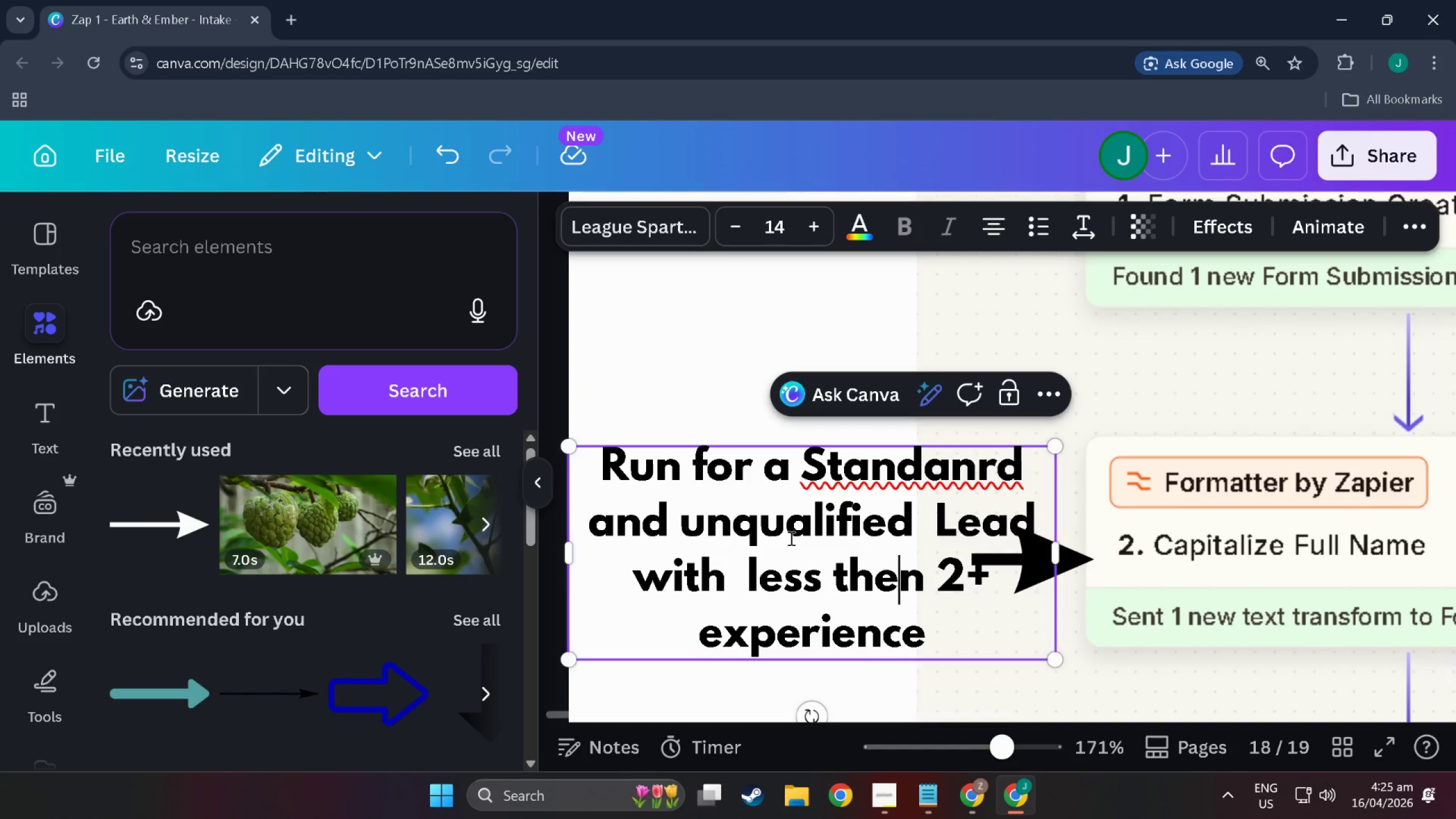 
key(ArrowLeft)
 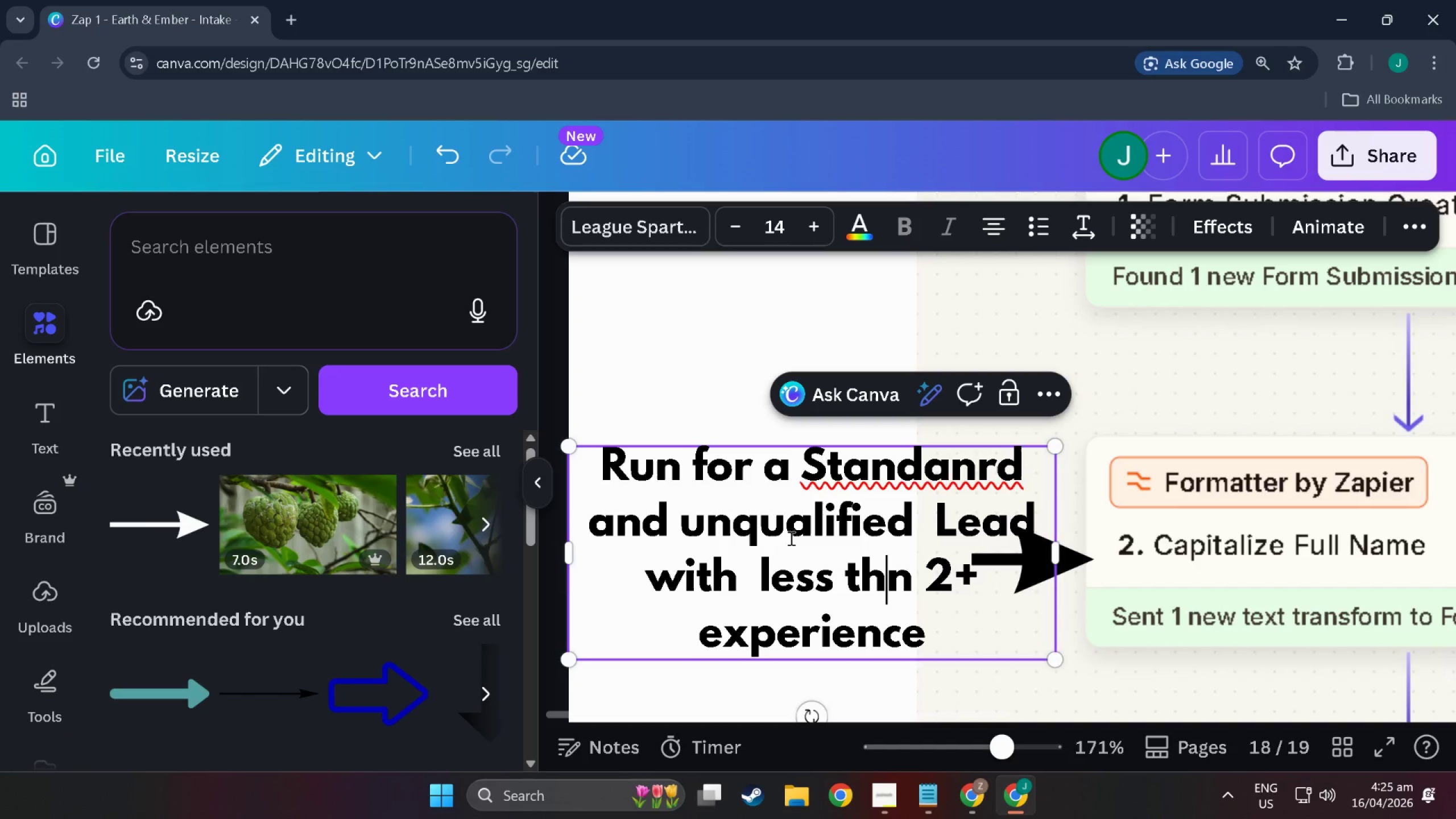 
key(Backspace)
 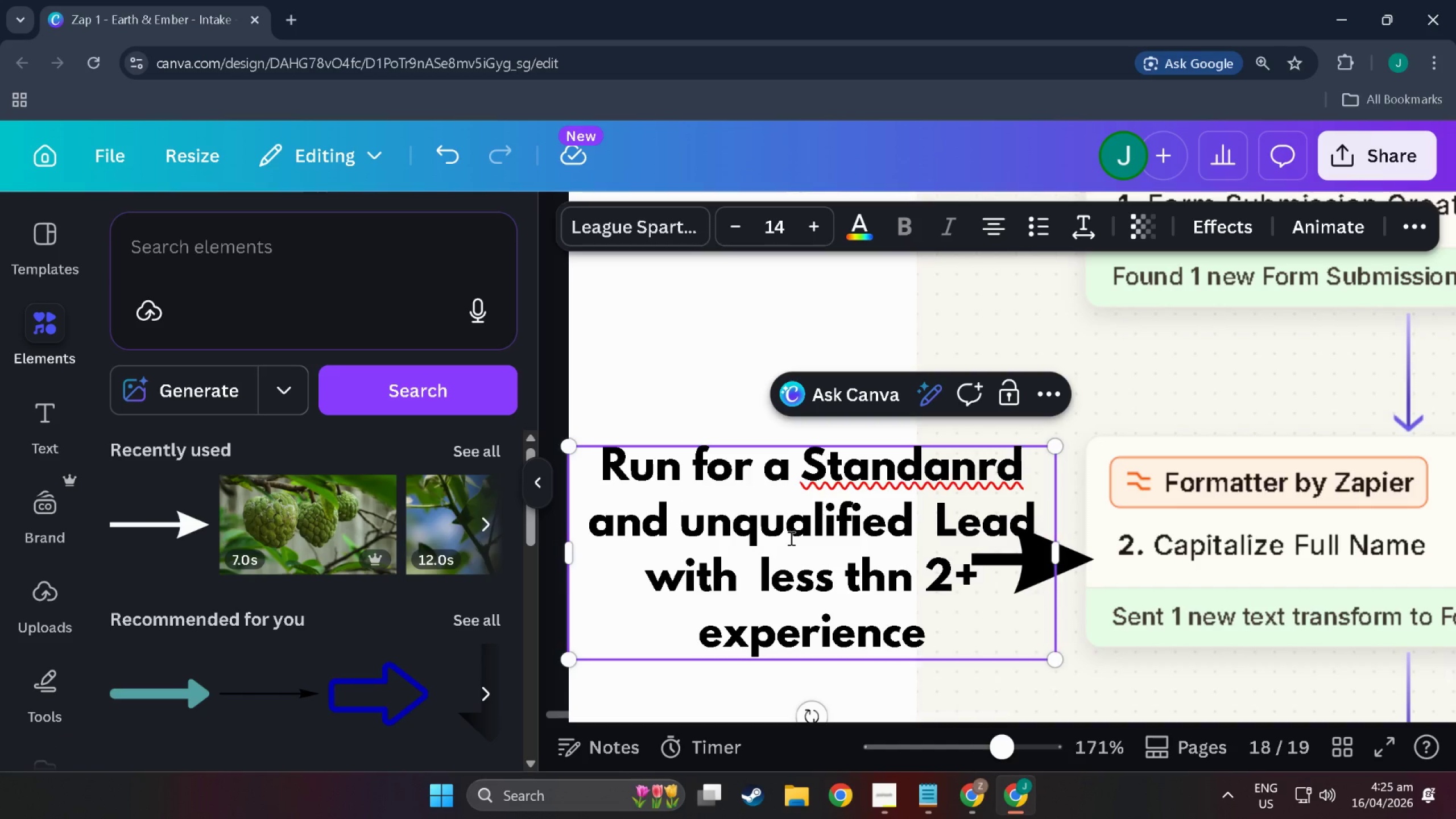 
key(A)
 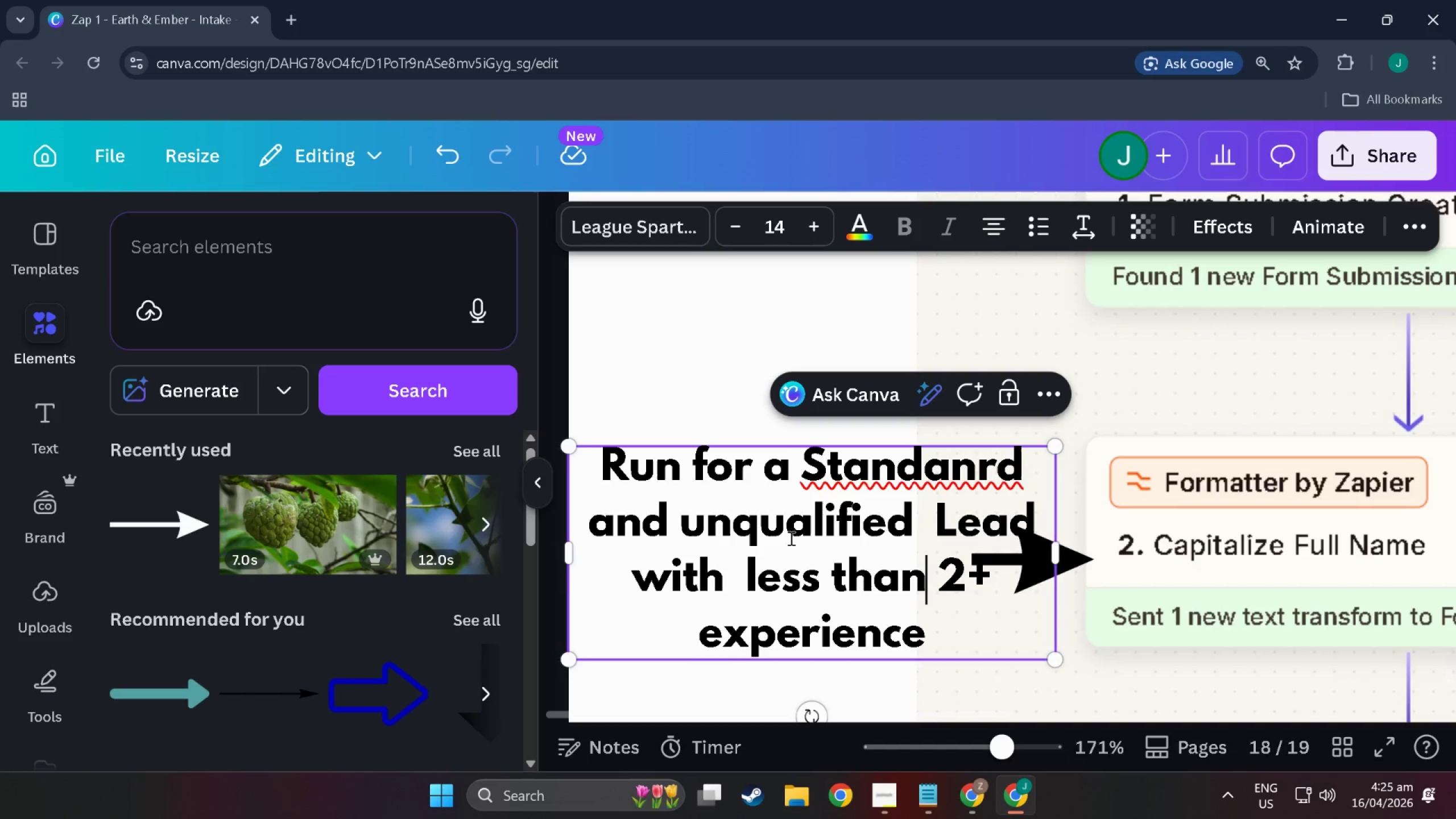 
key(ArrowRight)
 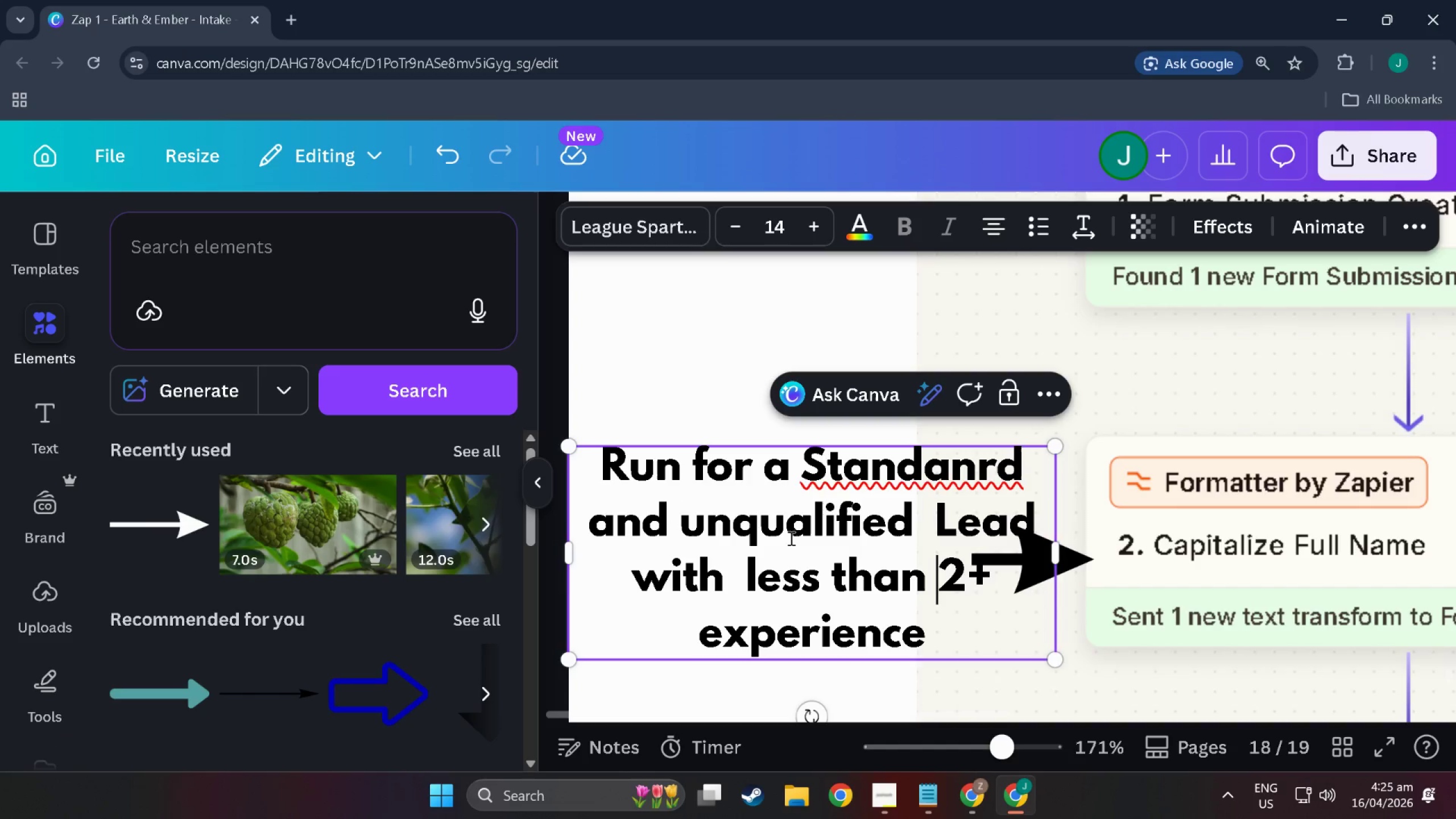 
key(ArrowRight)
 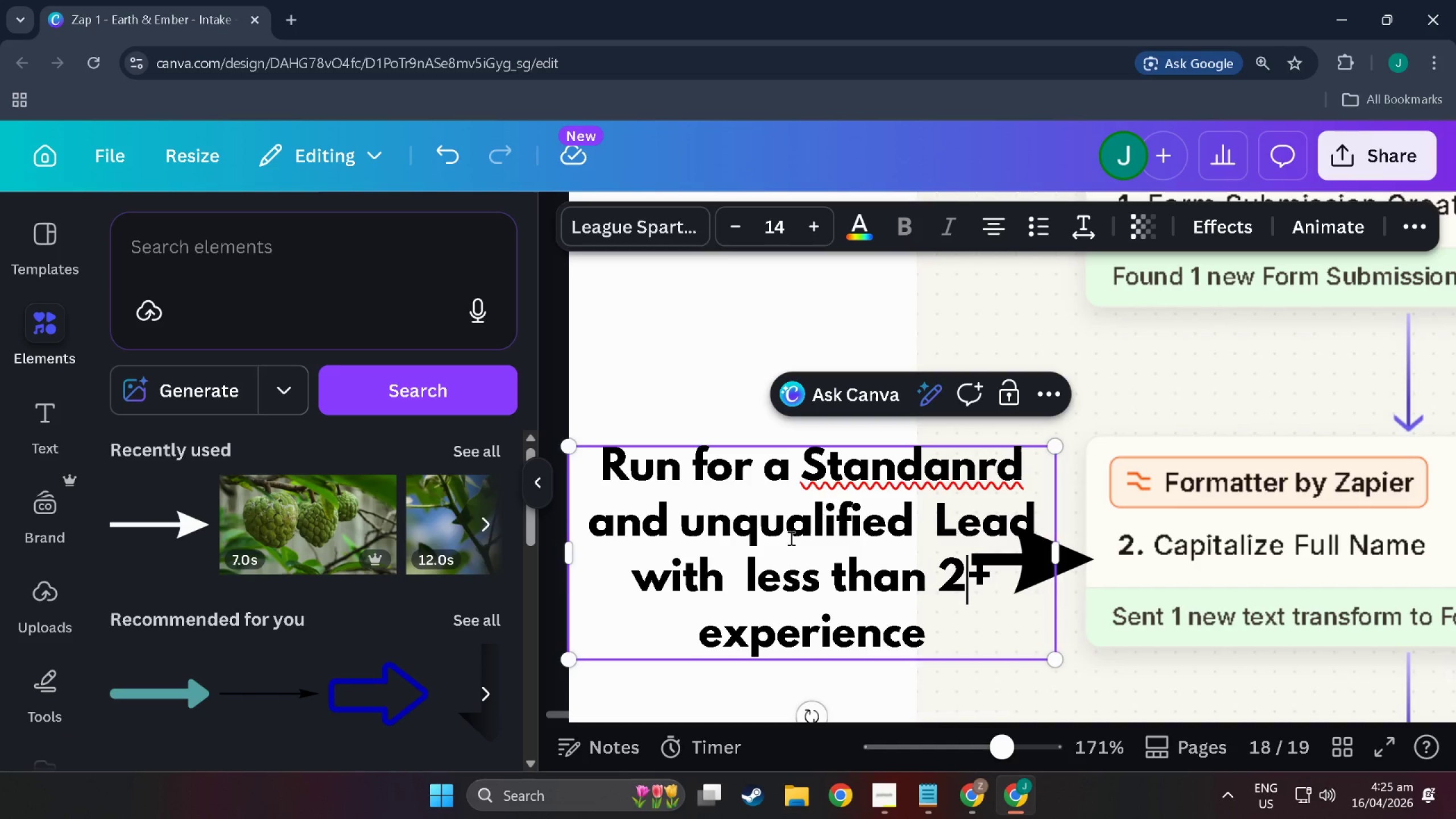 
key(ArrowRight)
 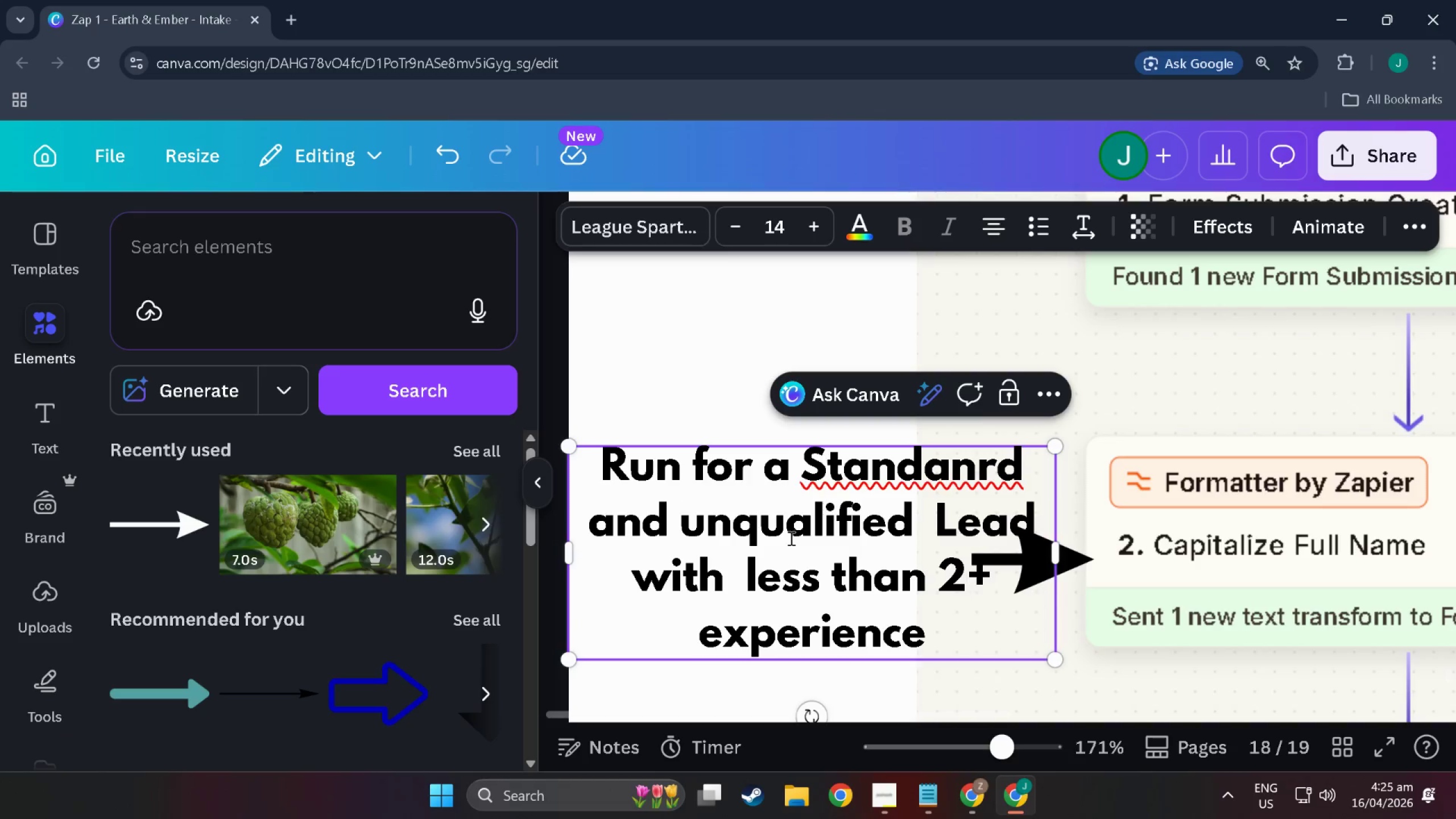 
key(ArrowRight)
 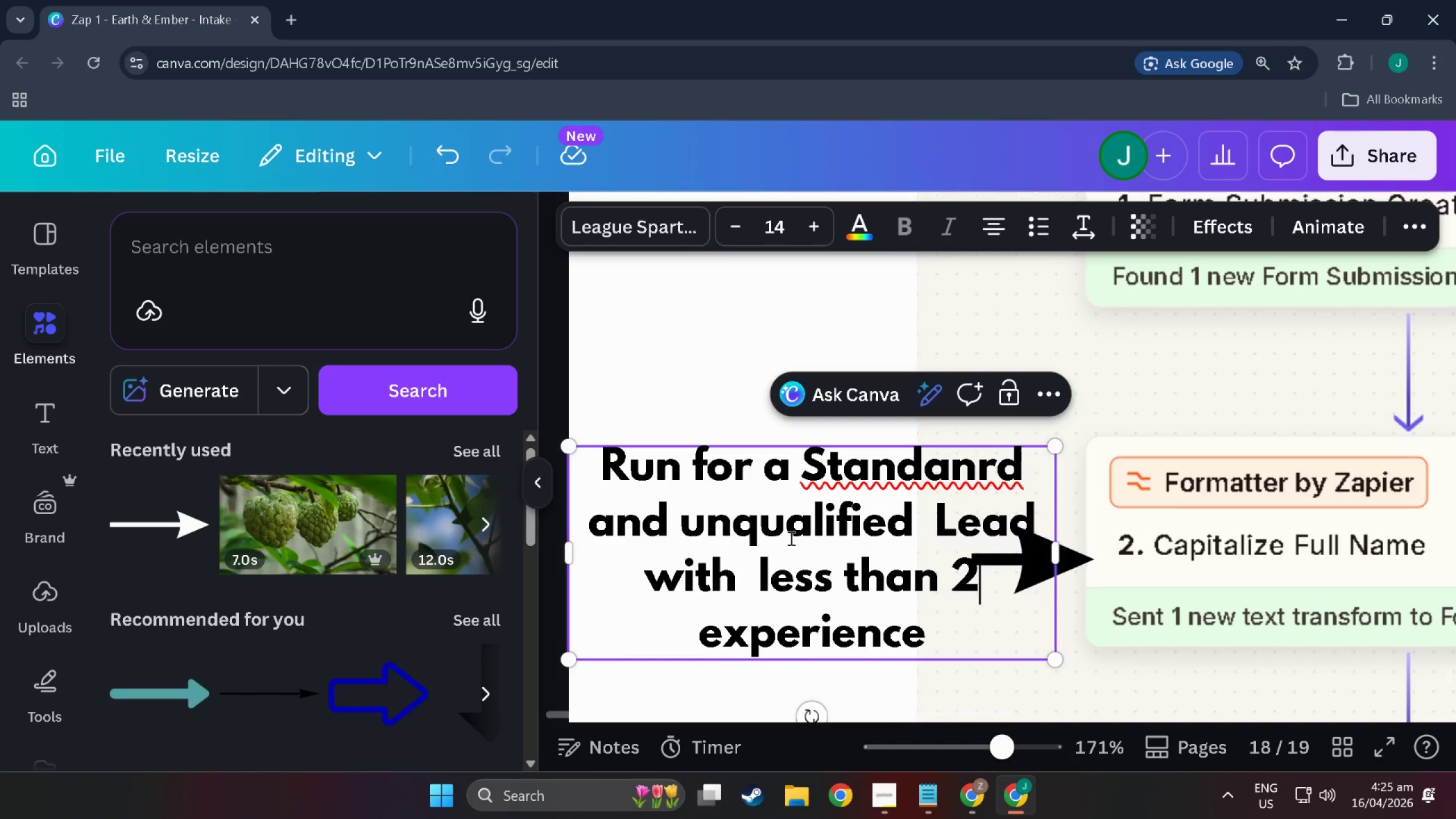 
key(Backspace)
type( years of)
 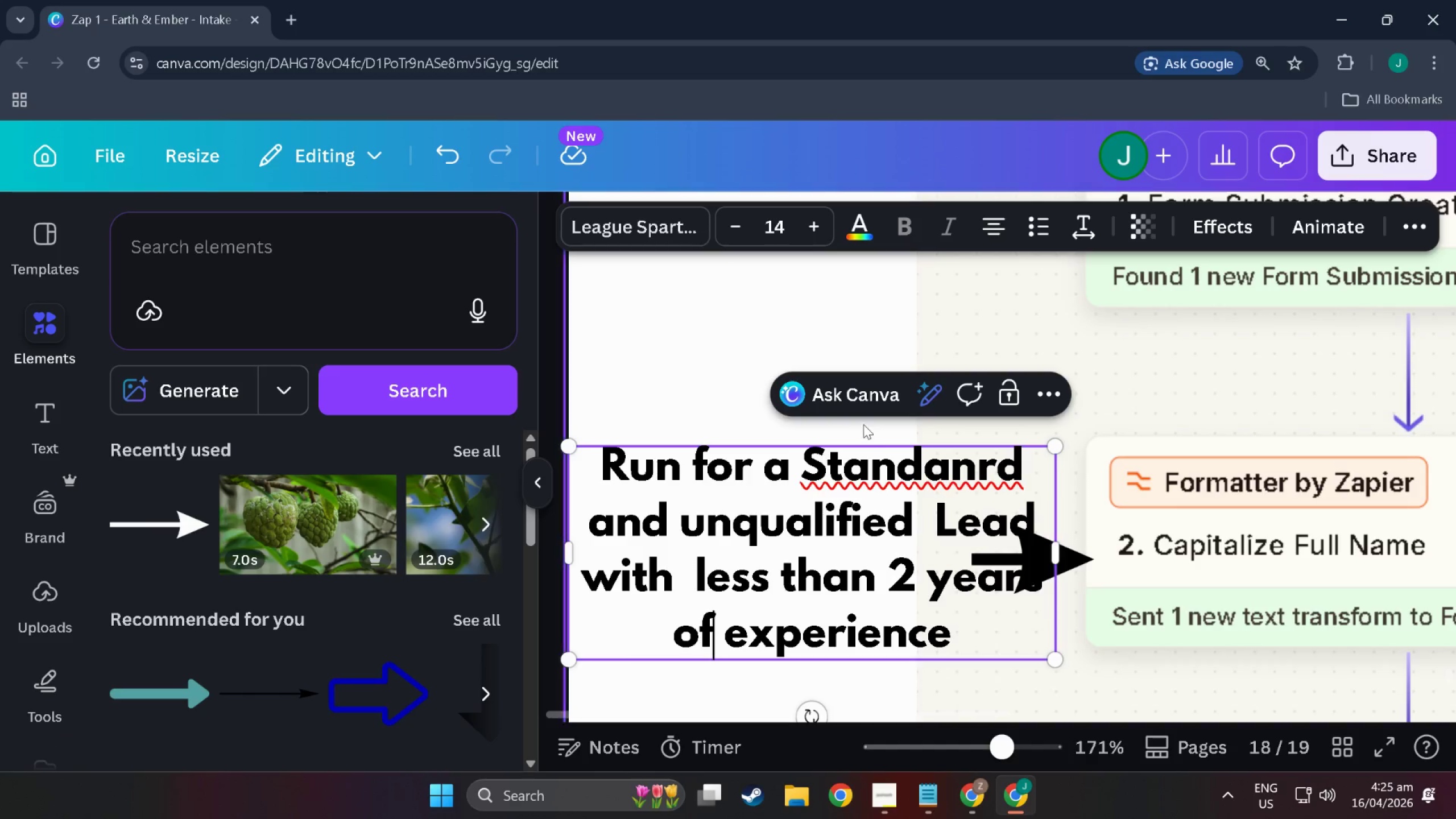 
scroll: coordinate [905, 487], scroll_direction: down, amount: 3.0
 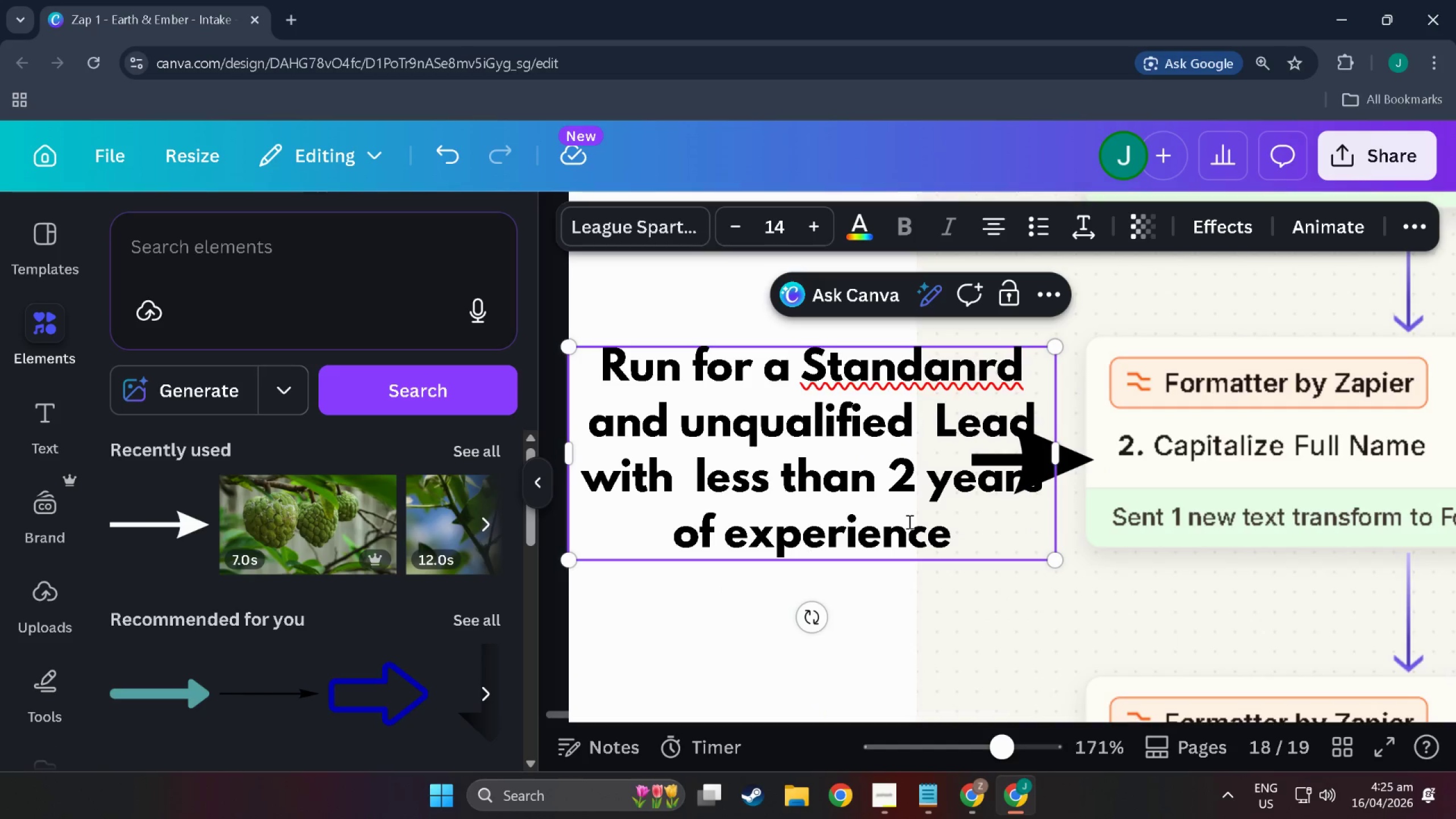 
hold_key(key=ControlLeft, duration=0.76)
scroll: coordinate [826, 610], scroll_direction: down, amount: 3.0
 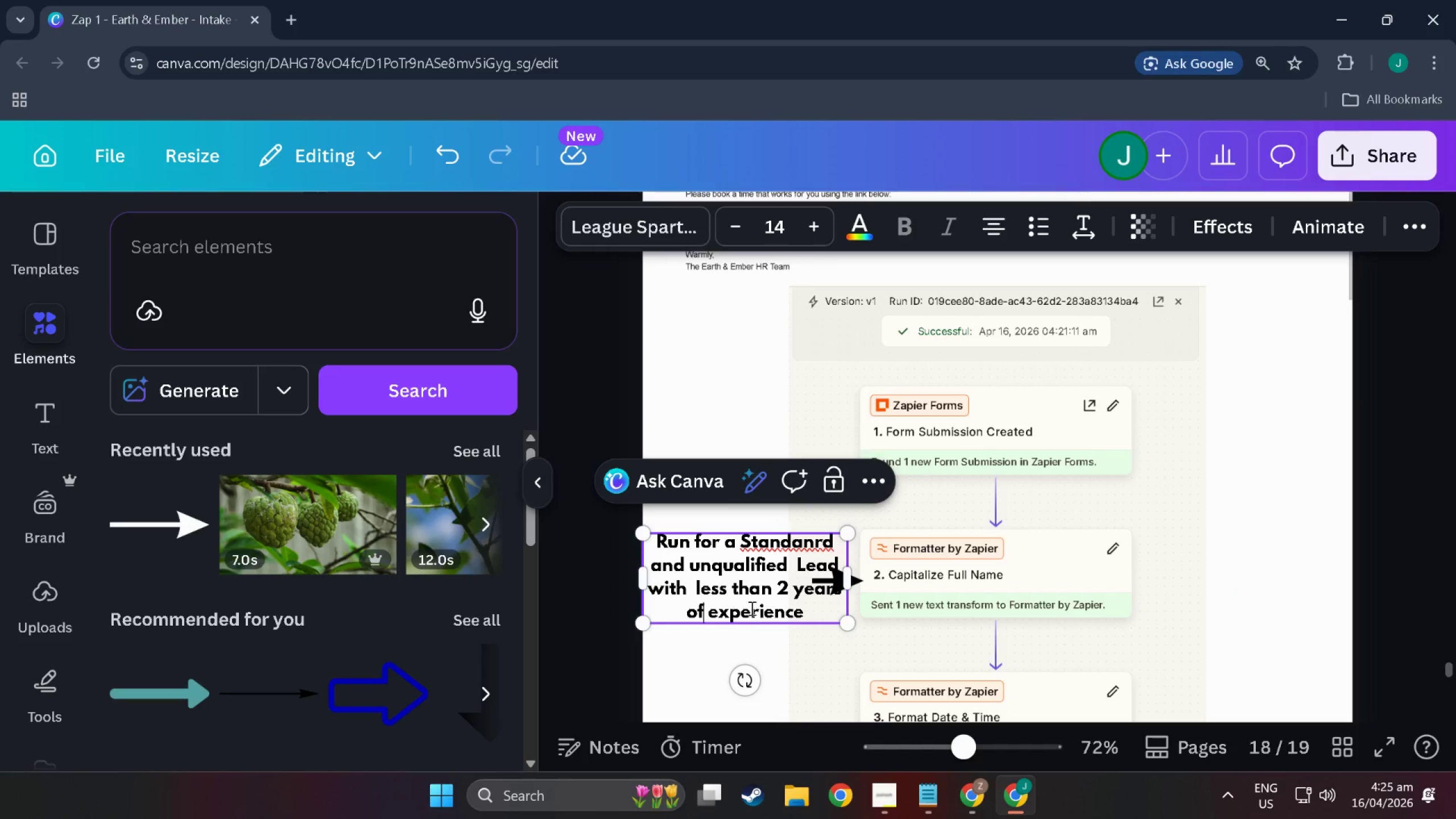 
left_click([801, 650])
 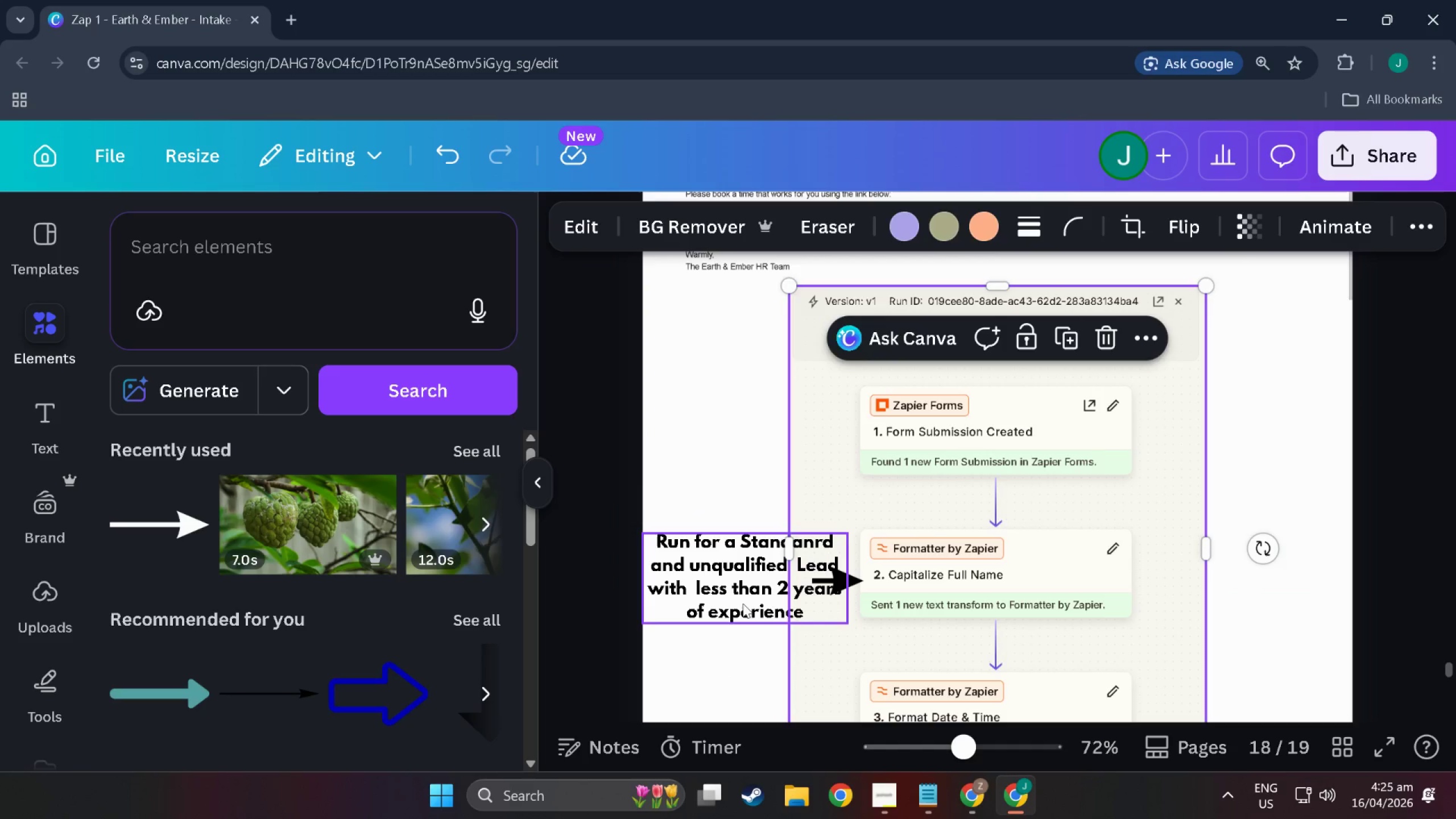 
left_click_drag(start_coordinate=[744, 594], to_coordinate=[743, 533])
 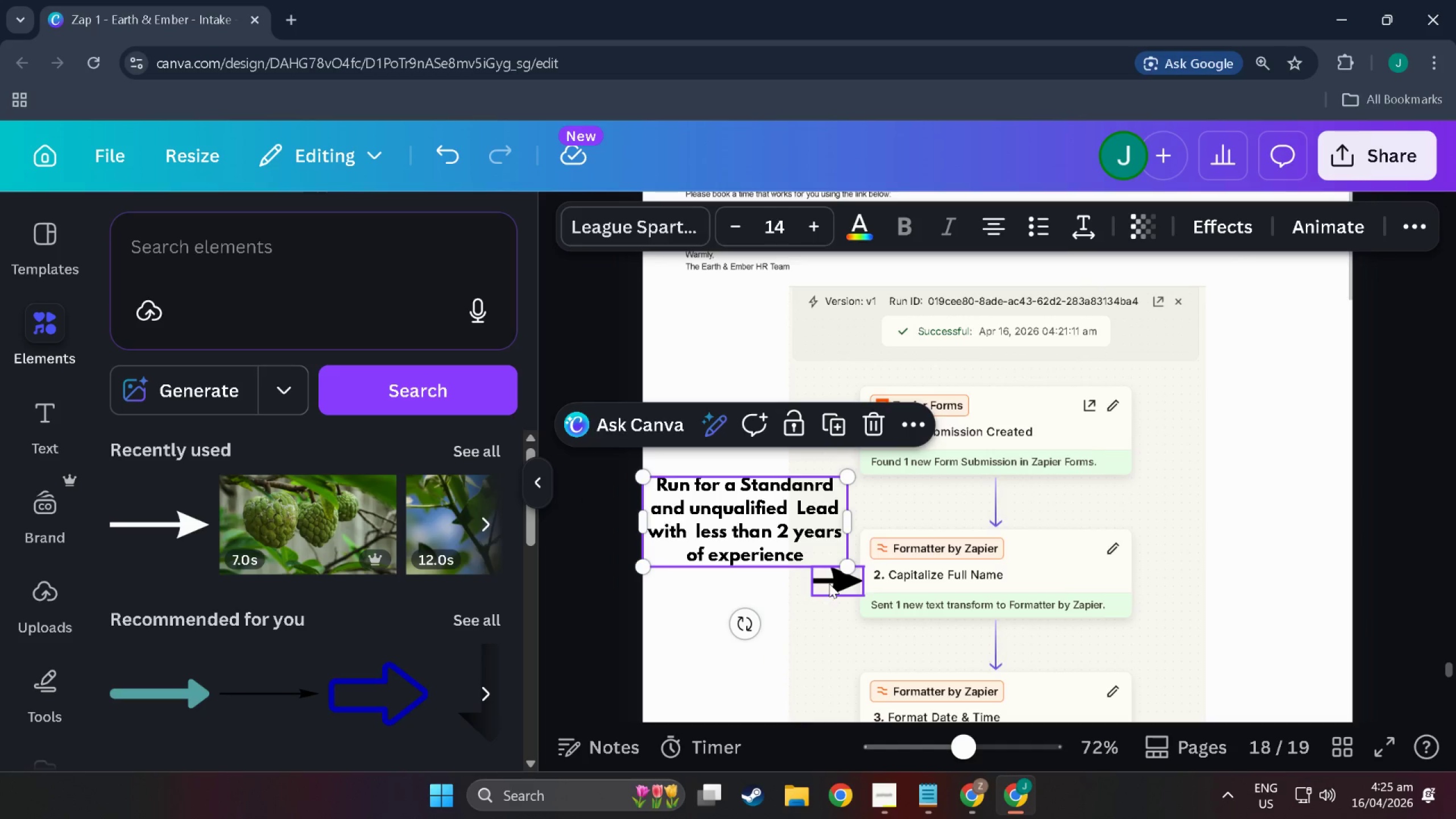 
left_click([829, 583])
 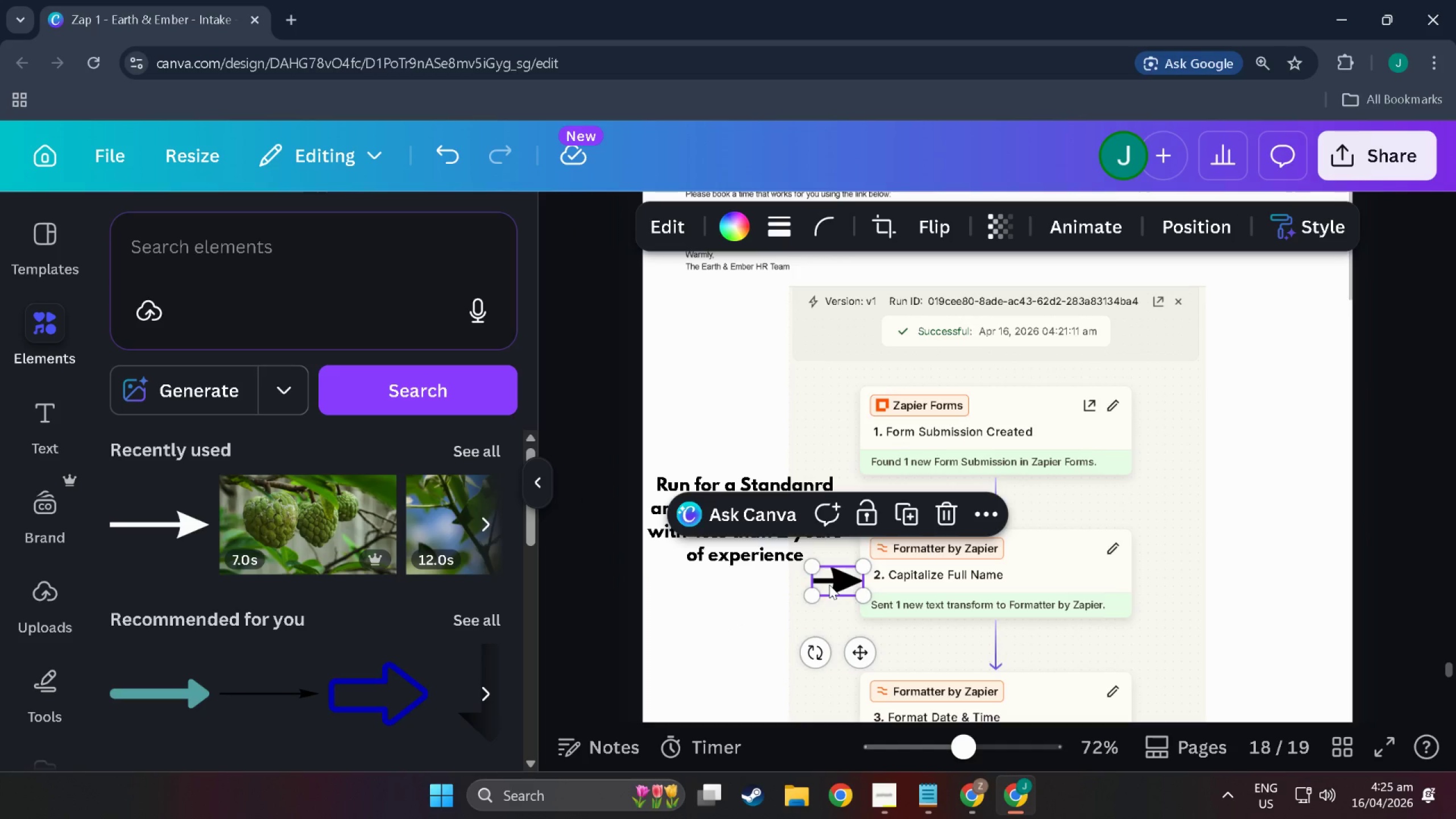 
left_click_drag(start_coordinate=[829, 585], to_coordinate=[863, 524])
 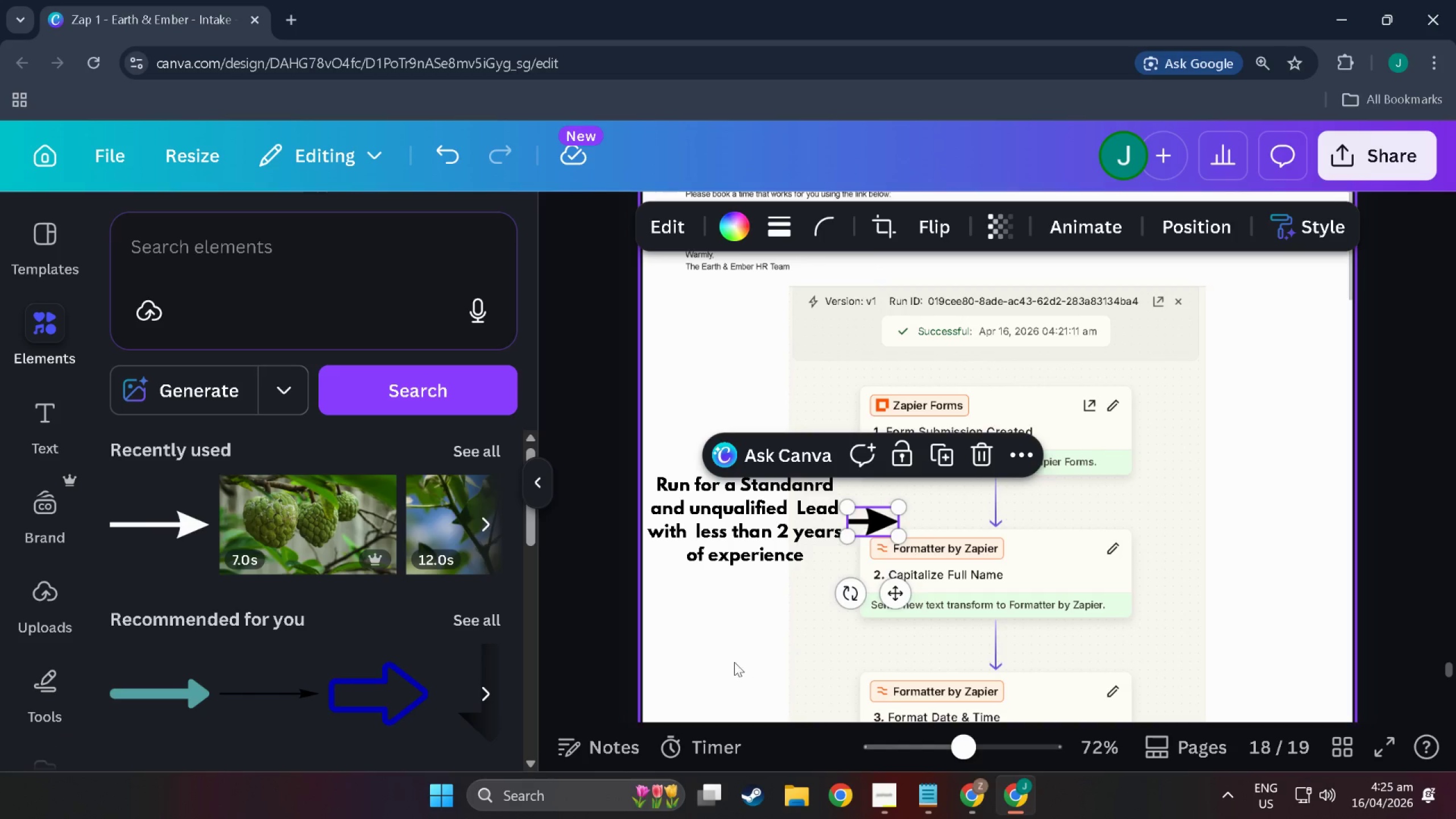 
left_click([734, 662])
 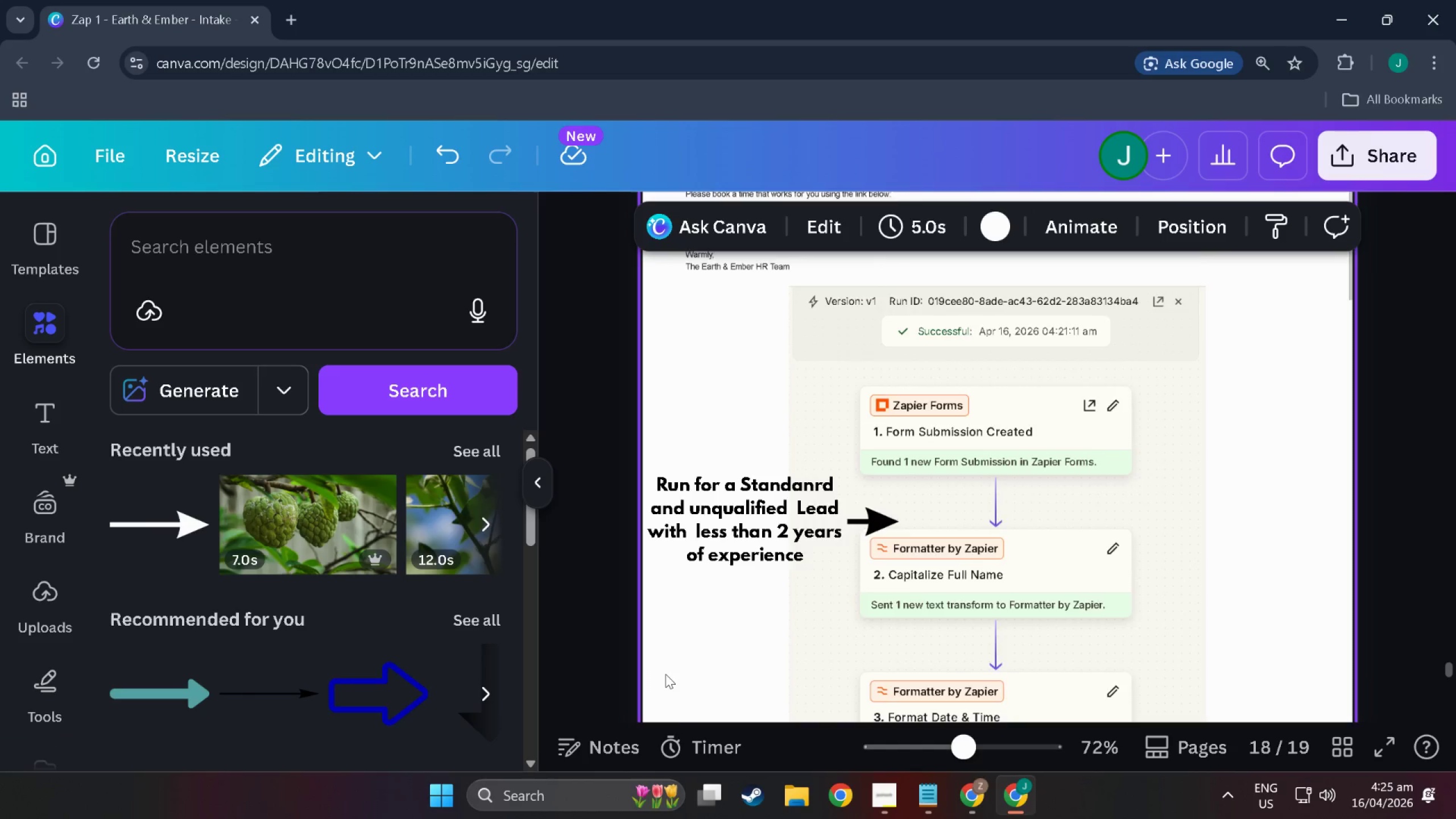 
hold_key(key=ControlLeft, duration=0.46)
 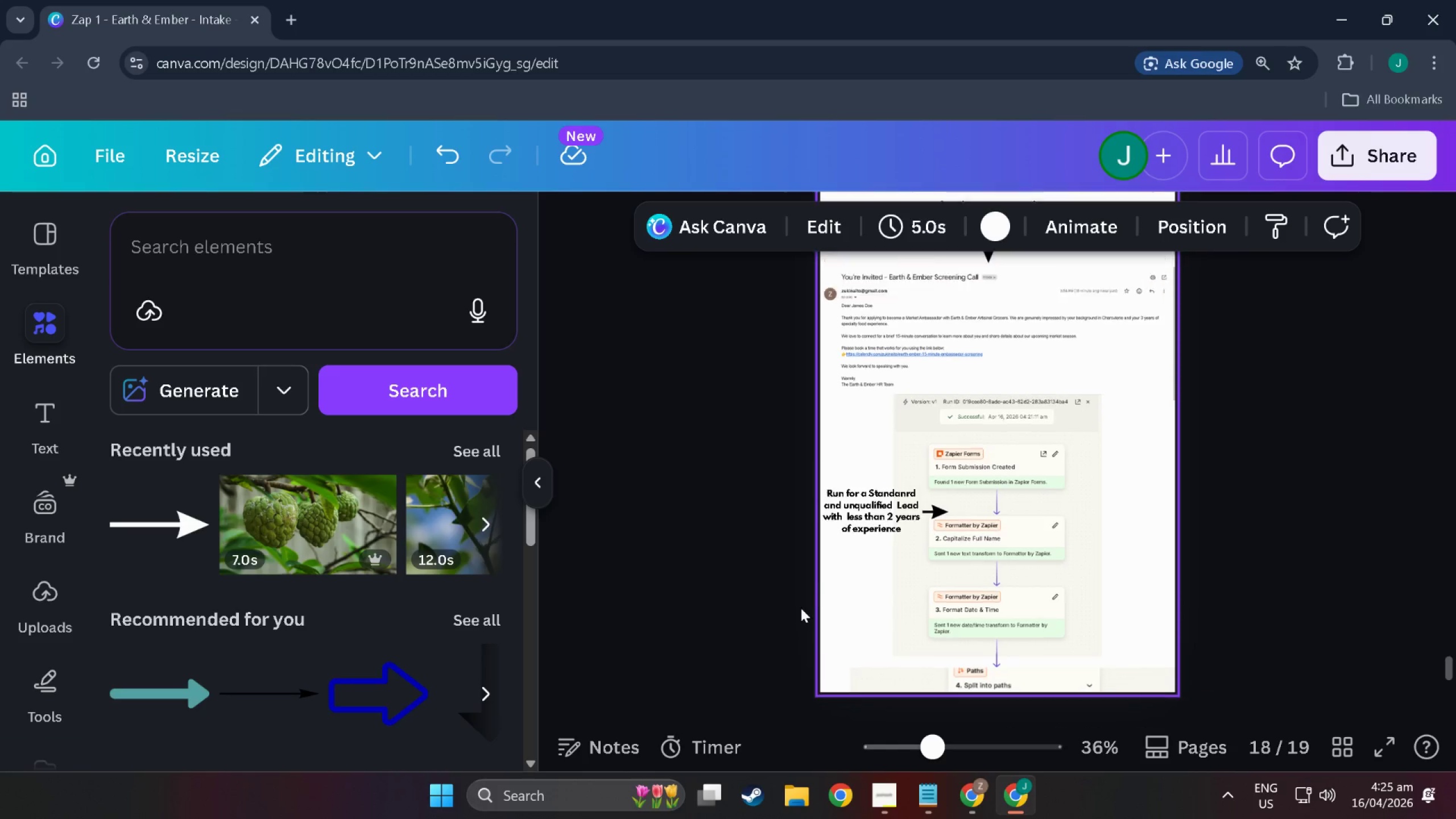 
scroll: coordinate [715, 636], scroll_direction: down, amount: 10.0
 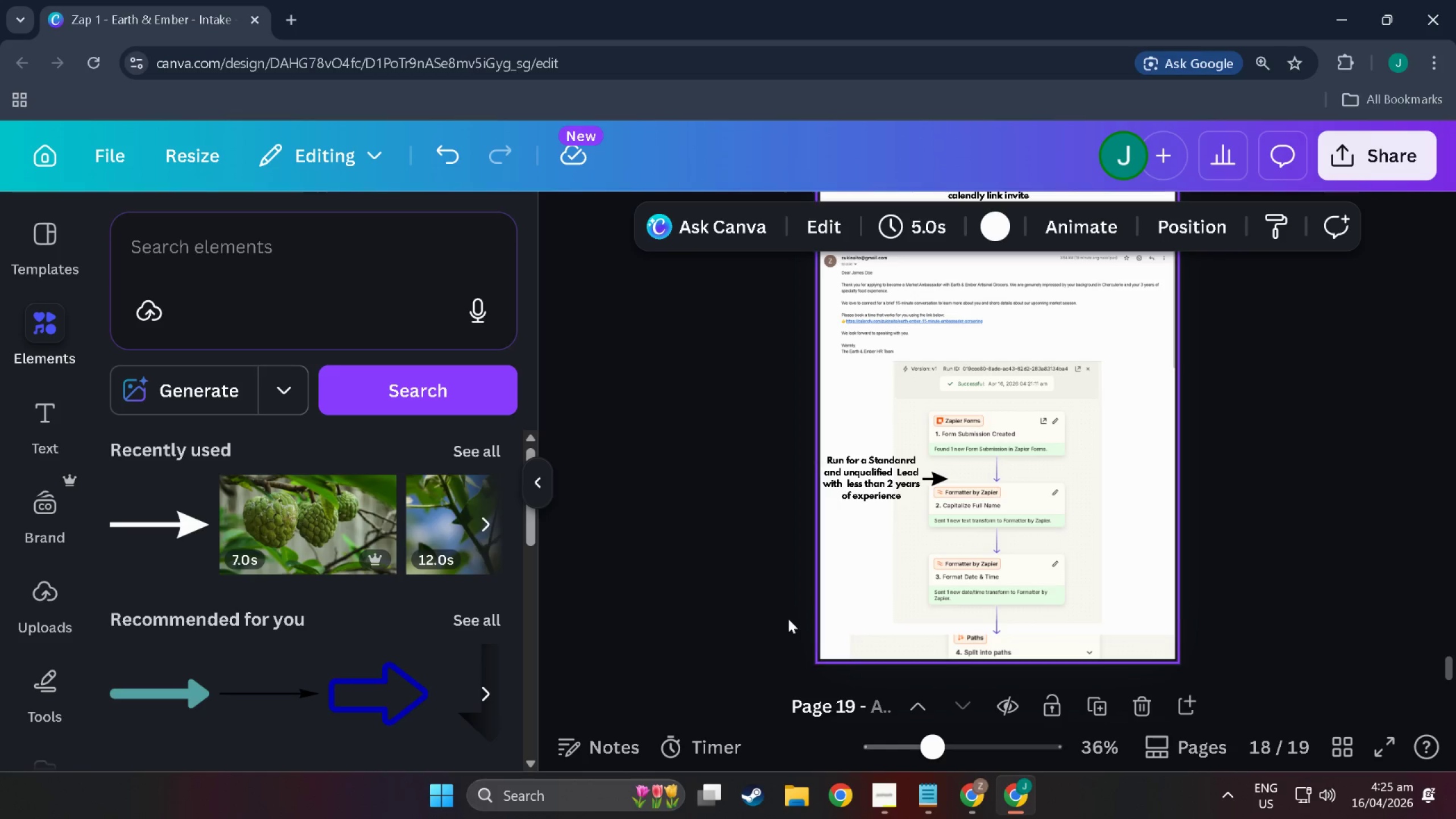 
hold_key(key=ControlLeft, duration=0.7)
scroll: coordinate [857, 634], scroll_direction: up, amount: 12.0
 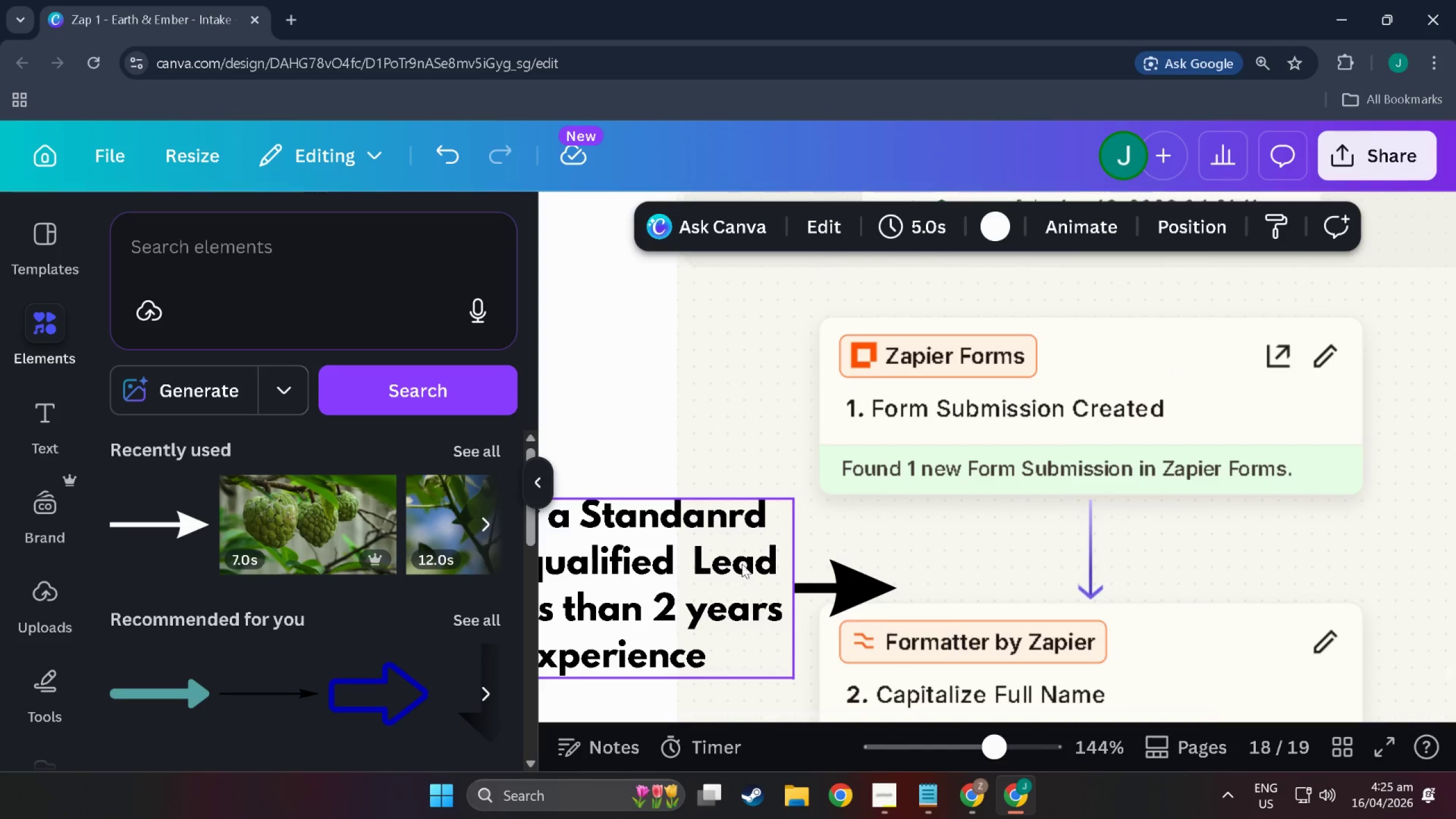 
double_click([691, 518])
 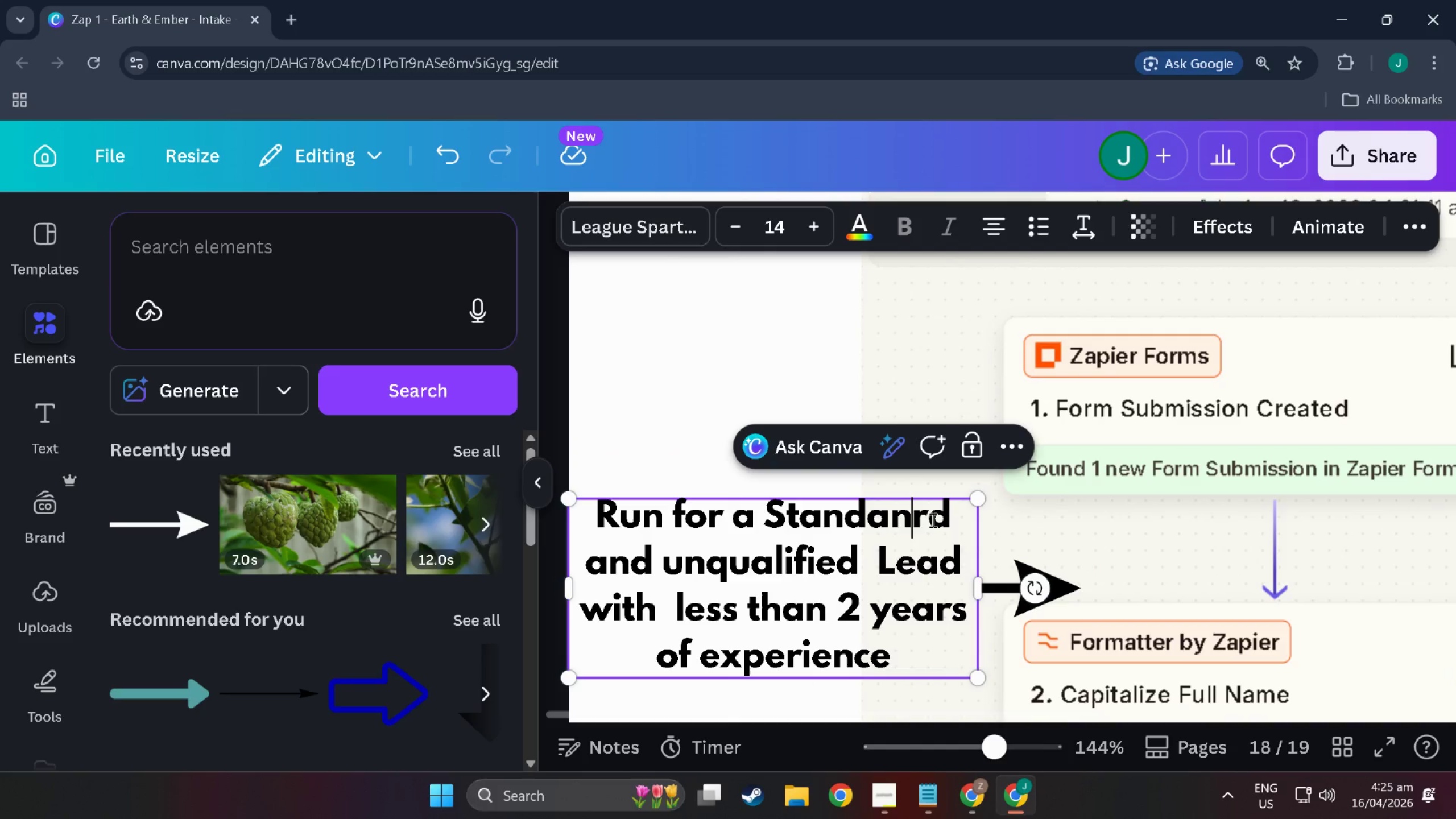 
key(Backspace)
 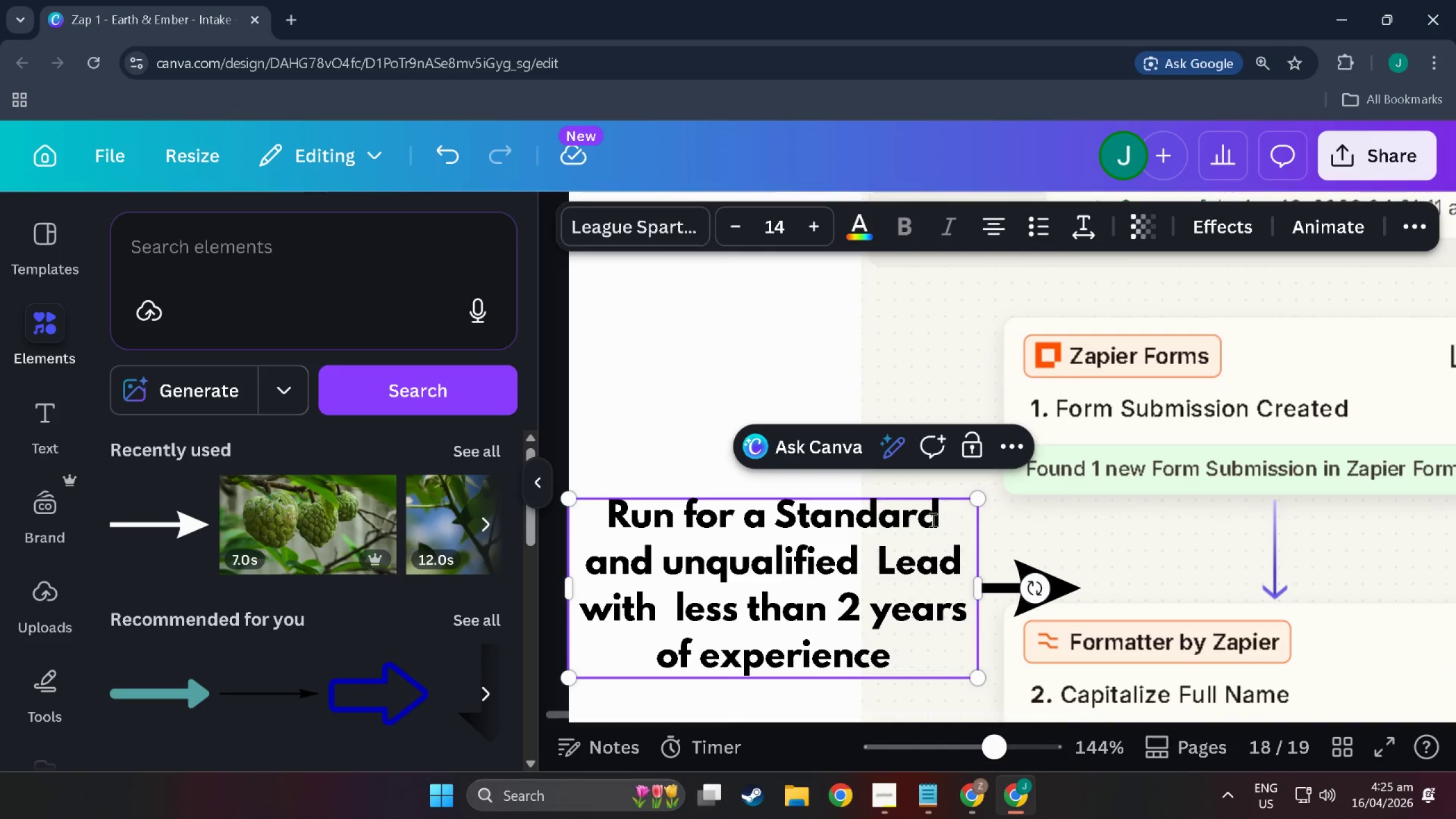 
left_click([945, 526])
 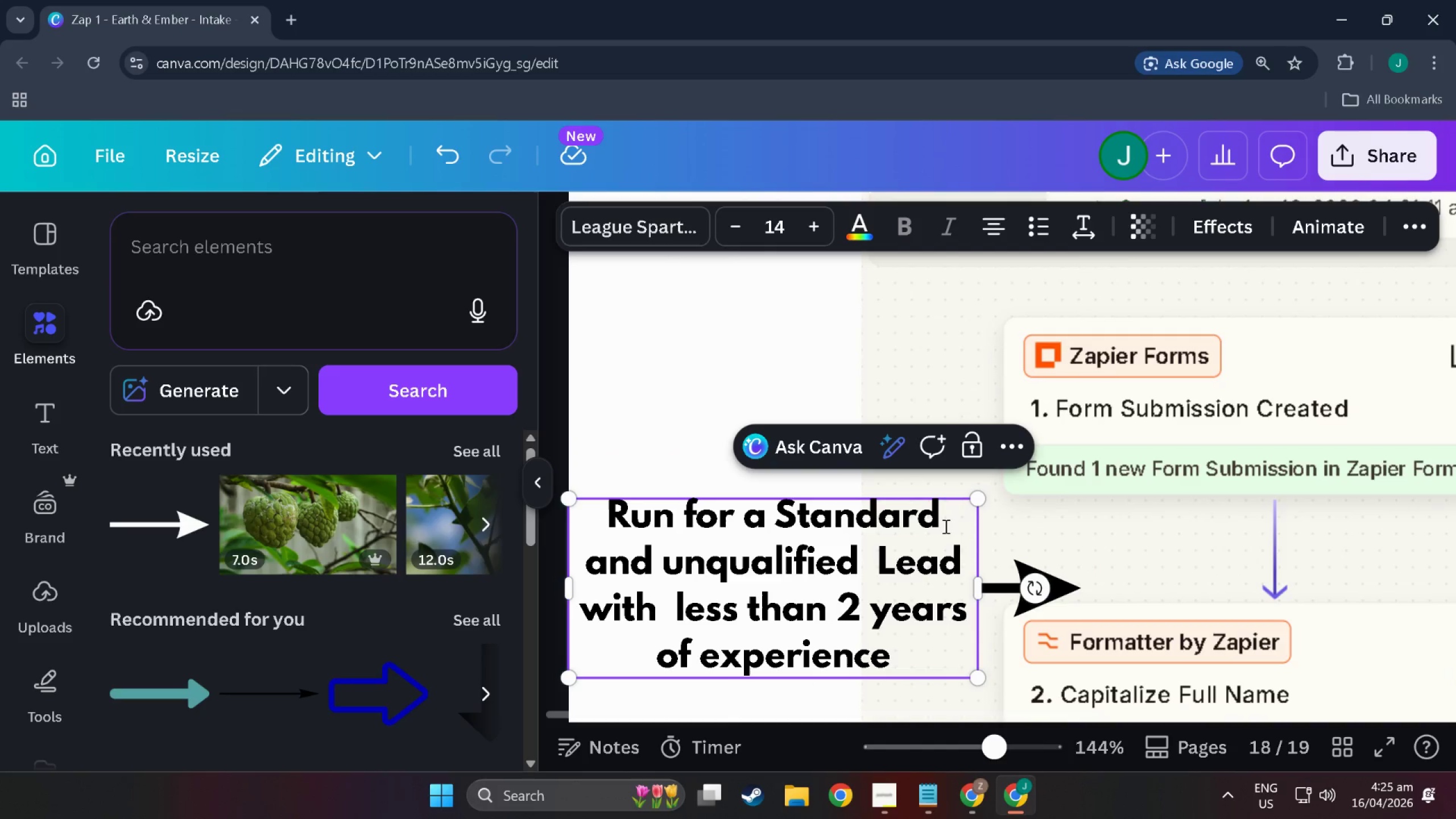 
type( Tag)
 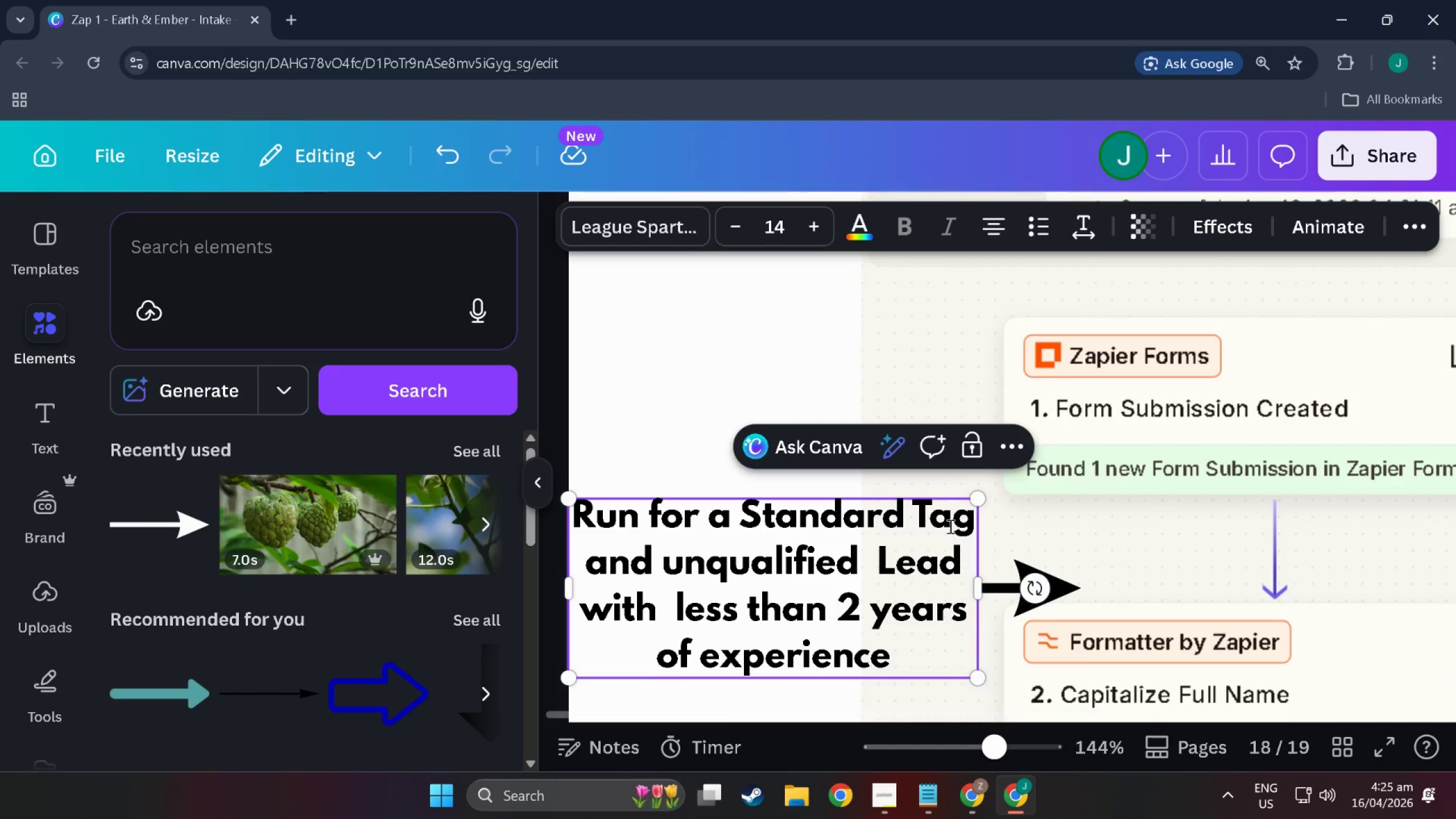 
 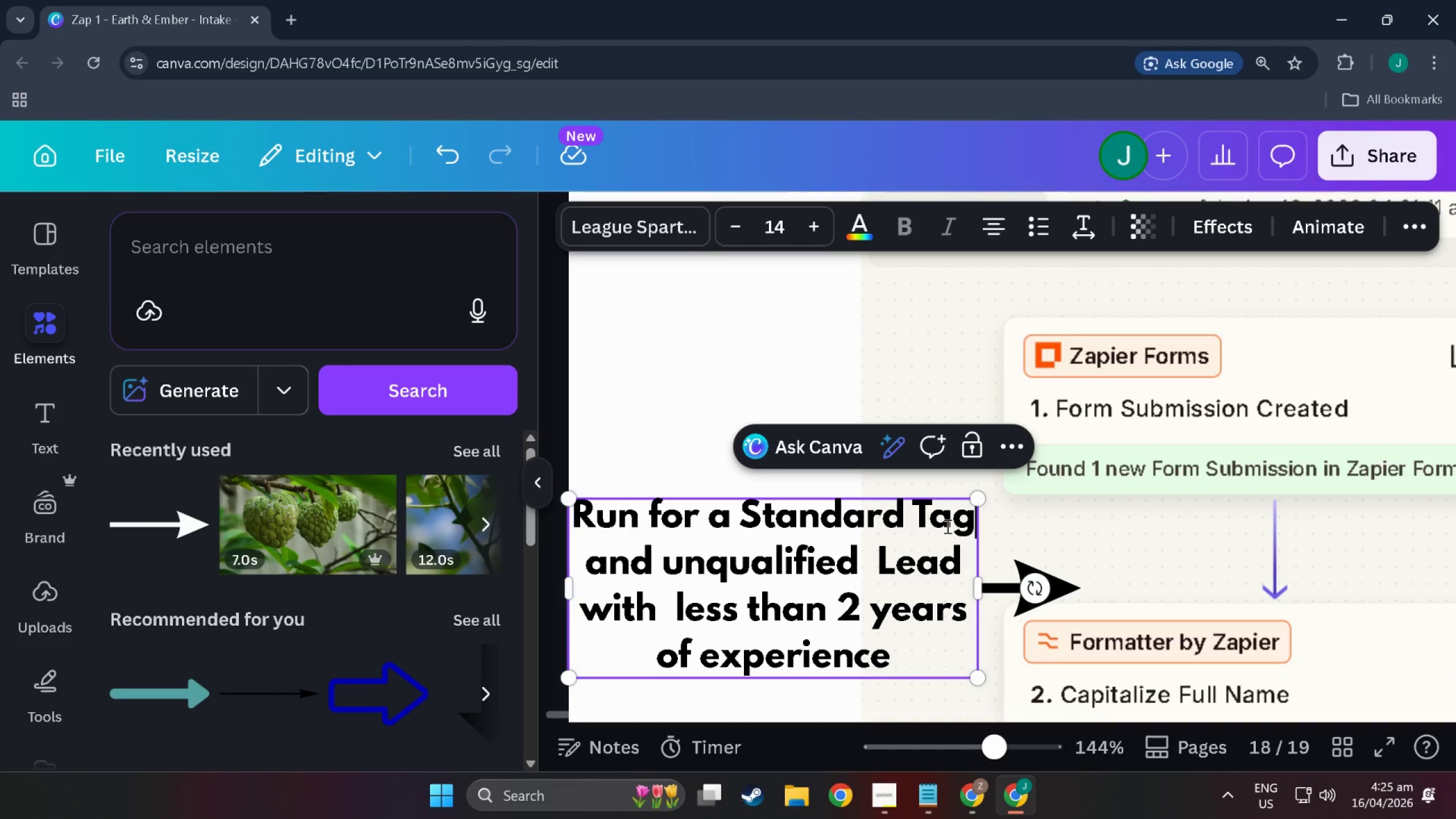 
hold_key(key=ControlLeft, duration=0.55)
scroll: coordinate [949, 526], scroll_direction: down, amount: 4.0
 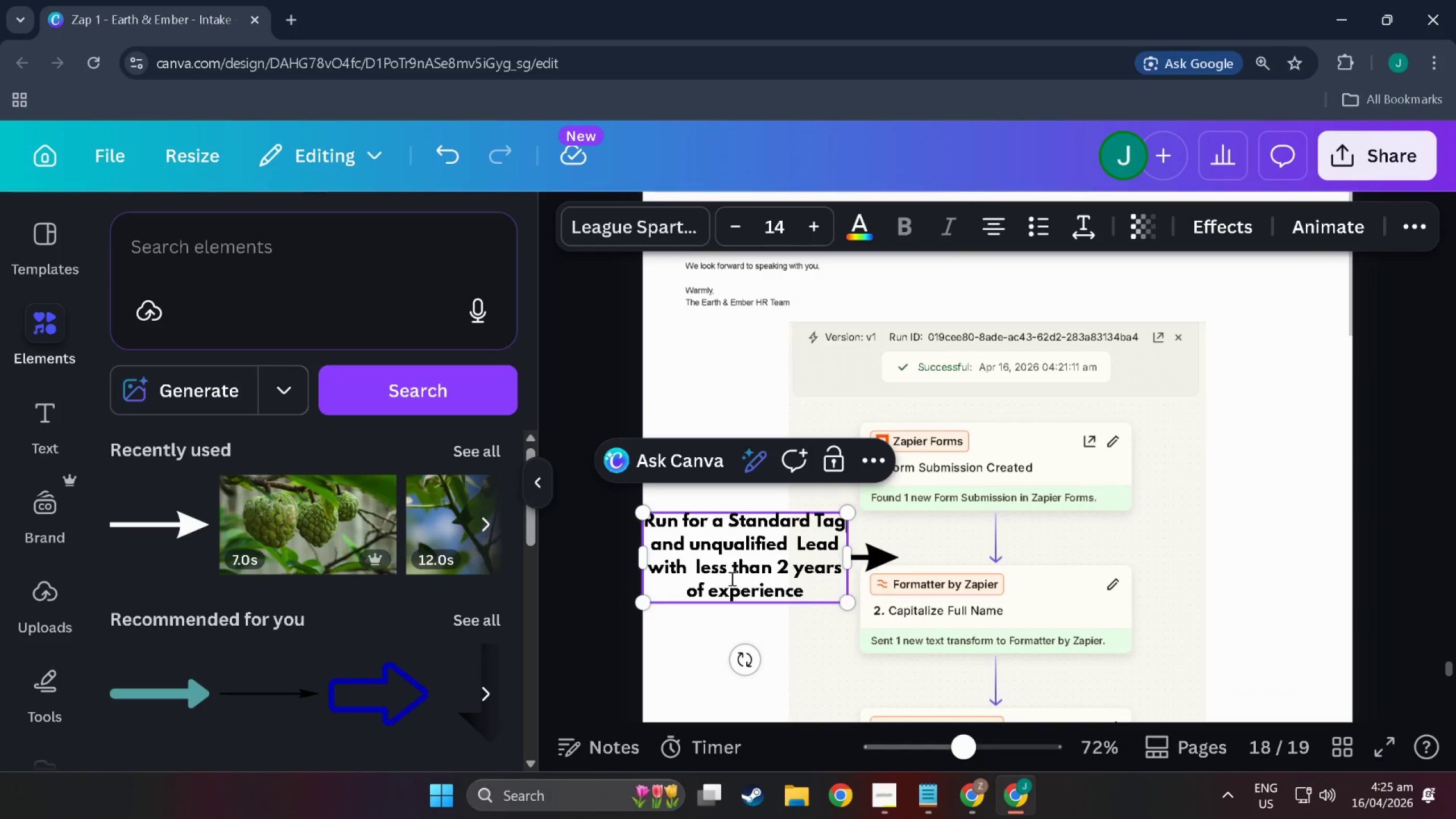 
left_click([690, 632])
 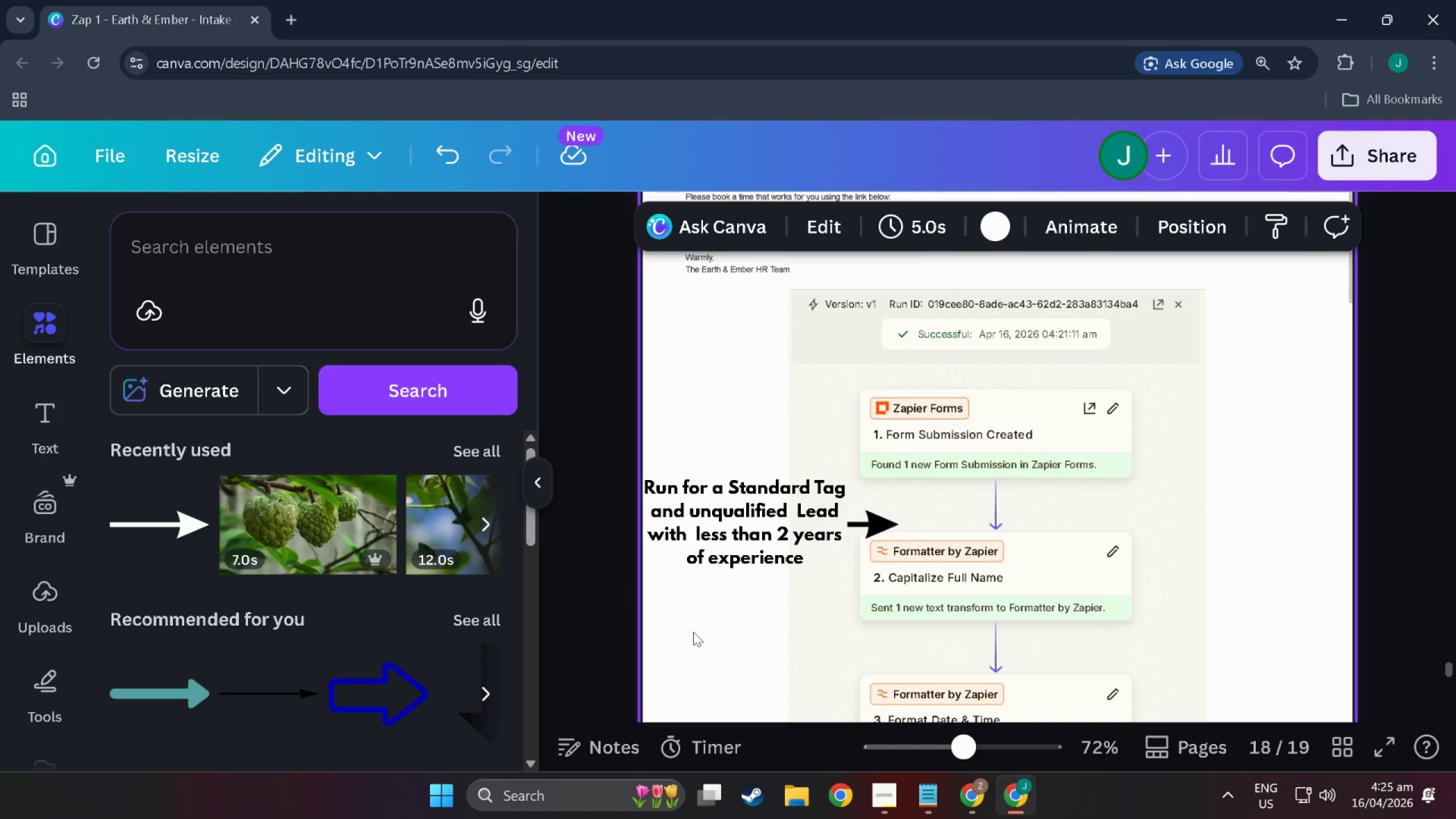 
scroll: coordinate [709, 651], scroll_direction: down, amount: 42.0
 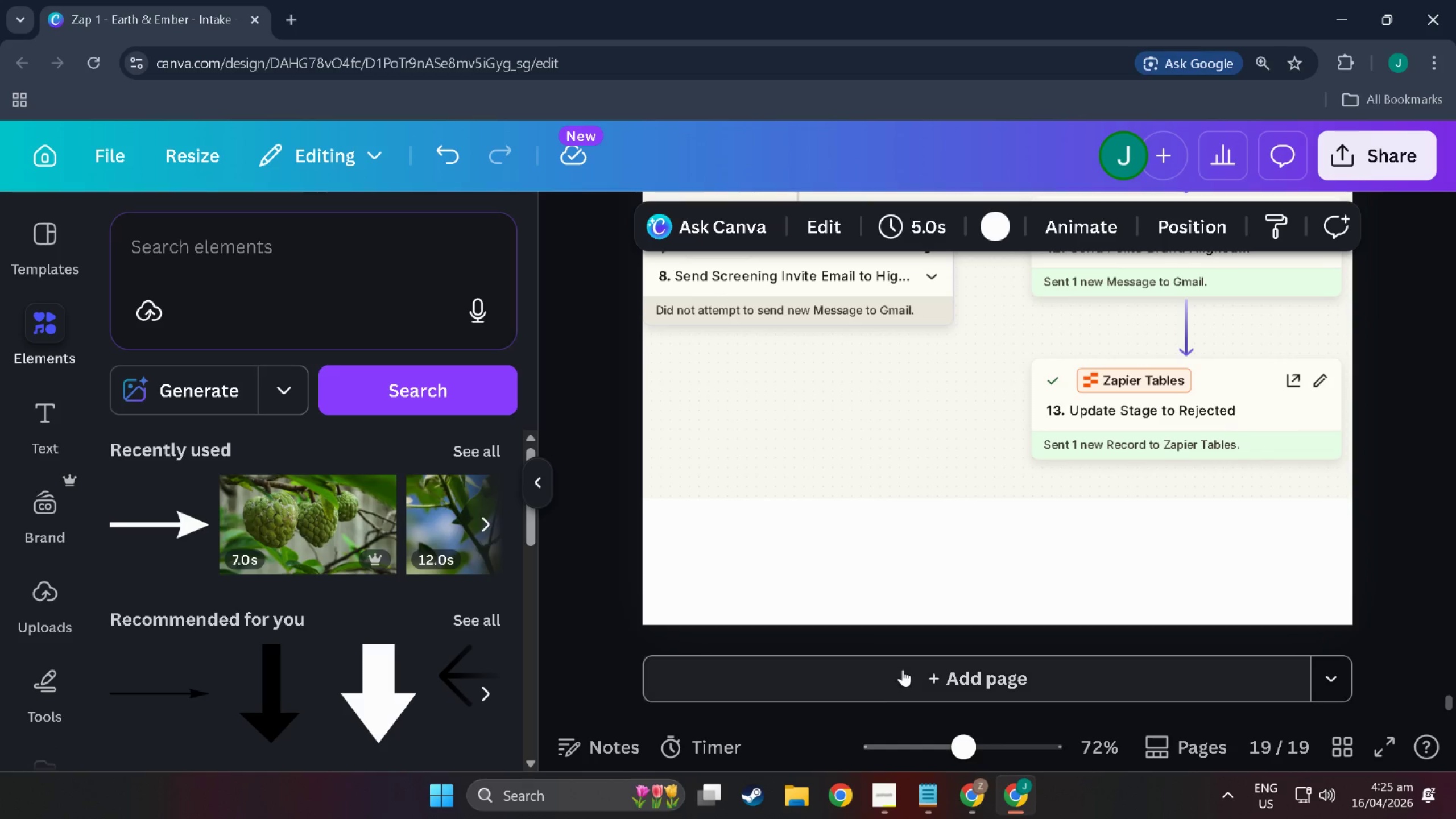 
left_click([903, 668])
 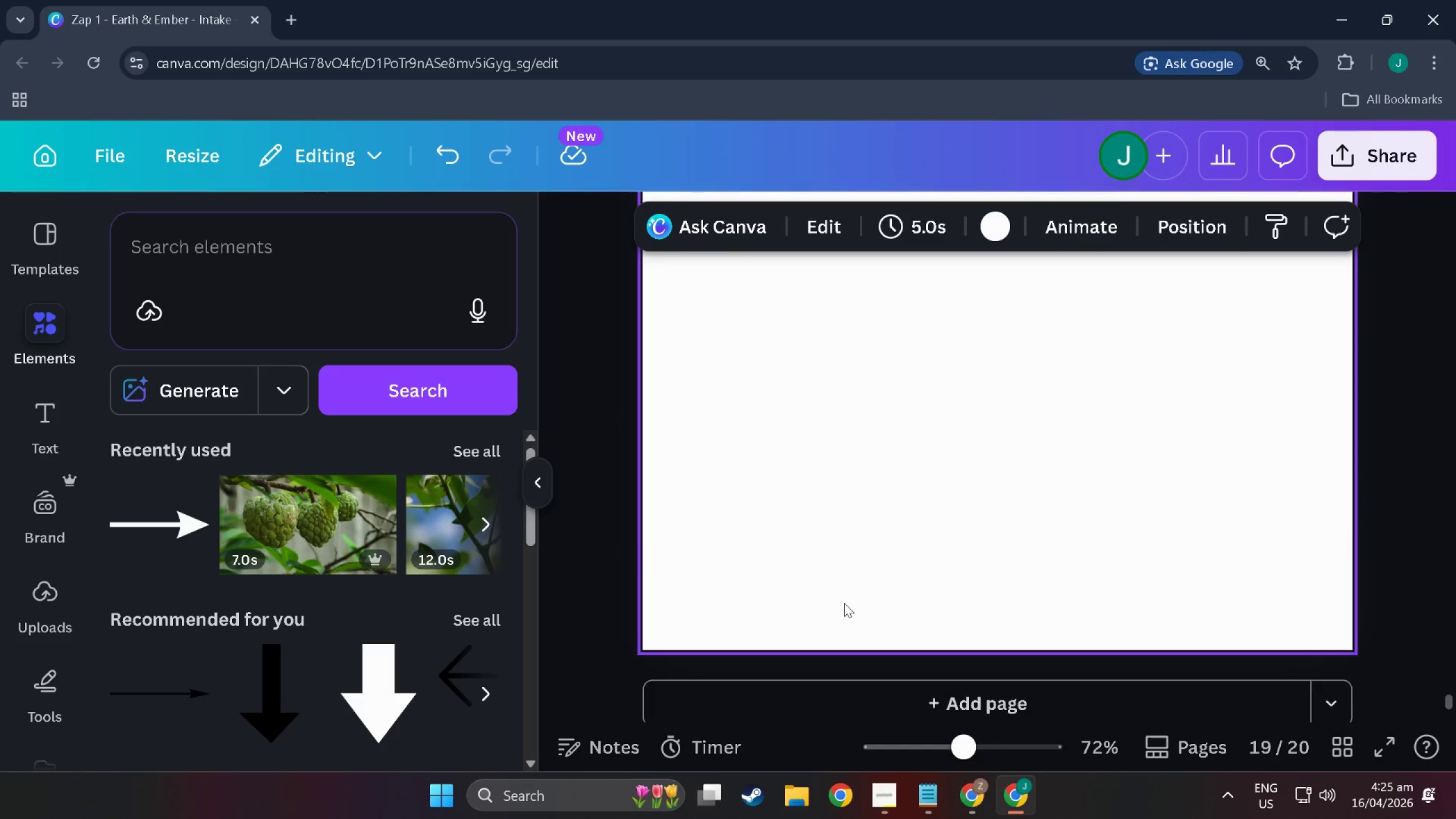 
left_click([854, 550])
 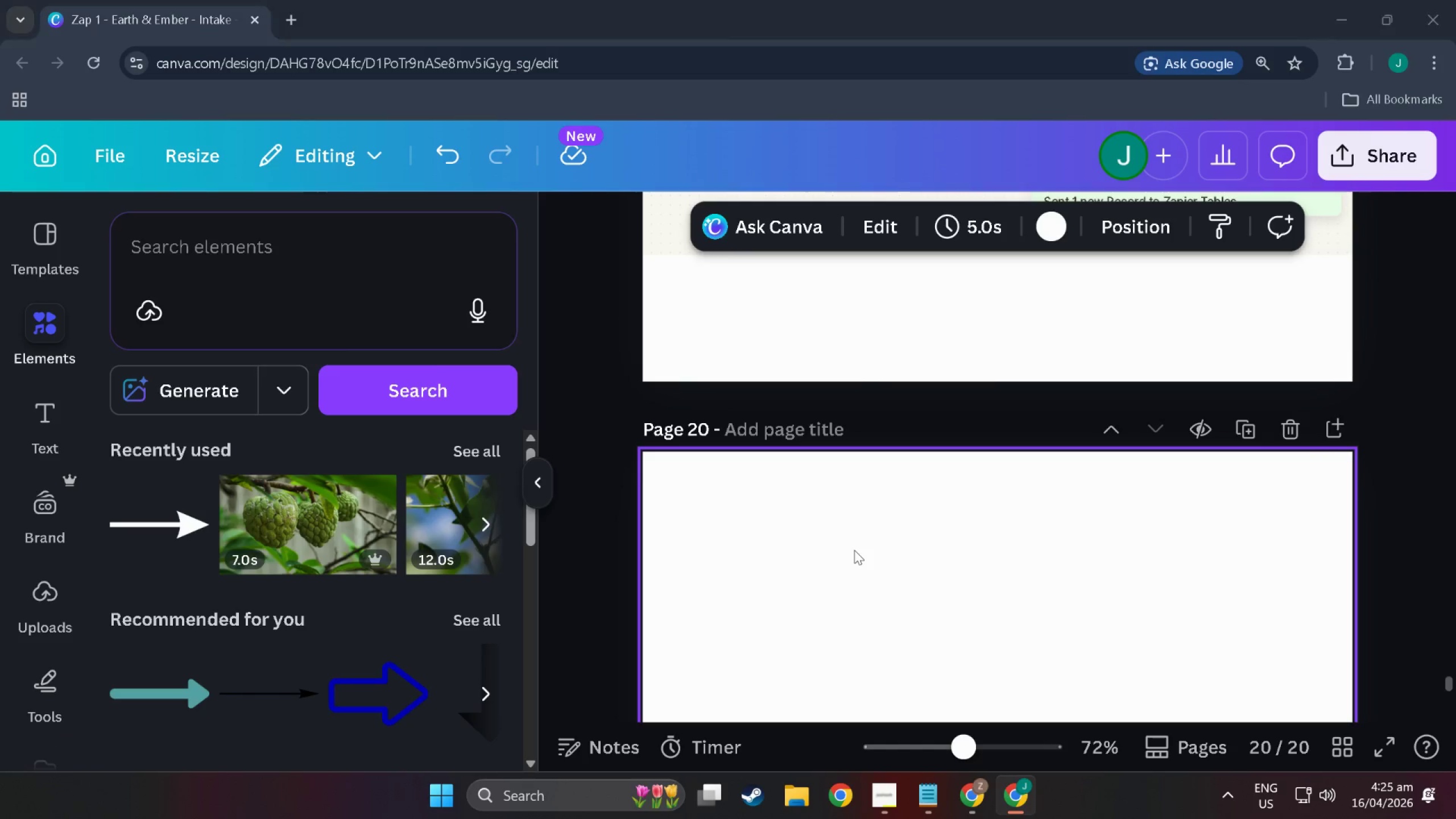 
scroll: coordinate [857, 450], scroll_direction: up, amount: 25.0
 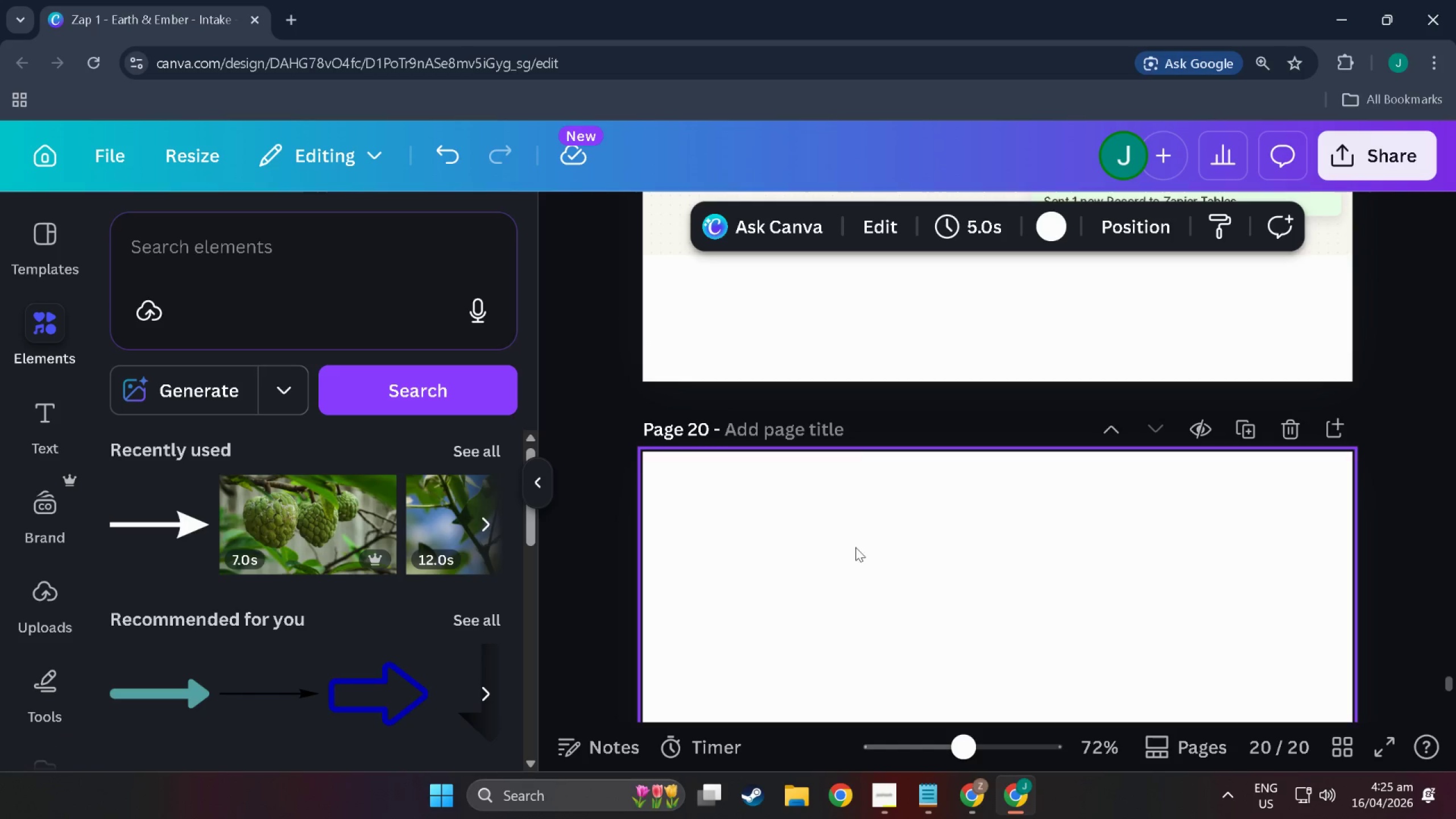 
key(Alt+Tab)
 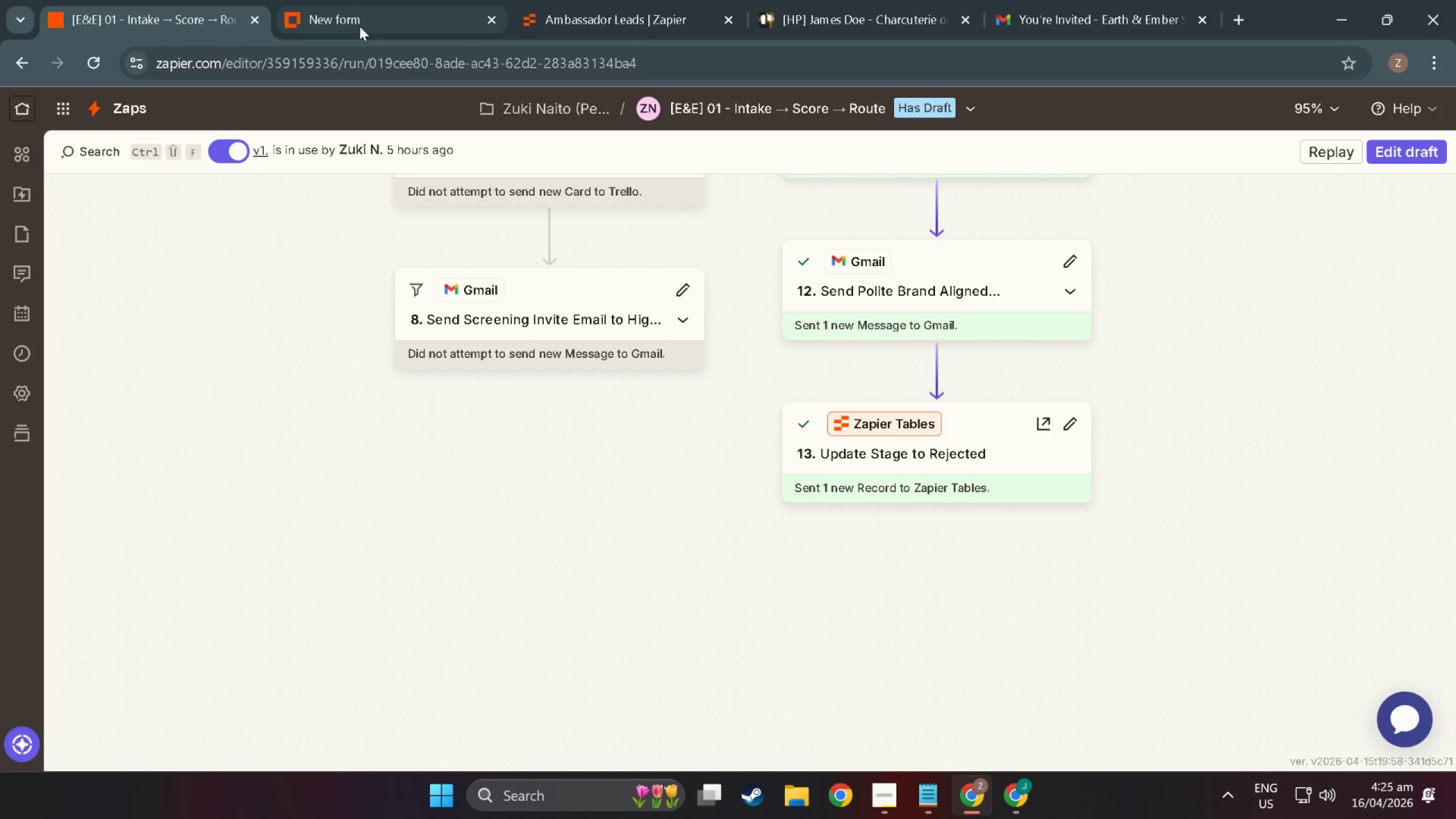 
left_click([359, 24])
 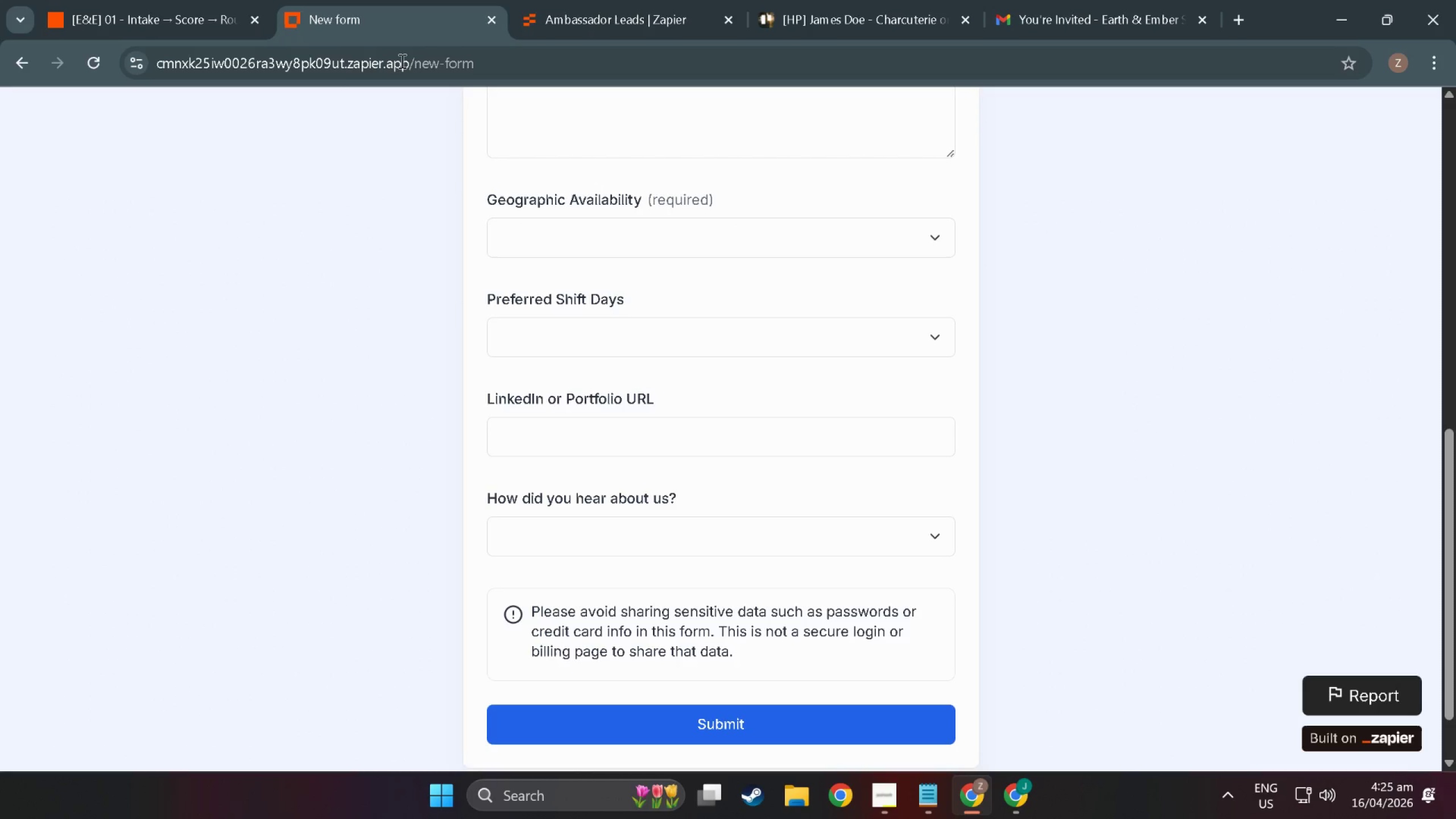 
left_click([609, 0])
 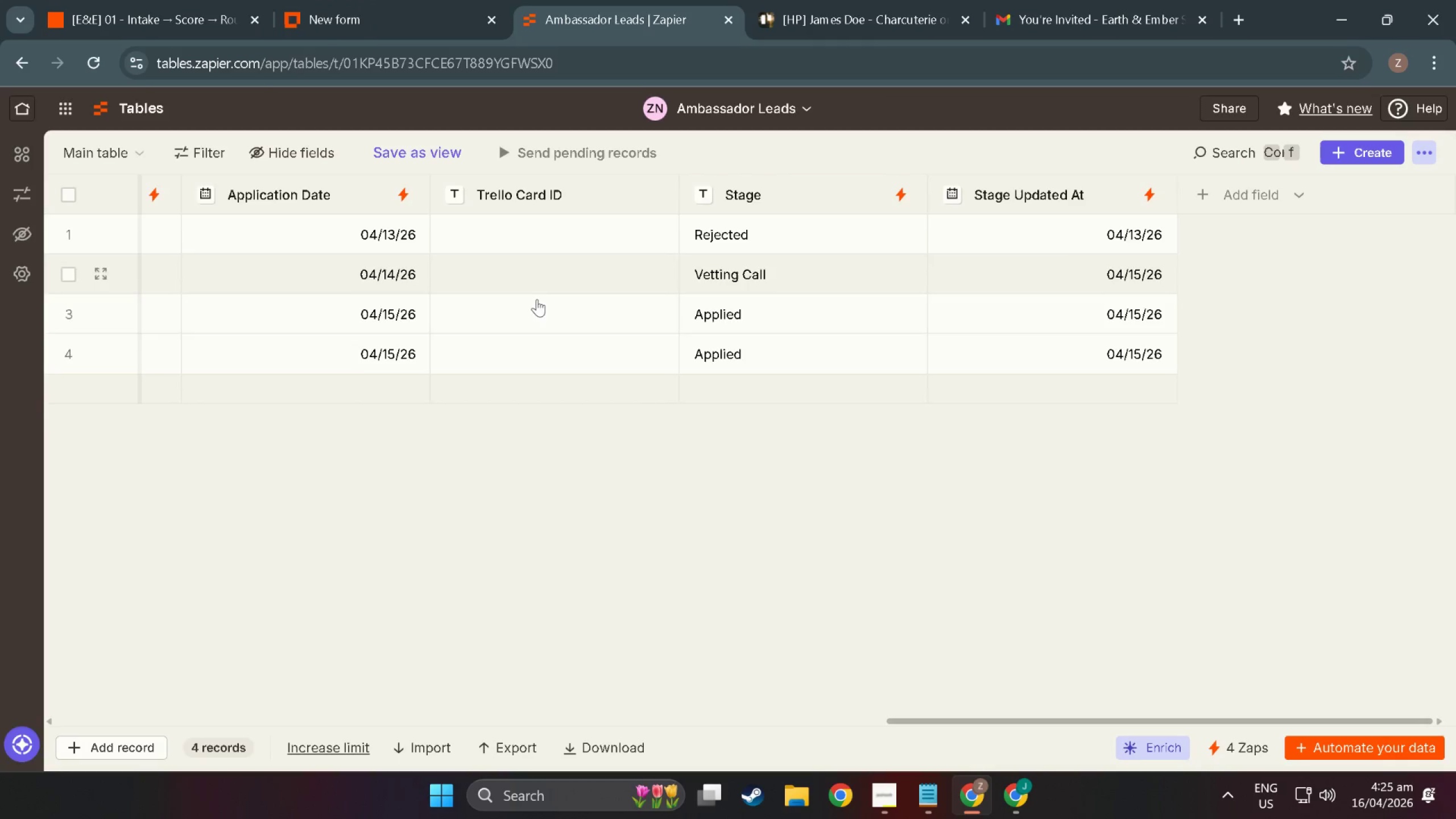 
scroll: coordinate [383, 410], scroll_direction: up, amount: 1.0
 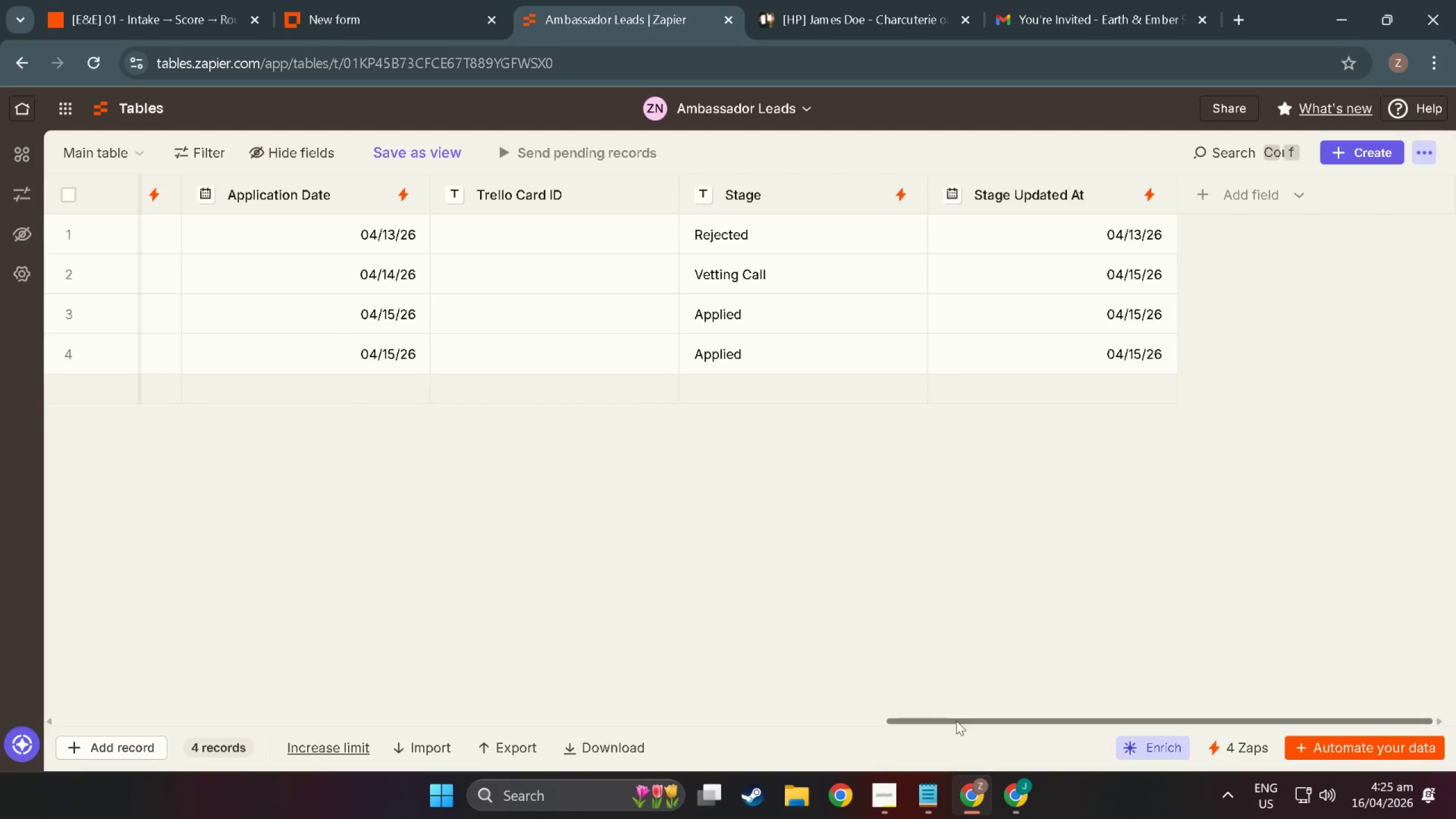 
left_click_drag(start_coordinate=[957, 722], to_coordinate=[1050, 668])
 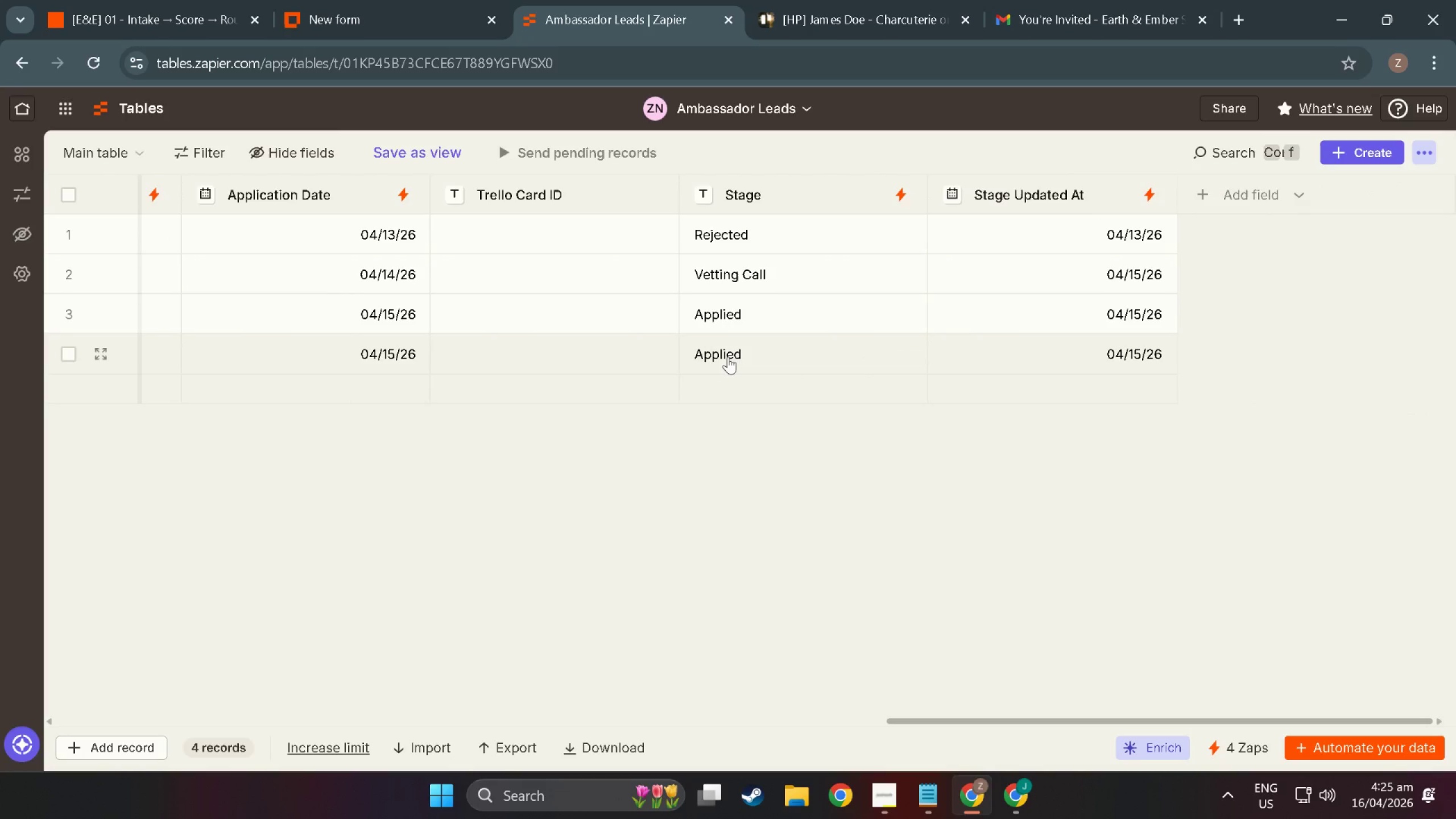 
left_click([399, 0])
 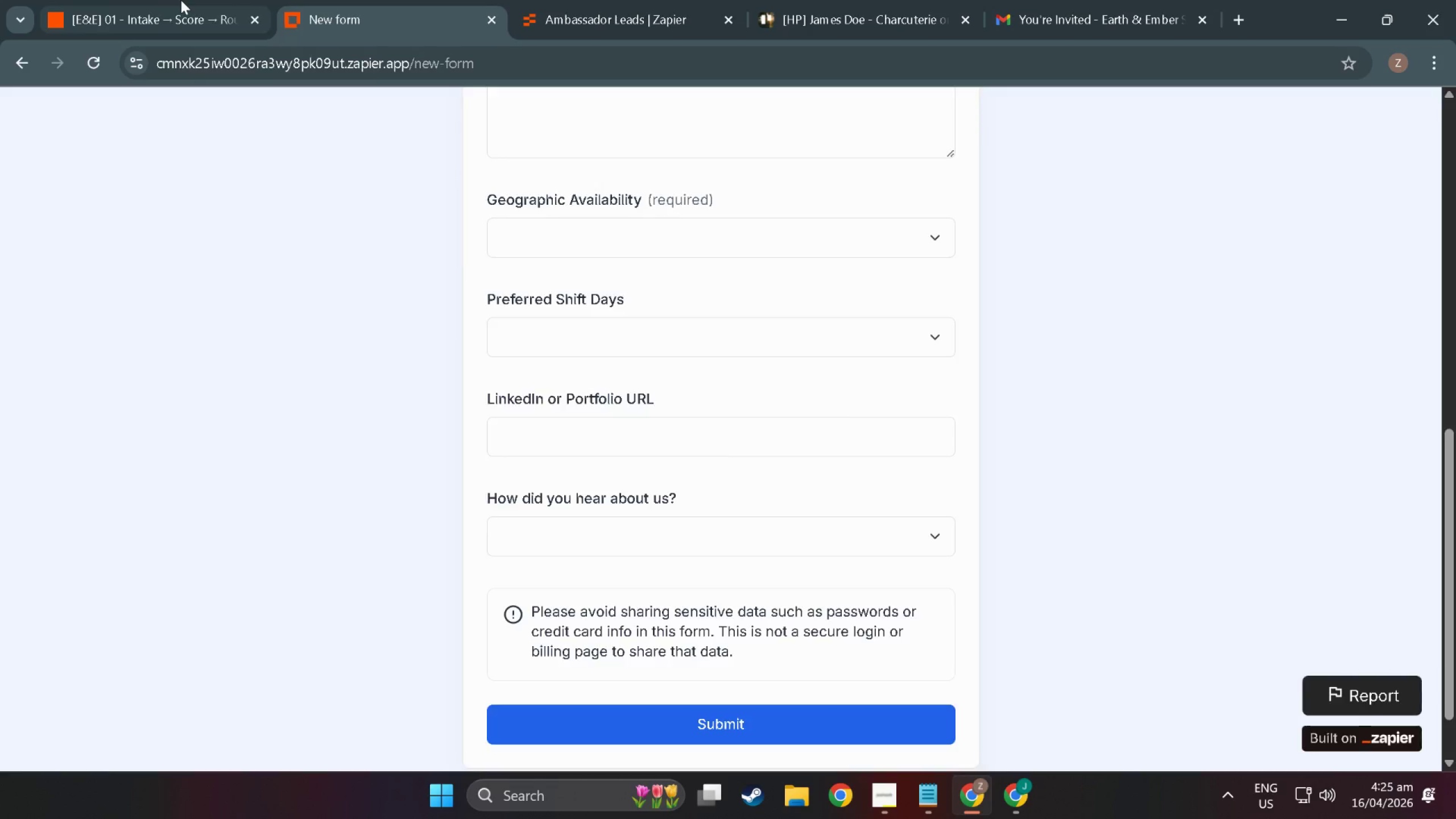 
left_click([181, 0])
 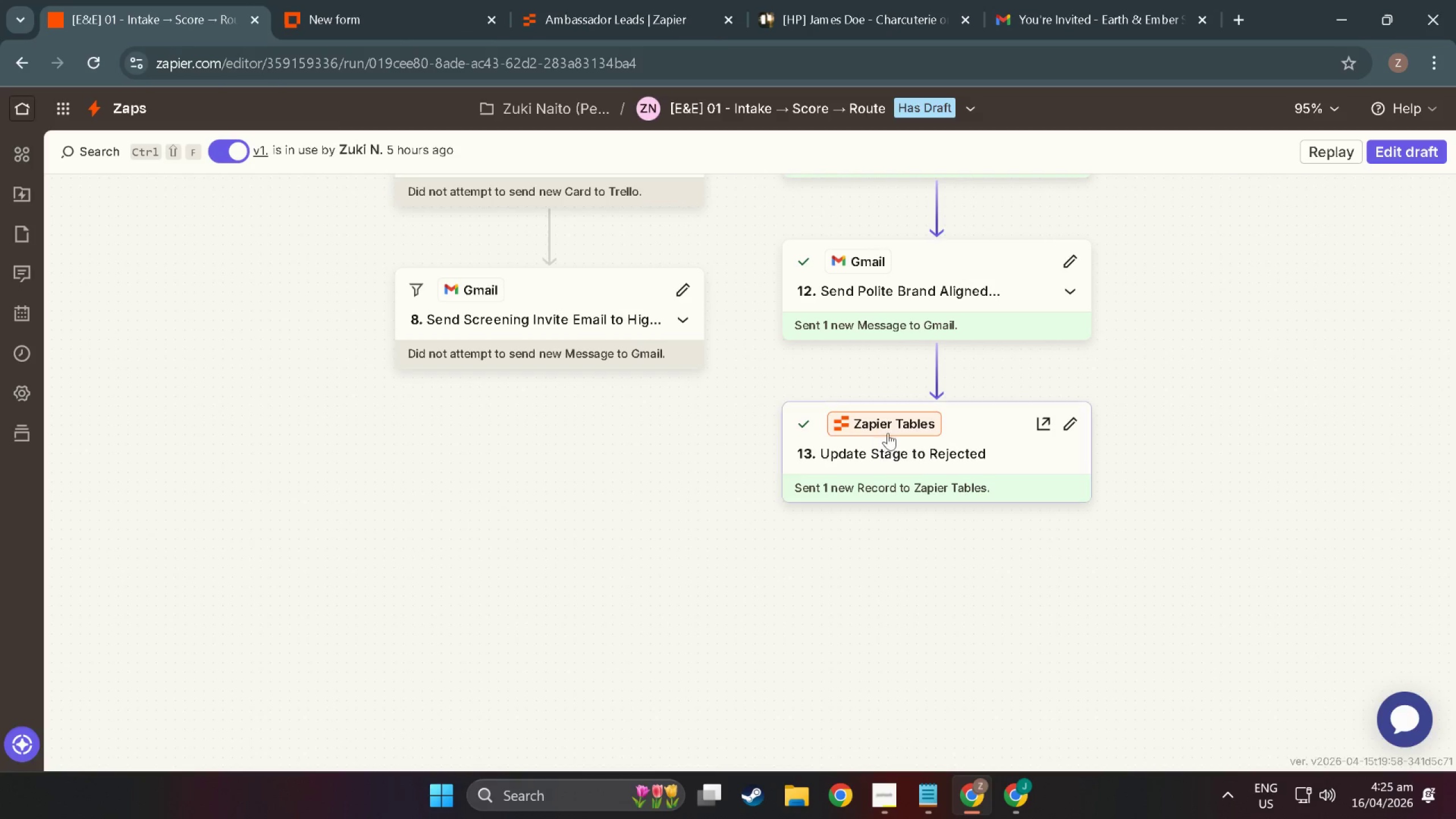 
left_click([946, 446])
 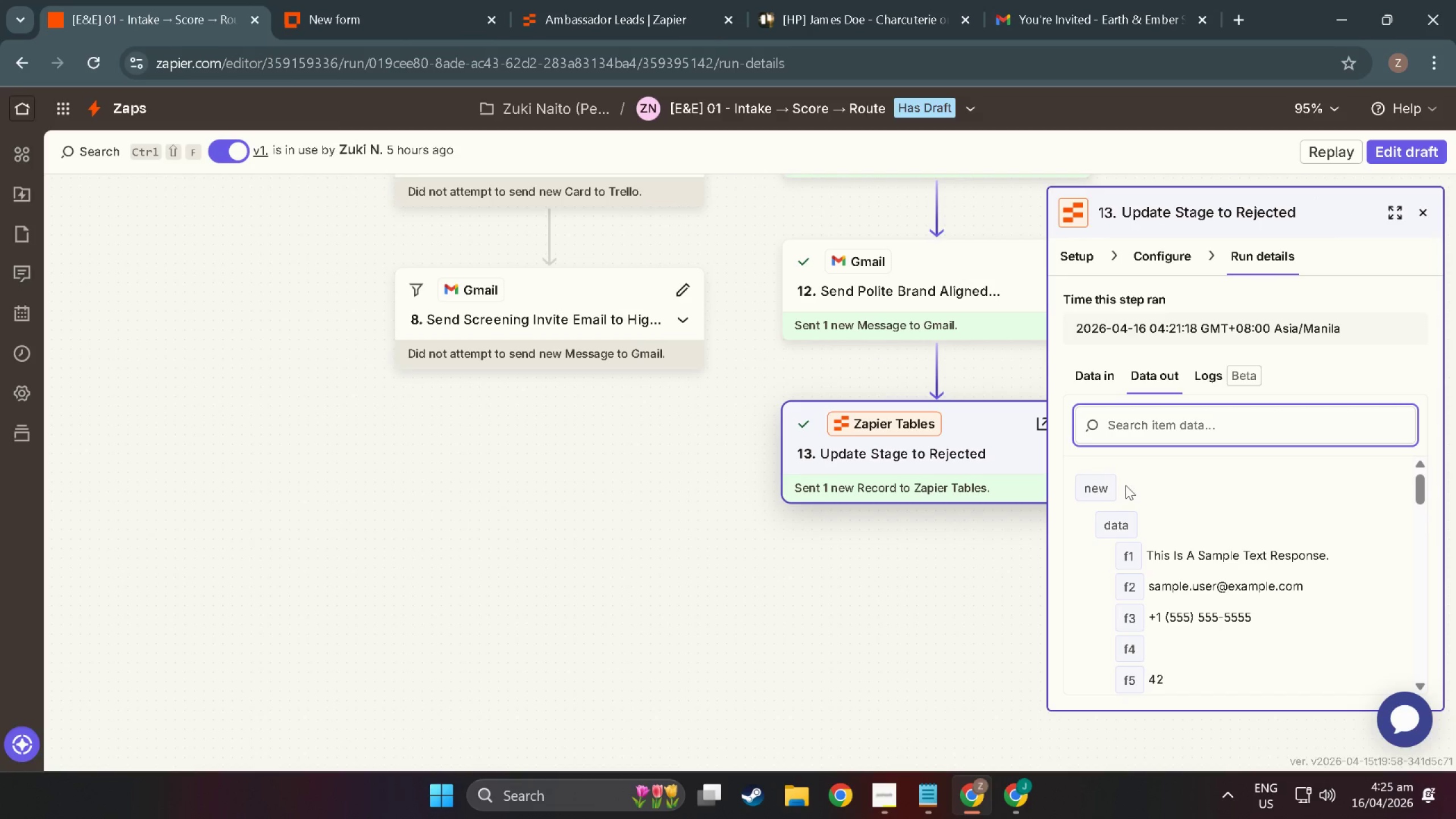 
scroll: coordinate [1145, 475], scroll_direction: down, amount: 3.0
 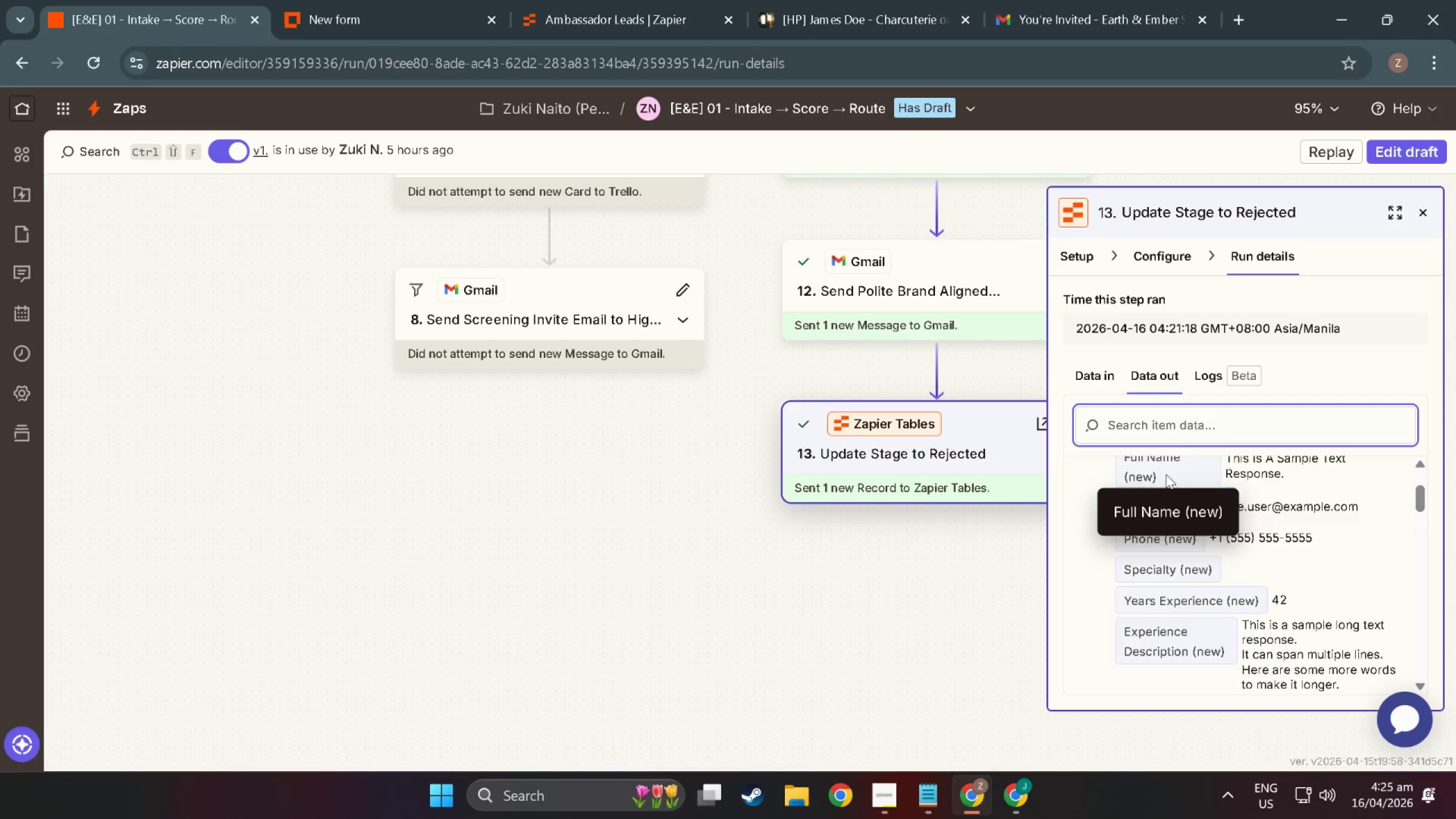 
left_click([1169, 243])
 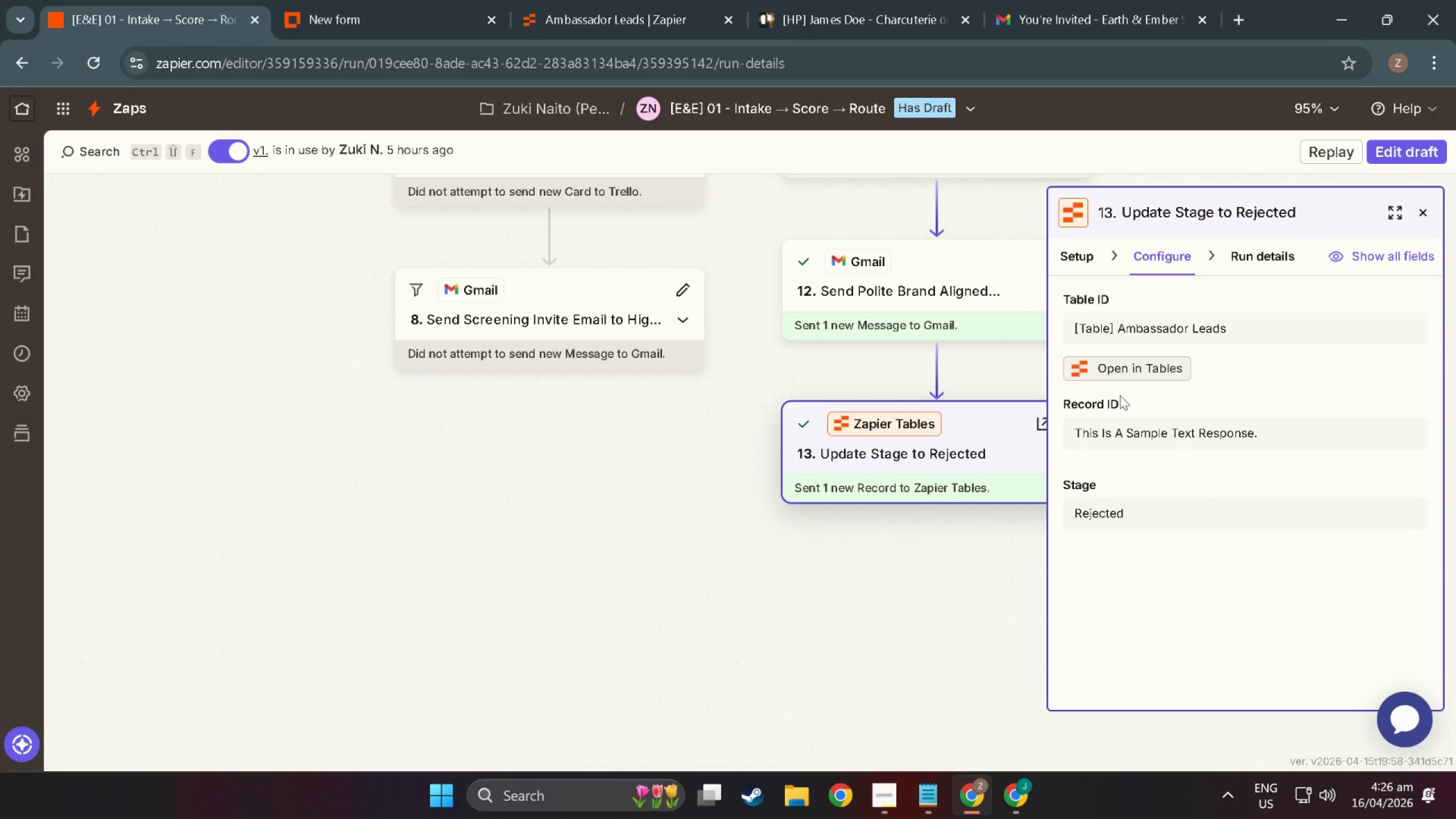 
scroll: coordinate [1293, 565], scroll_direction: down, amount: 19.0
 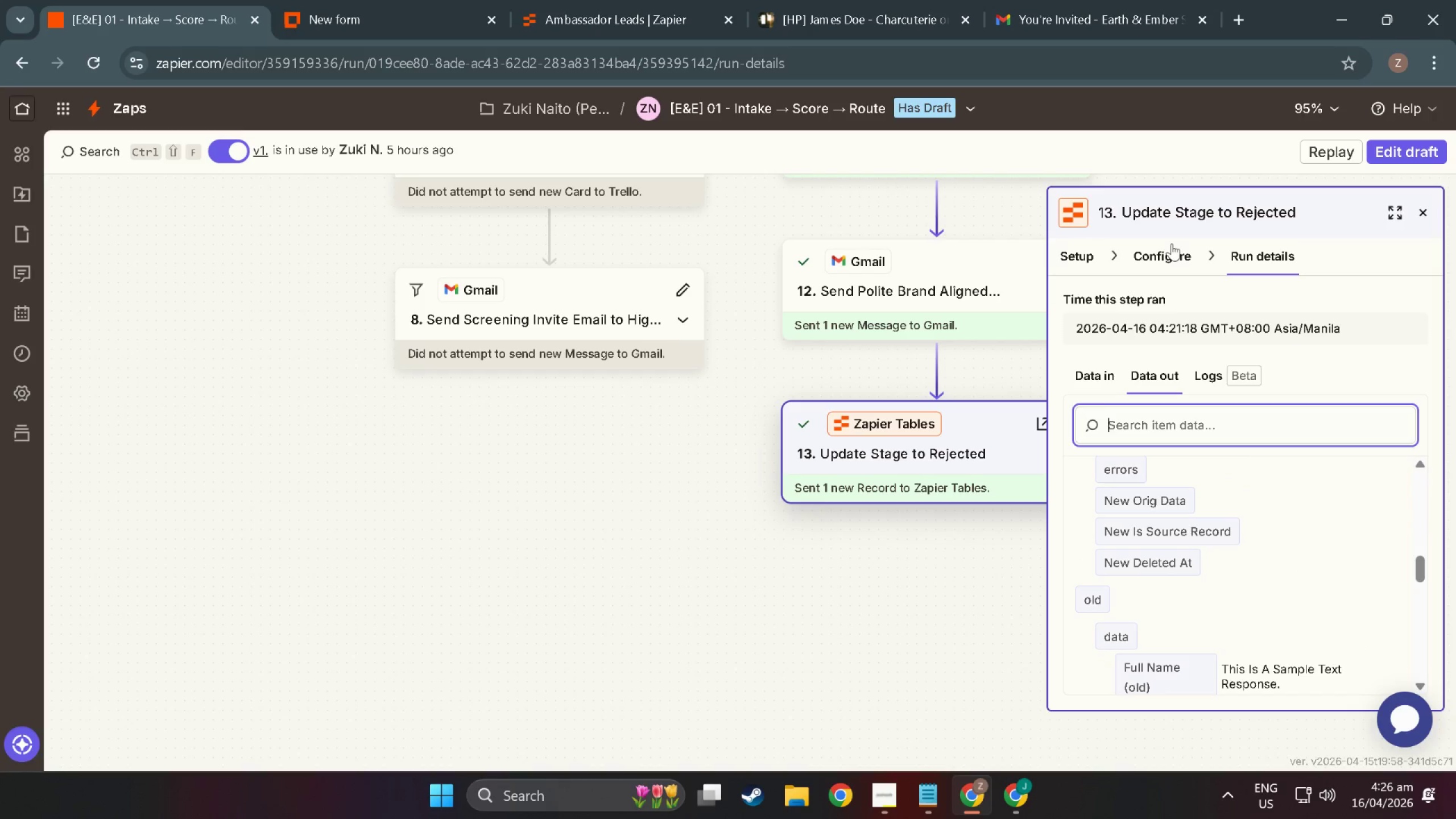 
wait(9.54)
 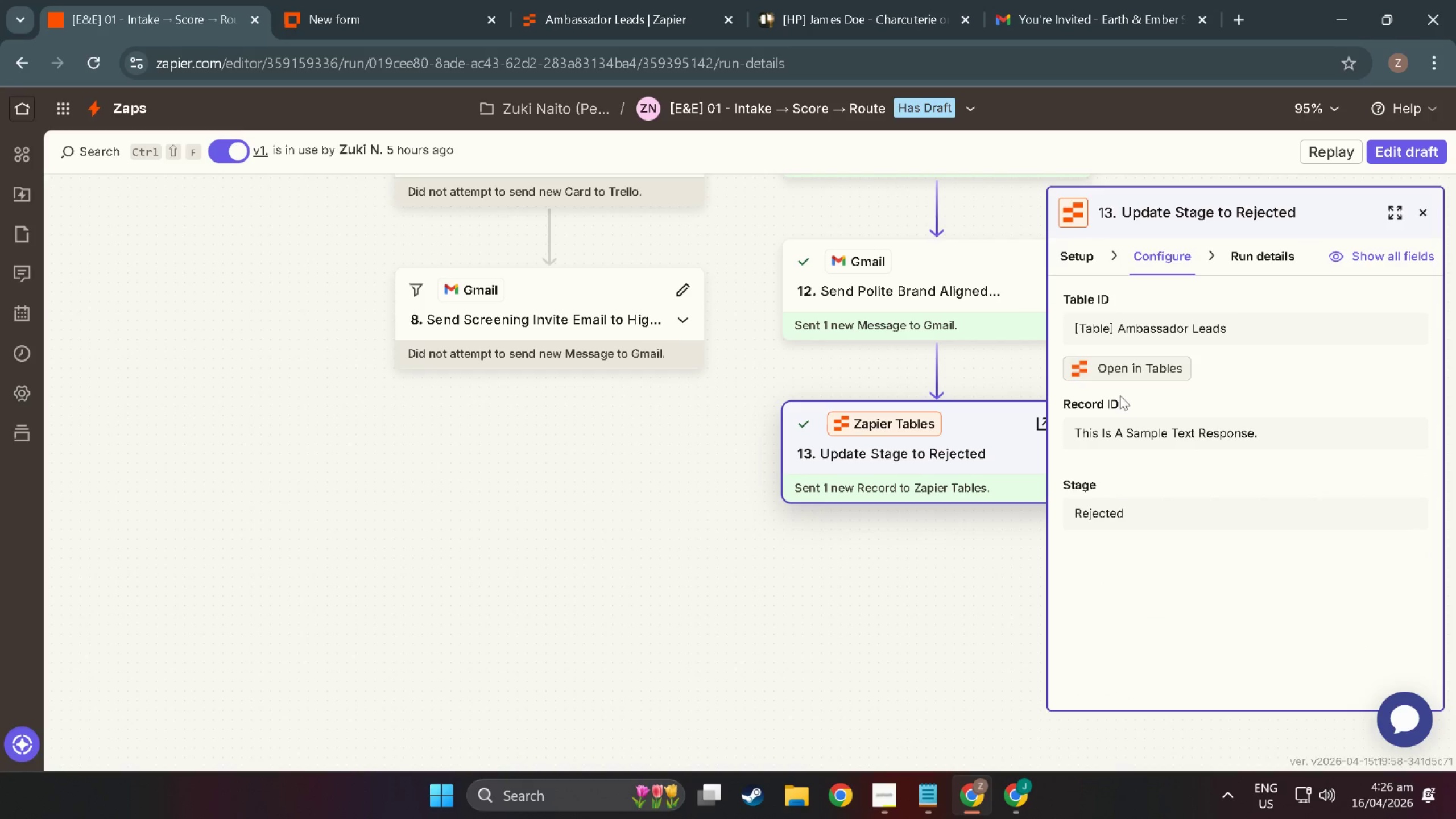 
scroll: coordinate [1171, 448], scroll_direction: up, amount: 2.0
 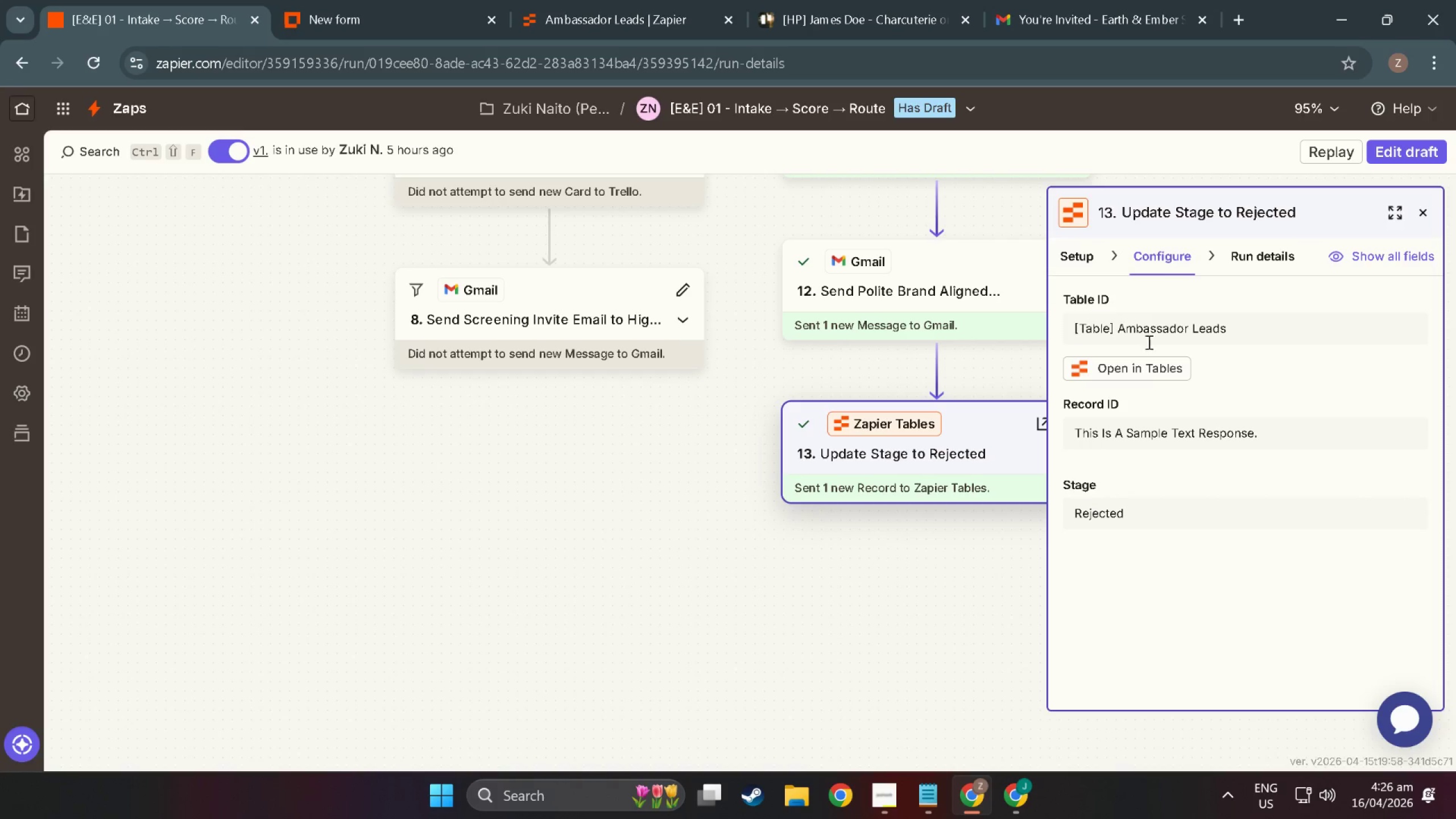 
left_click([1134, 432])
 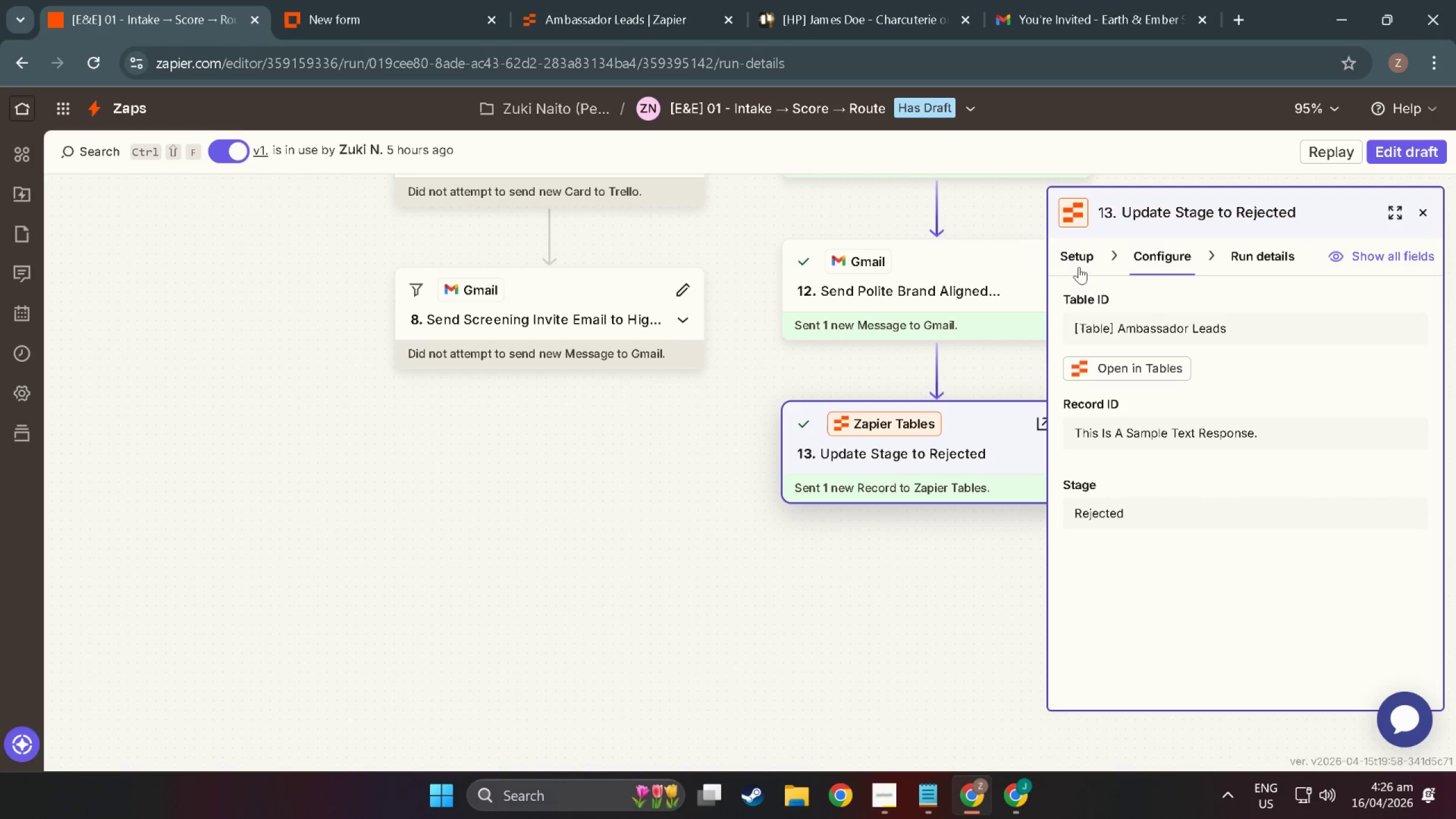 
left_click([1079, 259])
 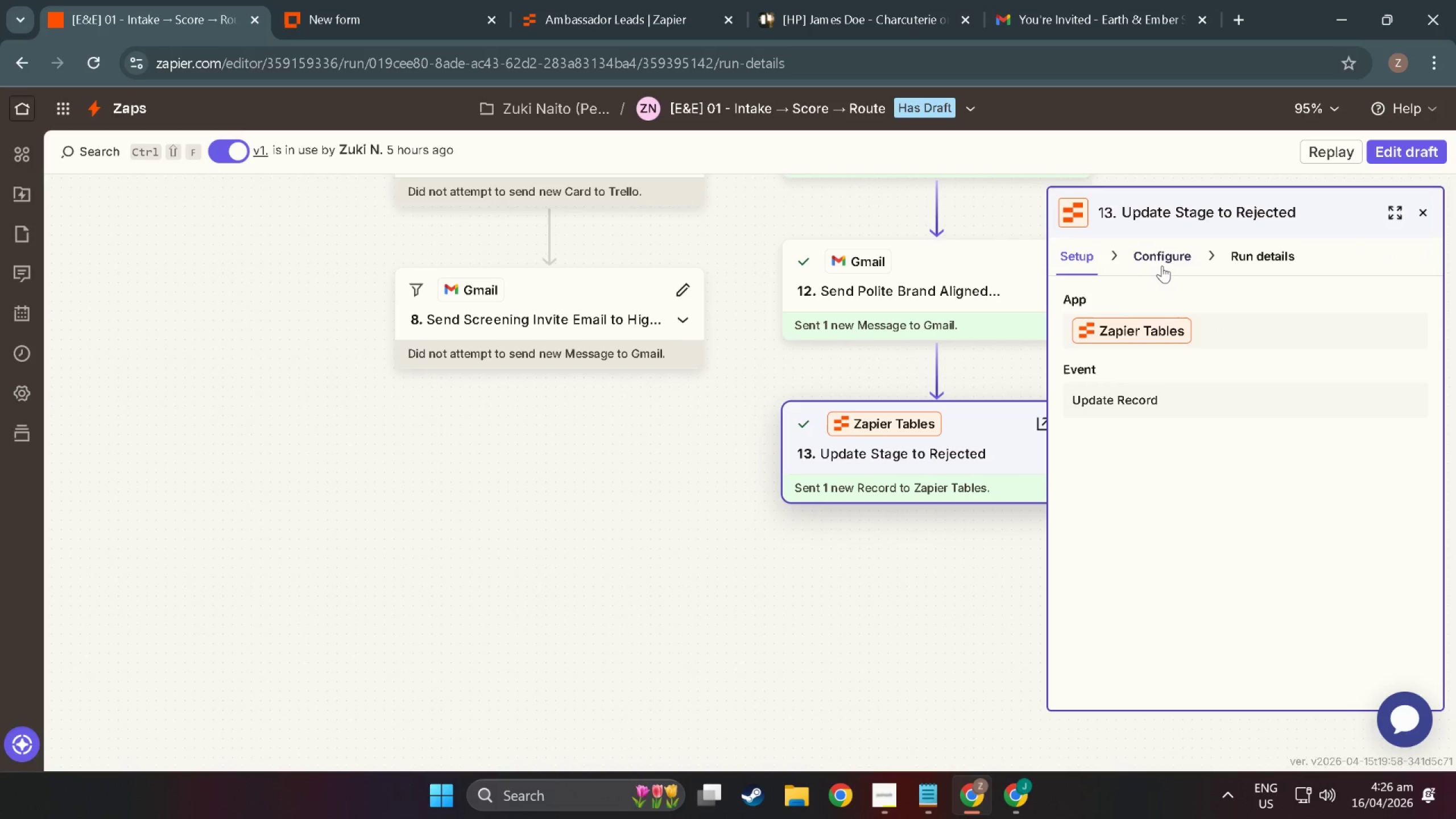 
left_click([1165, 253])
 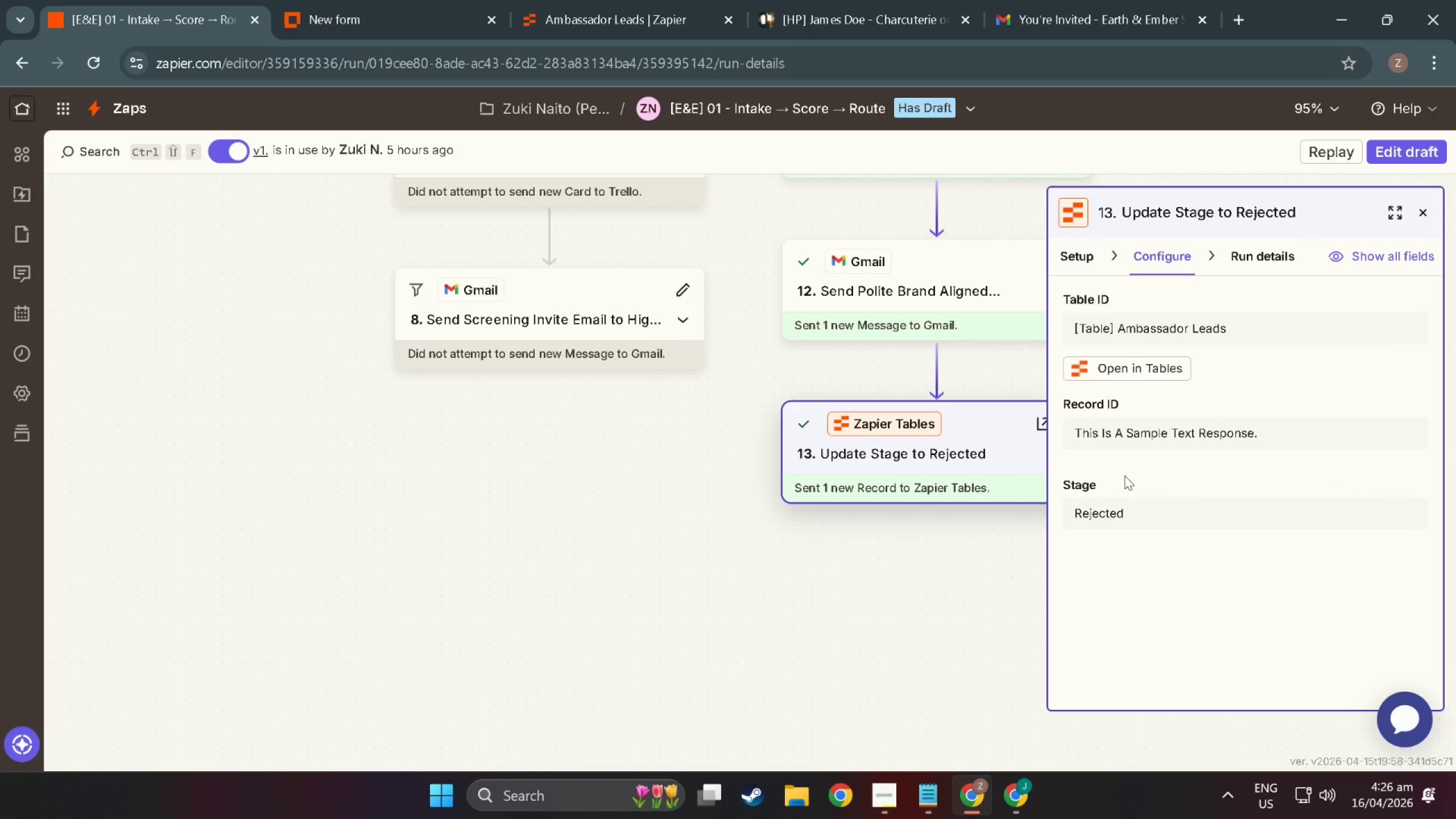 
double_click([941, 464])
 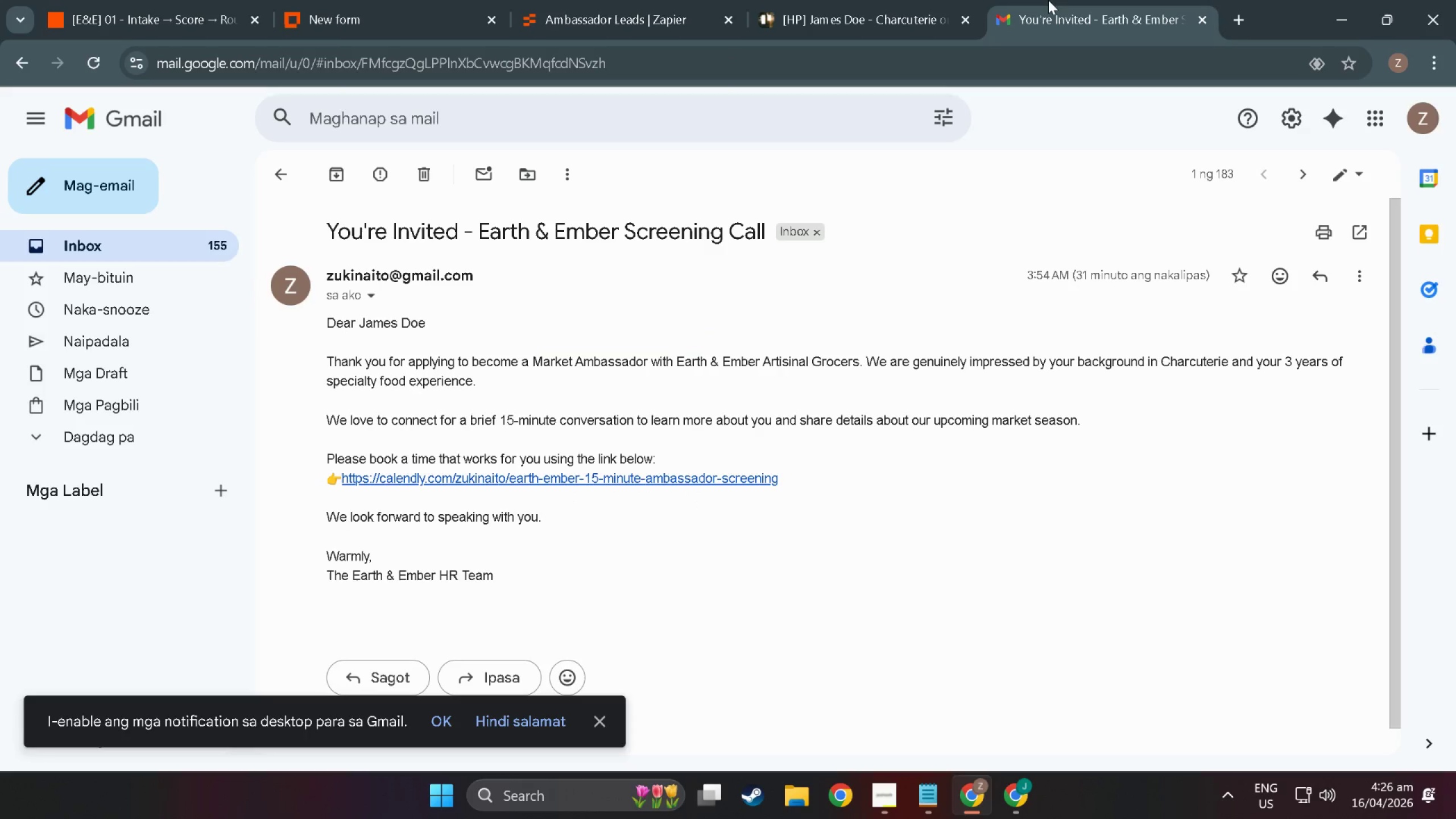 
double_click([825, 1])
 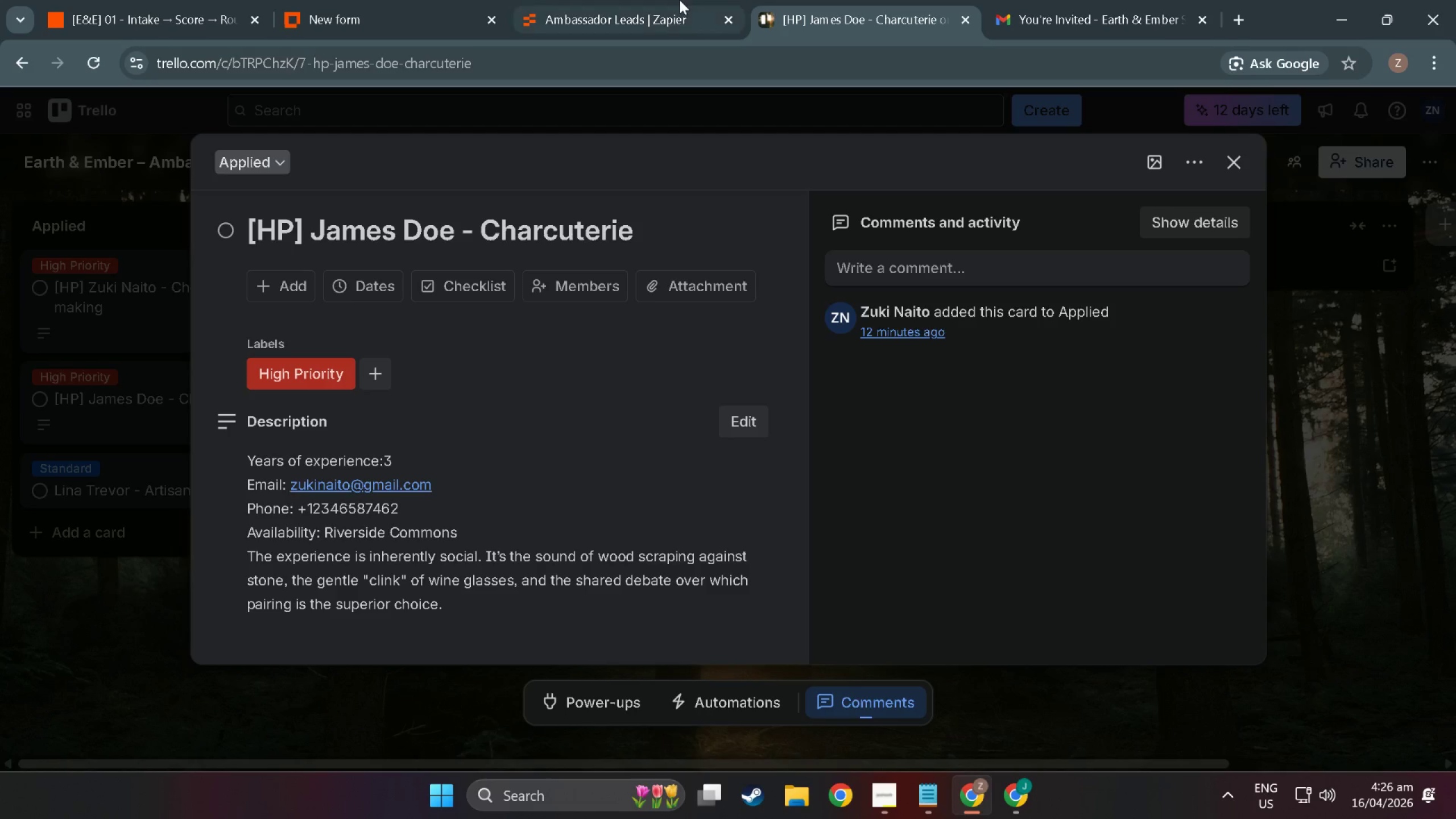 
triple_click([680, 0])
 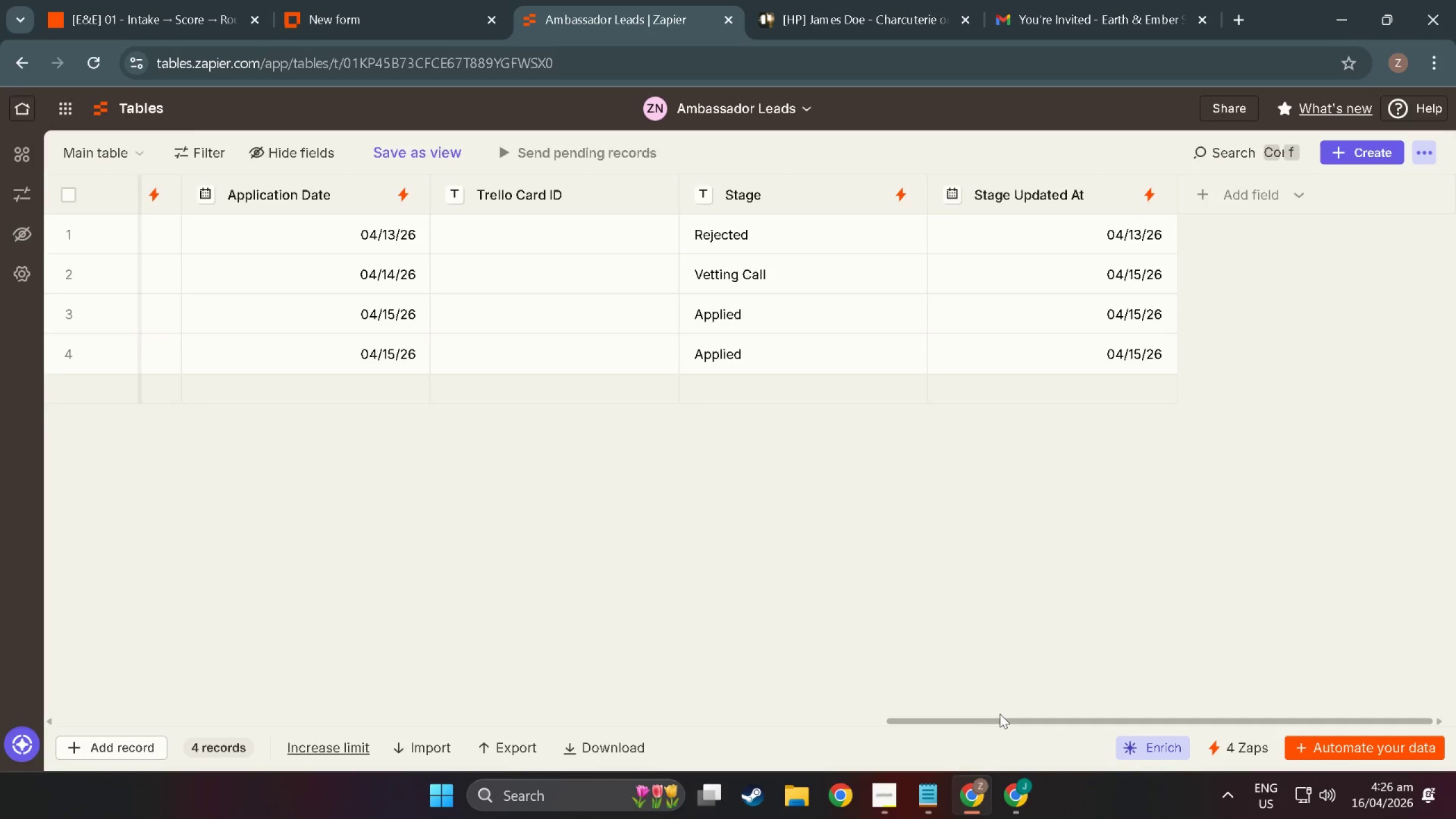 
left_click_drag(start_coordinate=[1010, 722], to_coordinate=[1039, 685])
 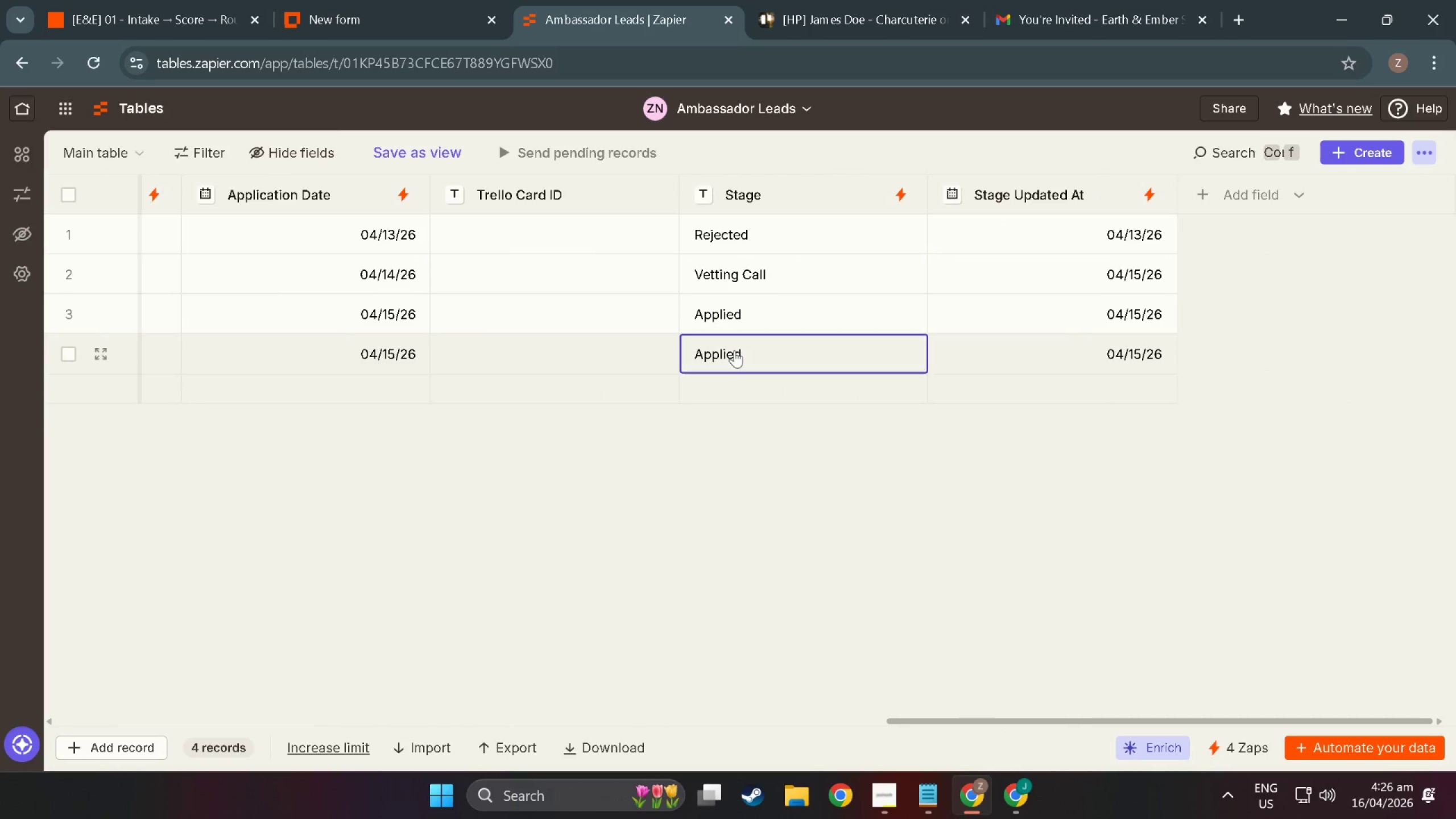 
double_click([734, 350])
 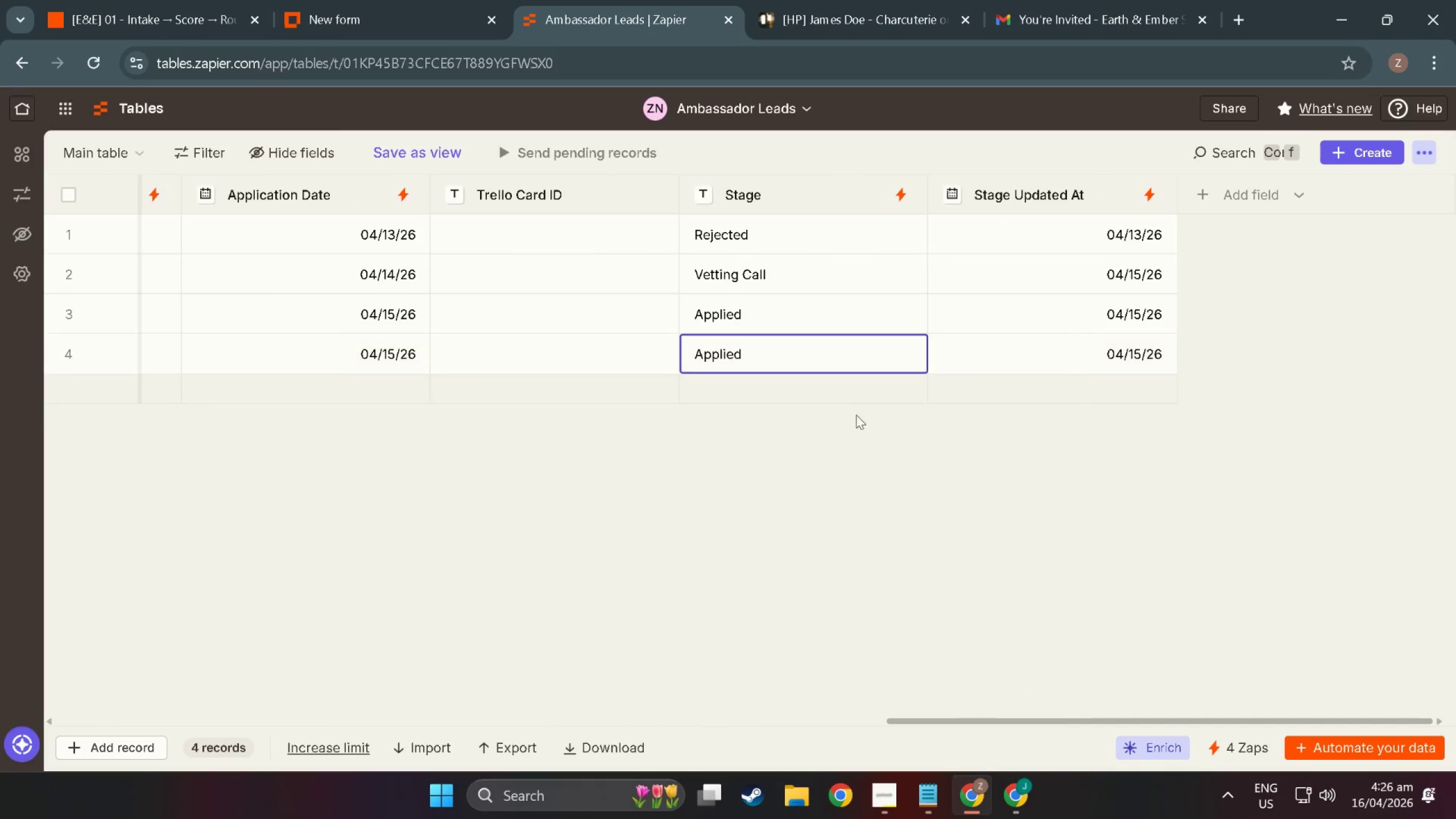 
left_click([857, 546])
 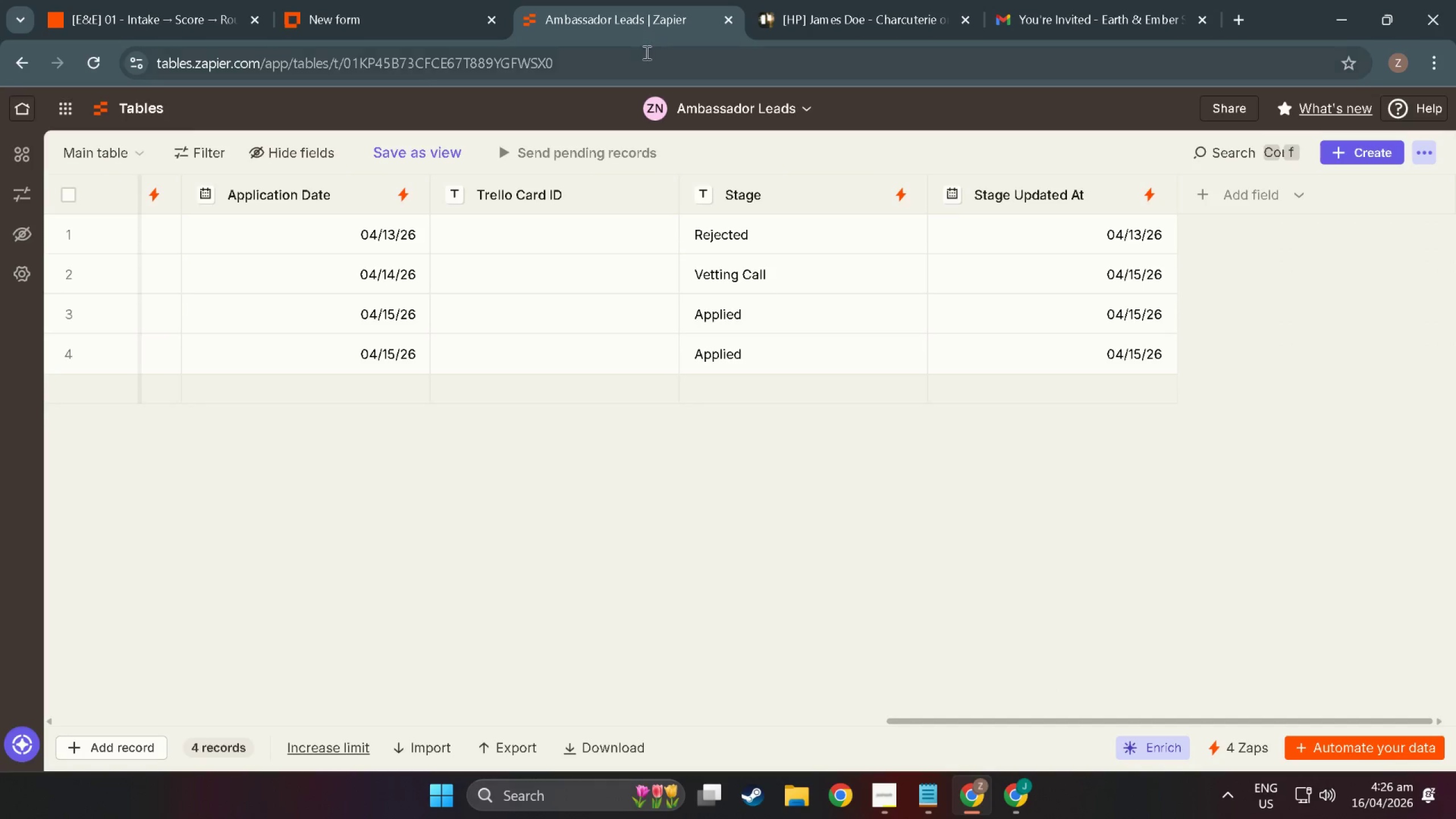 
left_click([416, 0])
 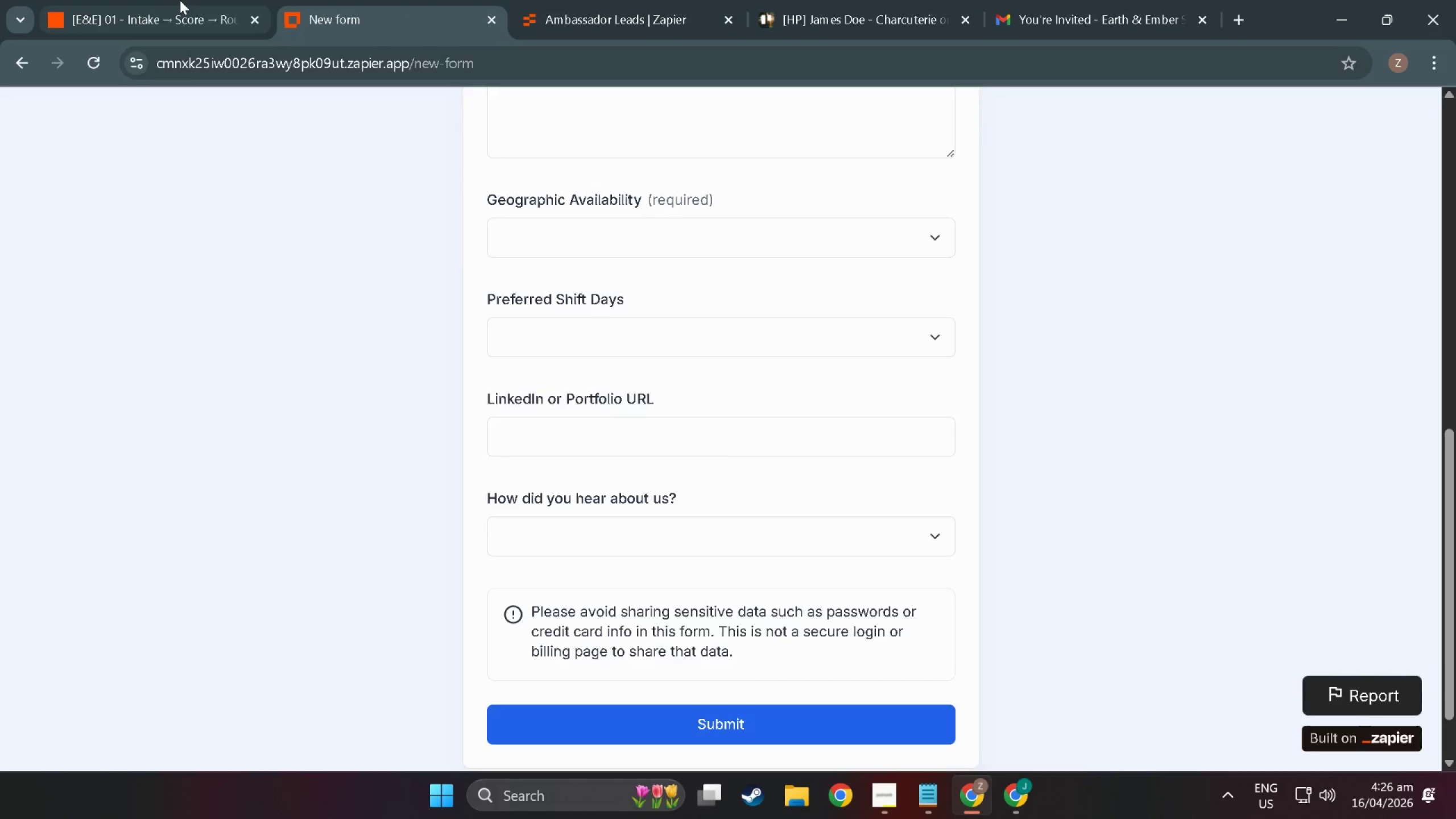 
left_click([180, 0])
 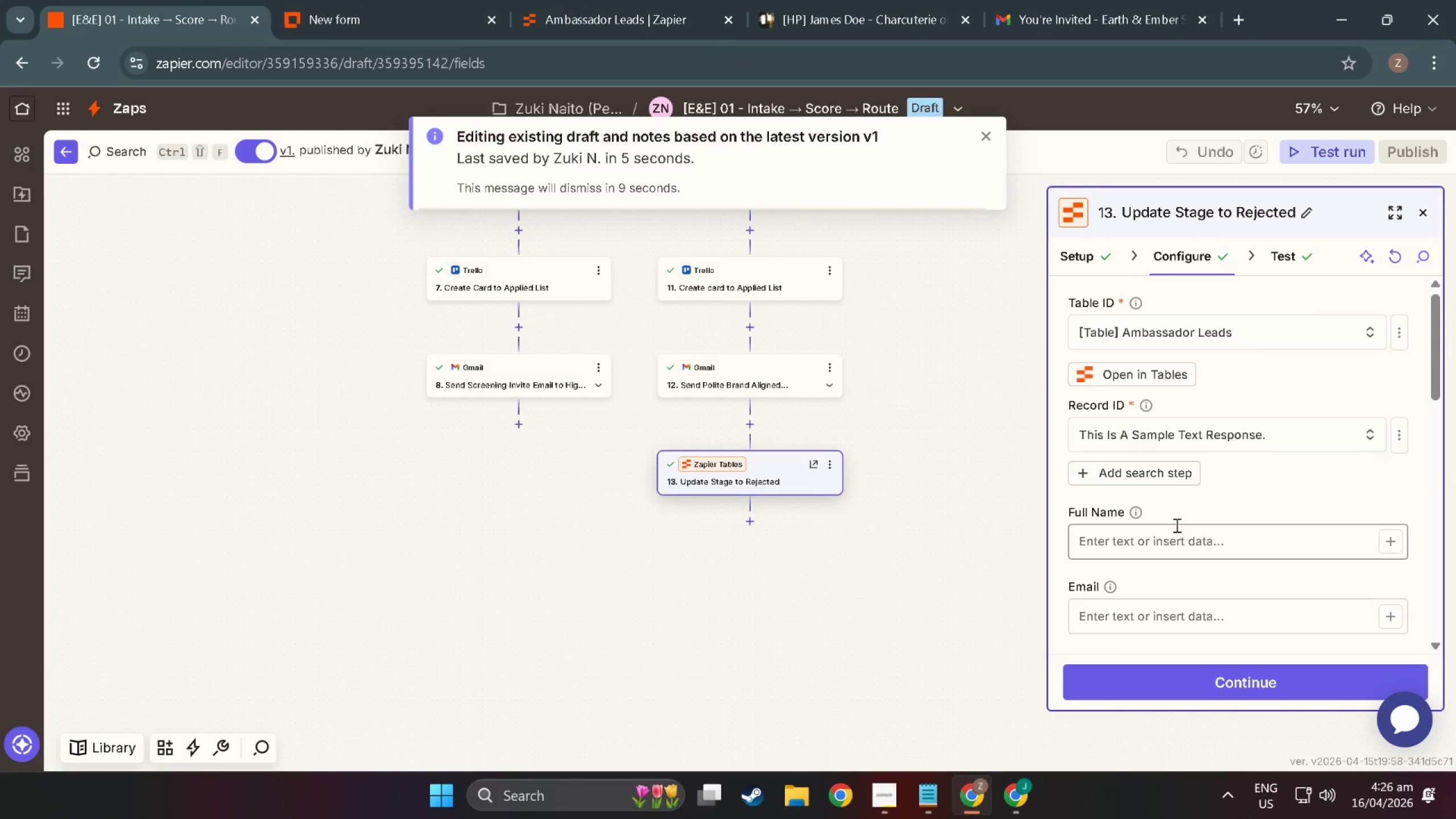 
wait(7.29)
 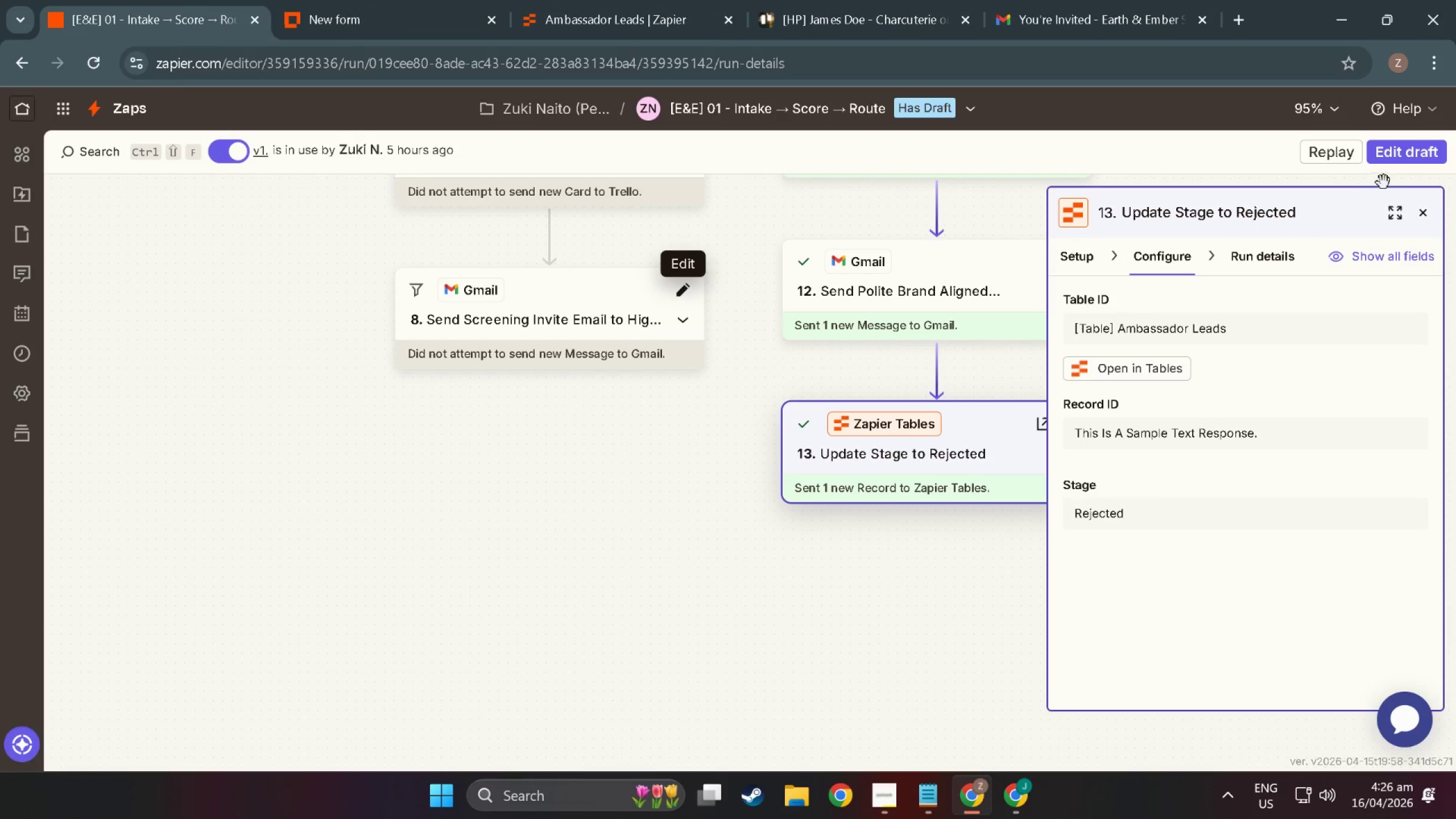 
scroll: coordinate [1235, 500], scroll_direction: down, amount: 25.0
 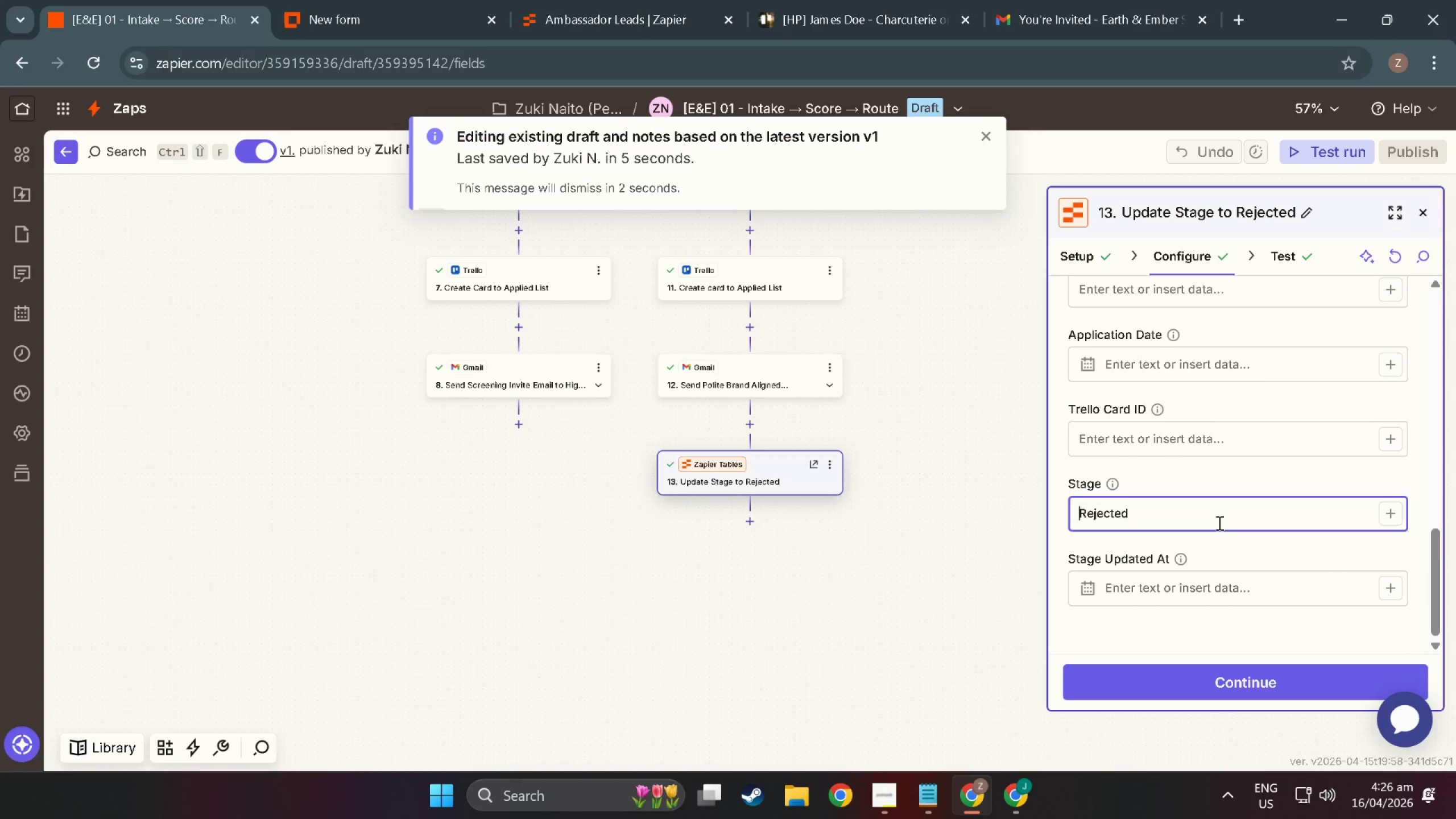 
key(Backslash)
 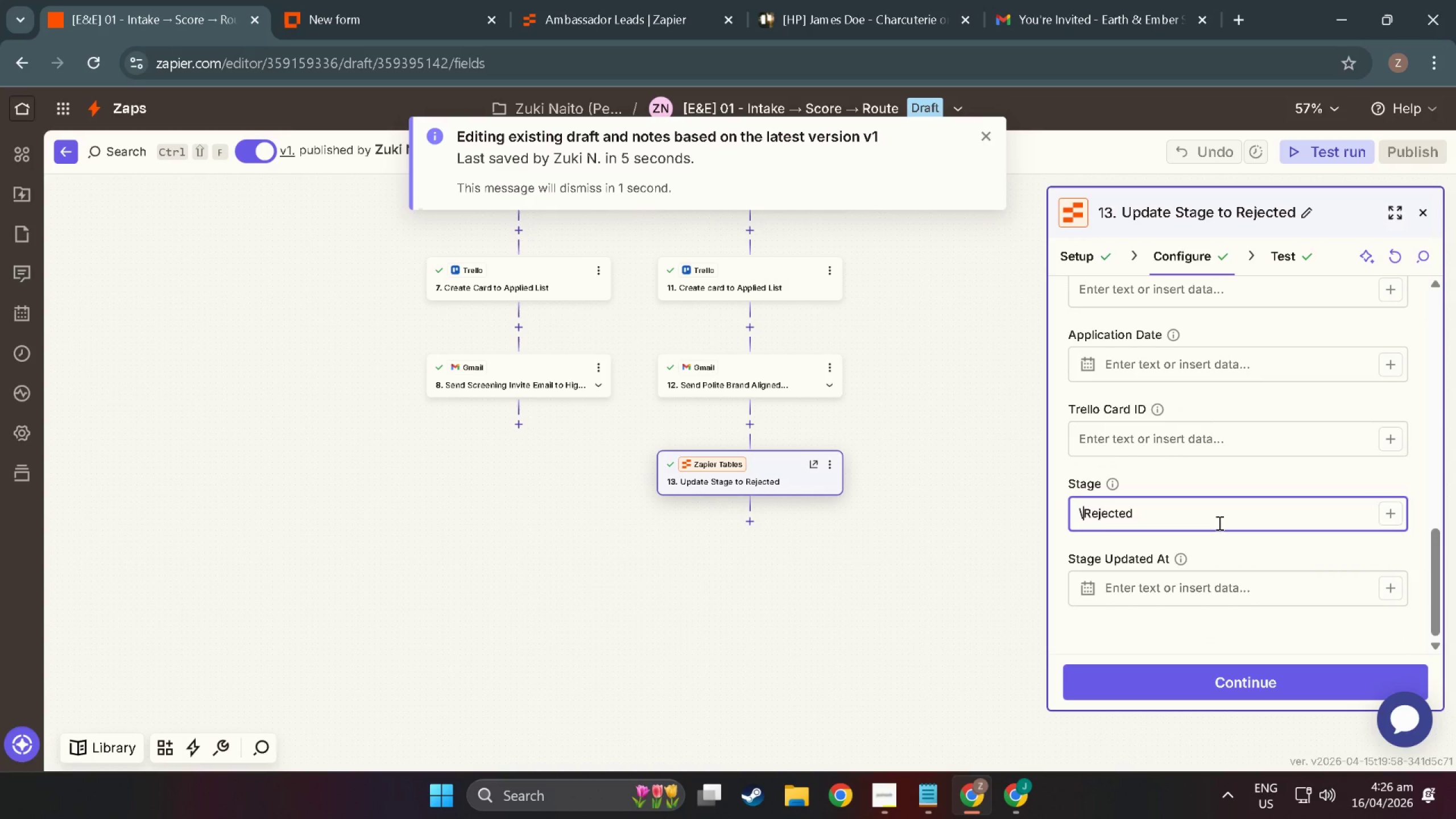 
key(Backspace)
 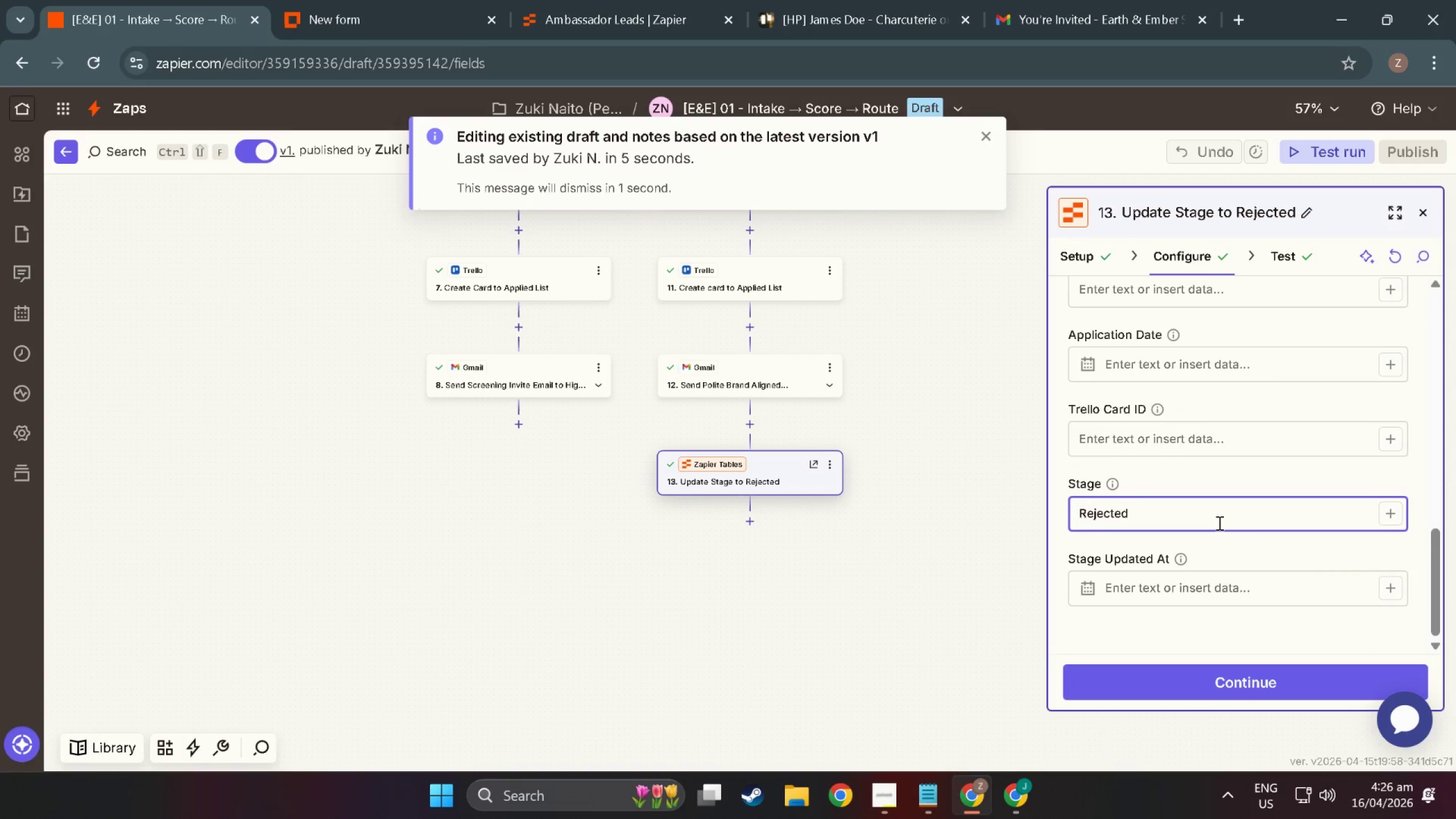 
key(Backspace)
 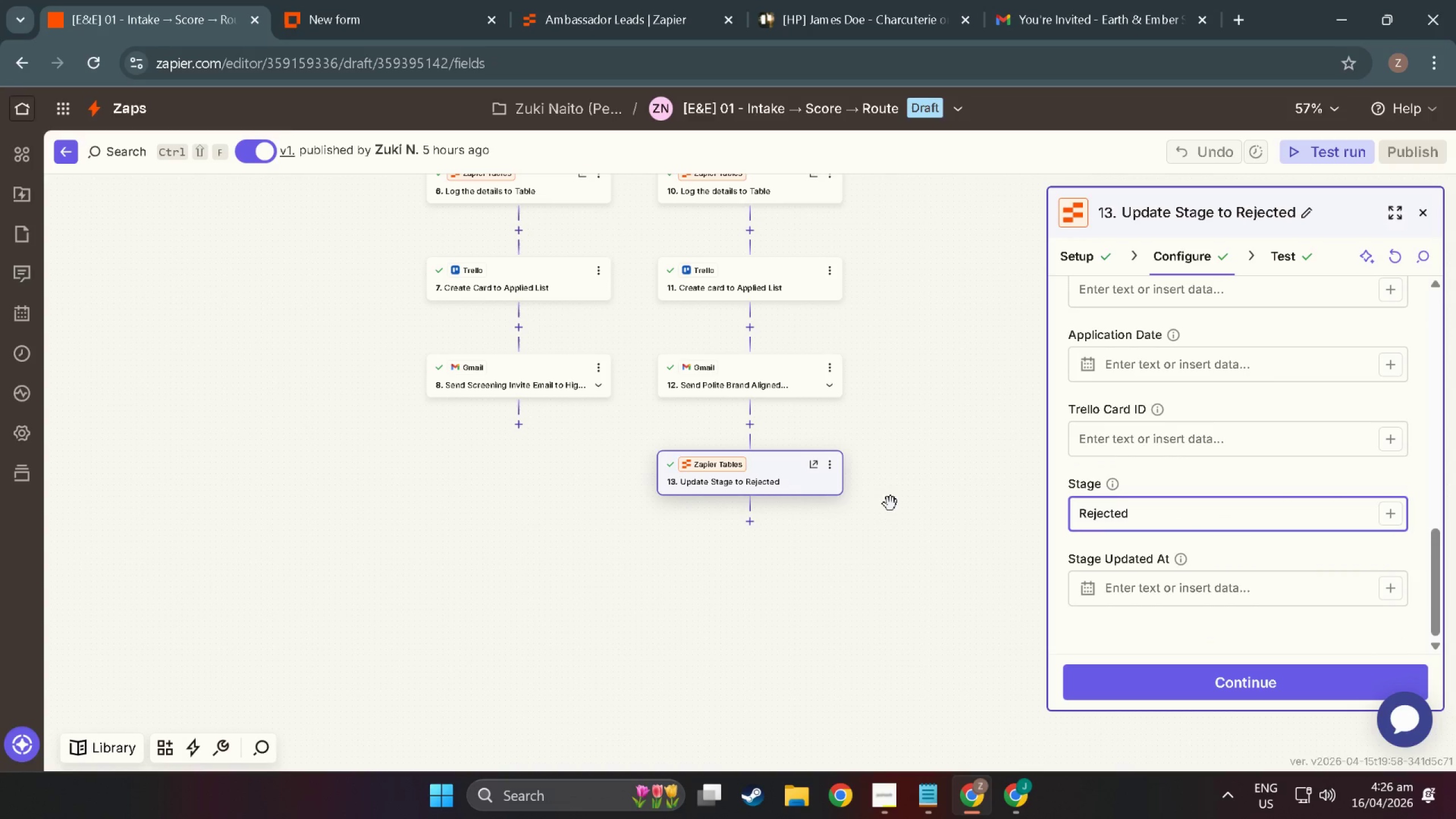 
scroll: coordinate [1199, 555], scroll_direction: up, amount: 27.0
 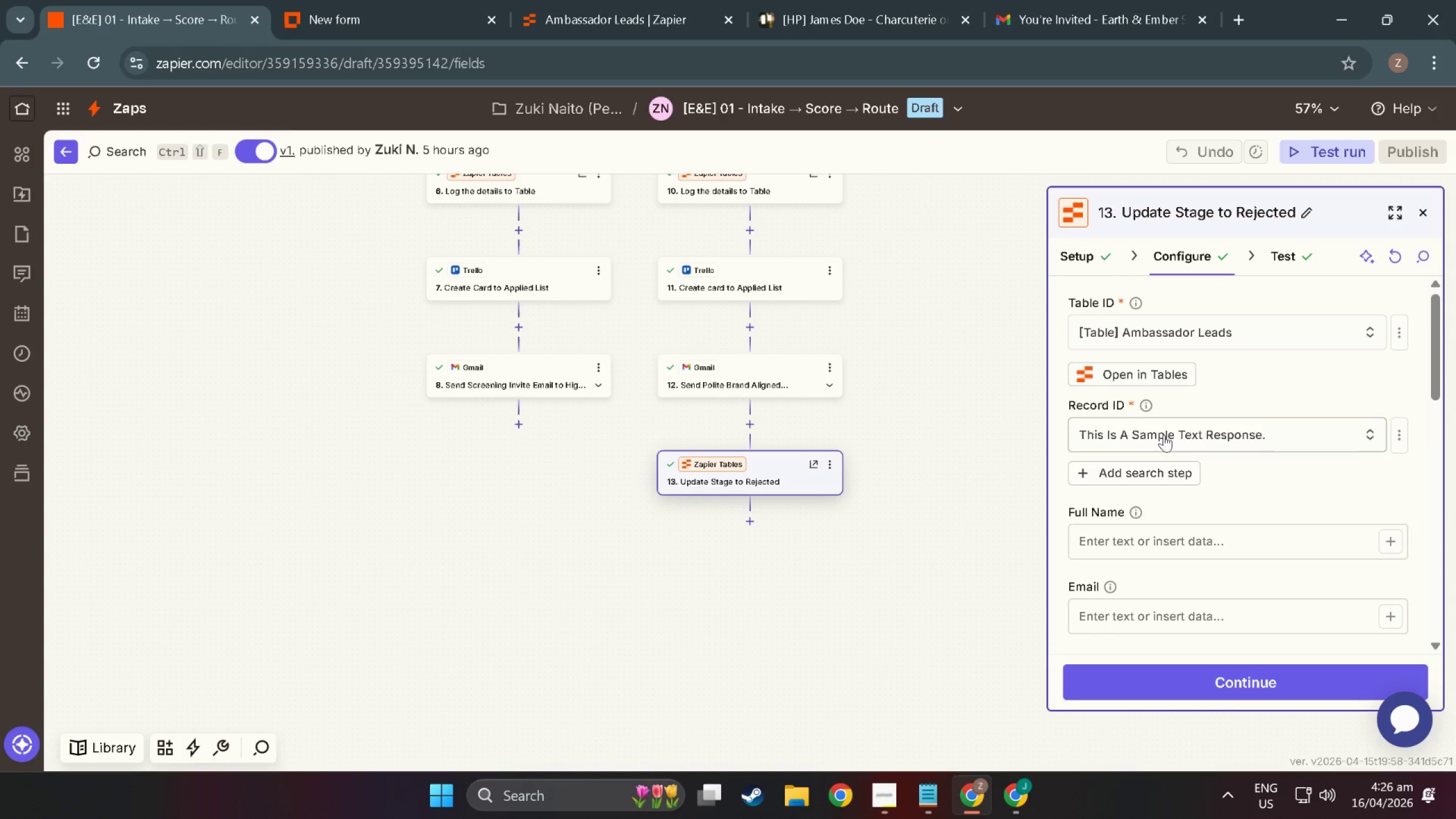 
left_click([1164, 435])
 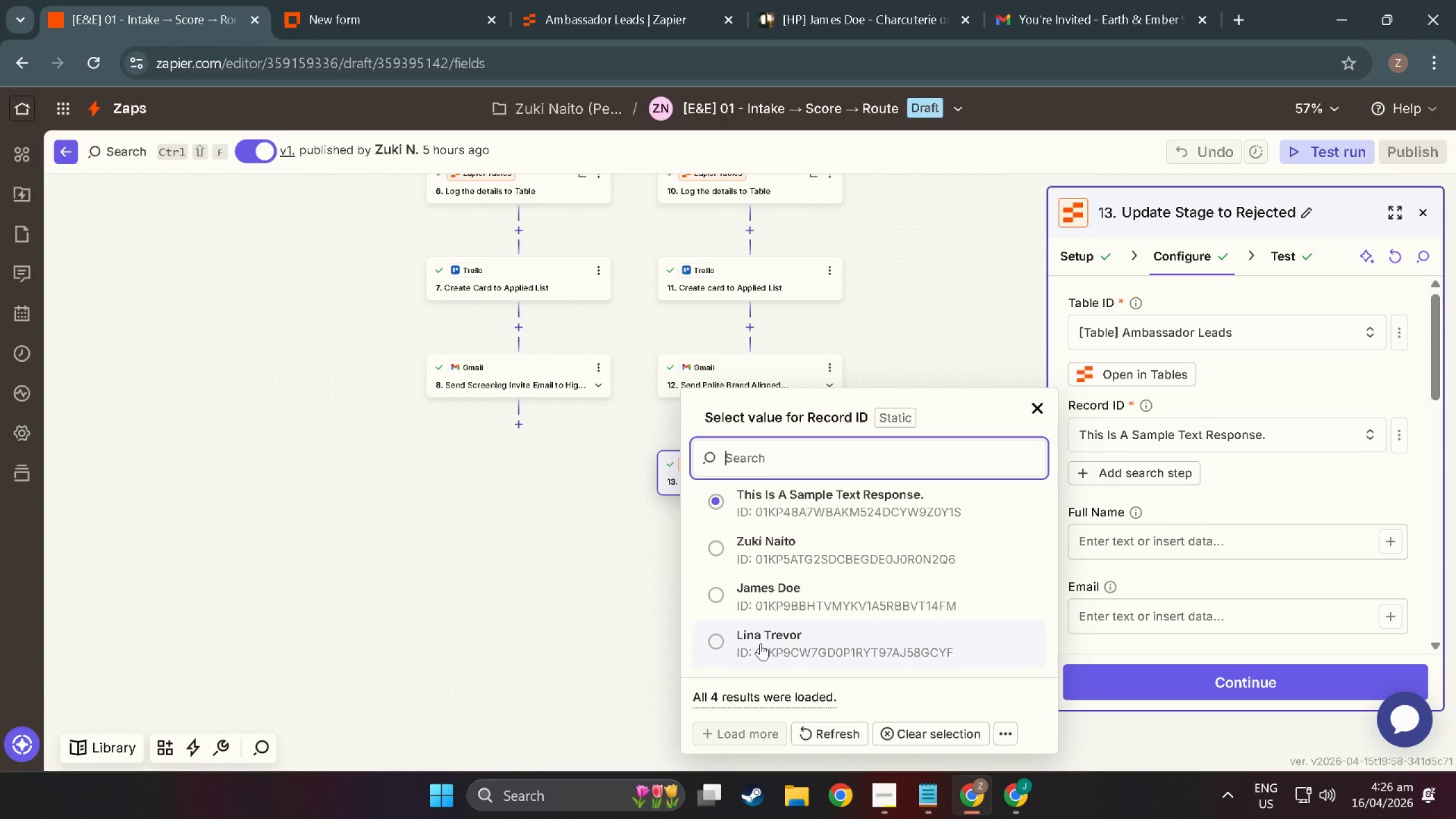 
left_click([730, 642])
 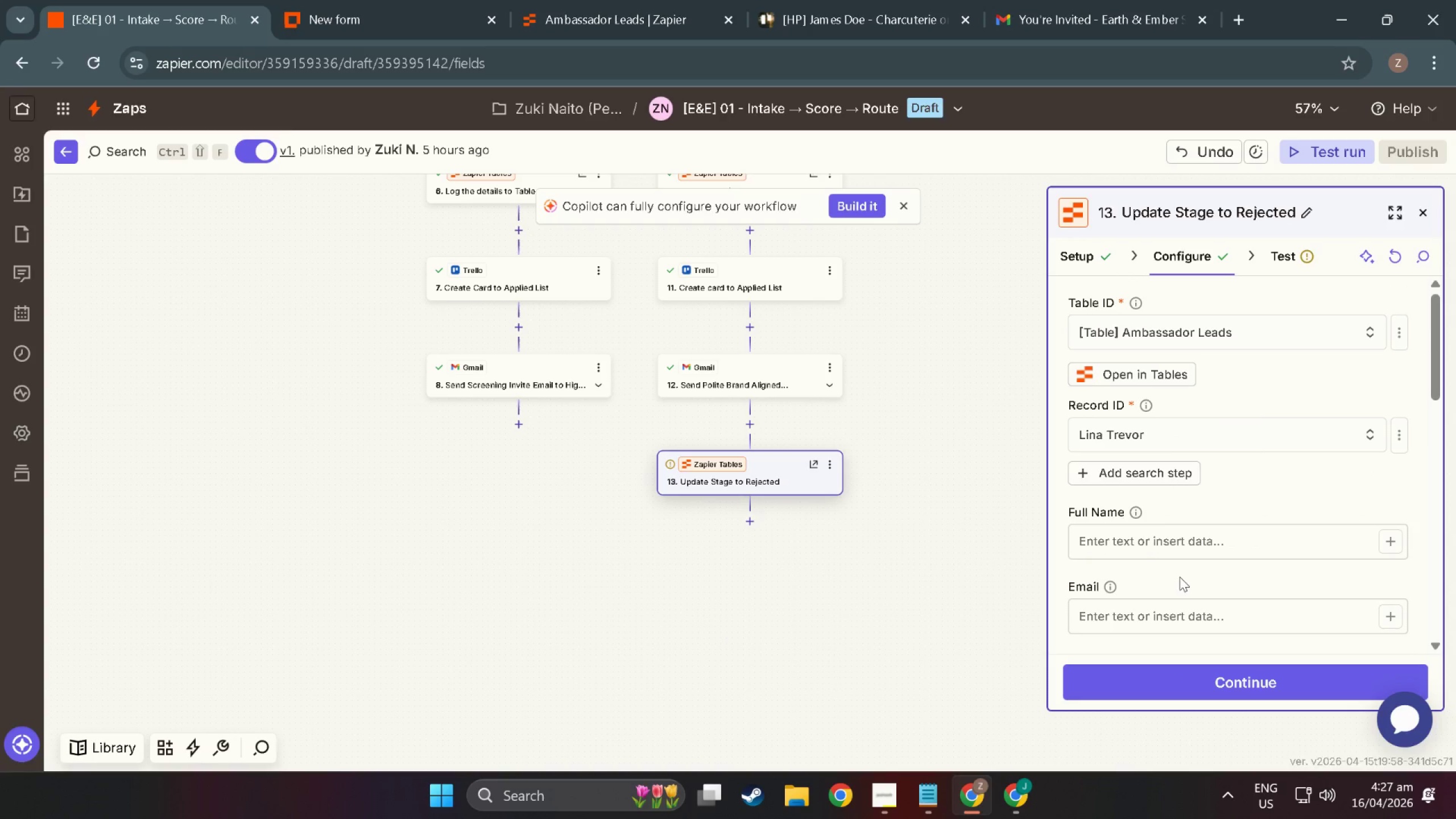 
left_click([1199, 441])
 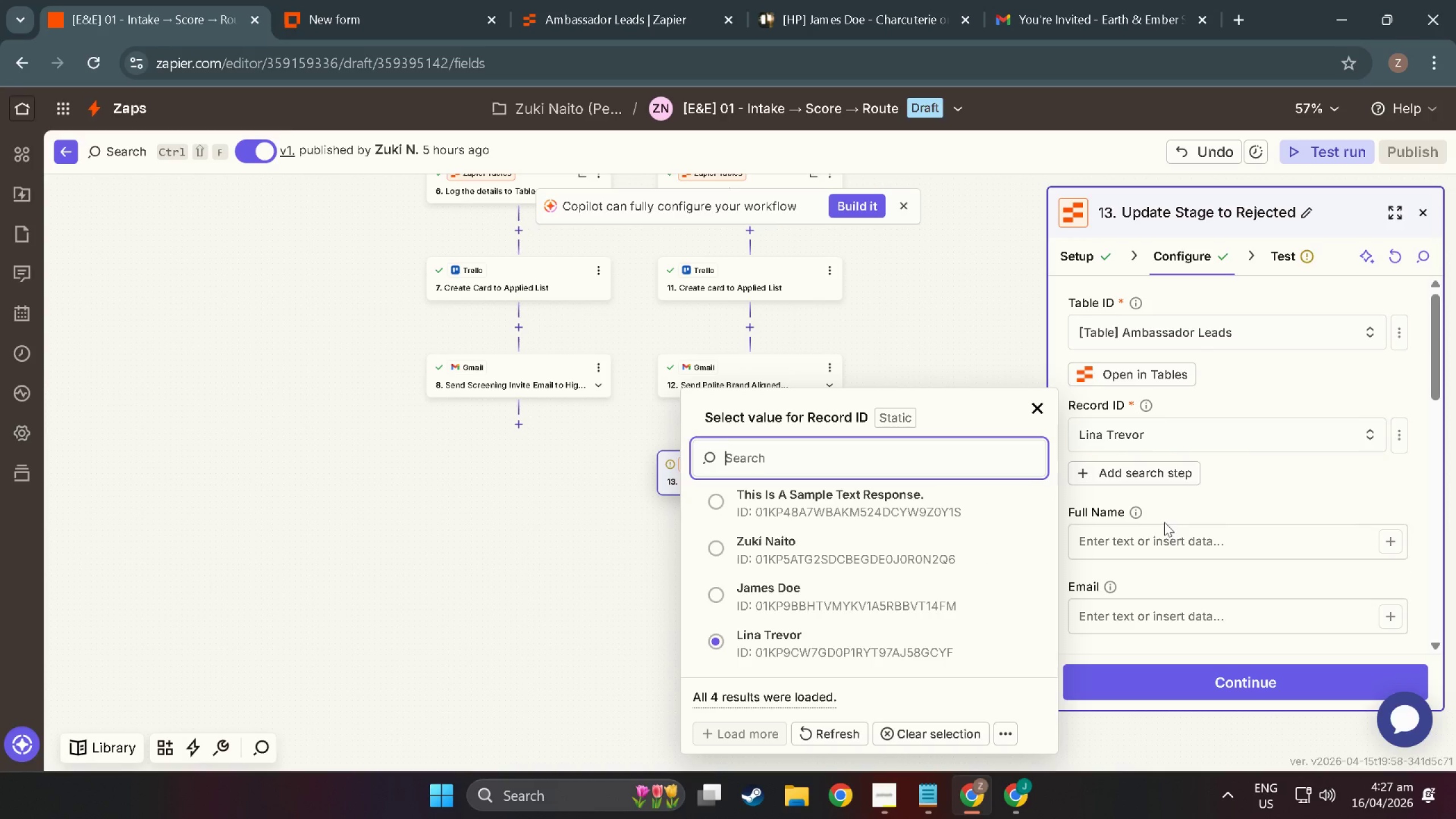 
wait(7.46)
 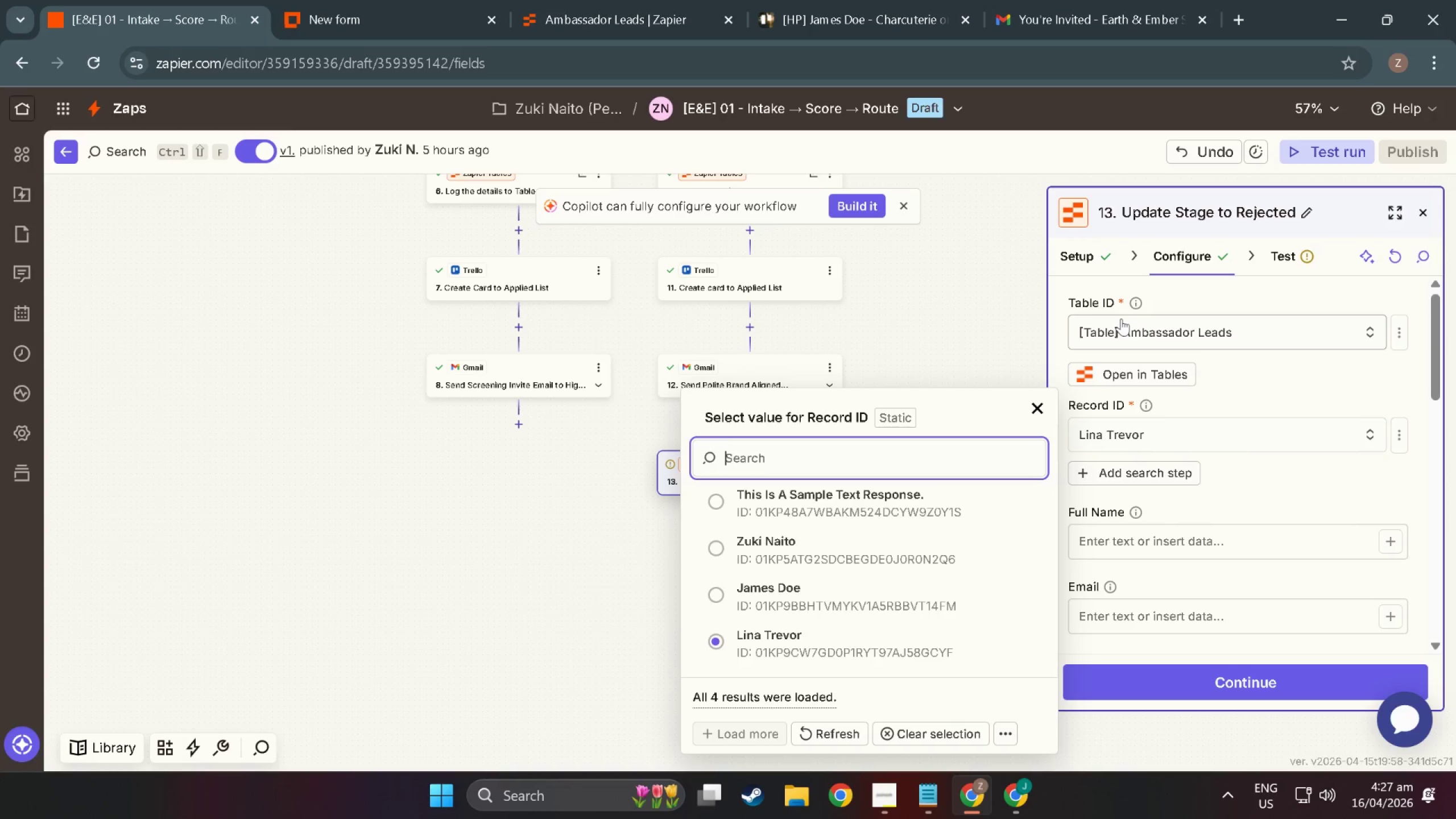 
left_click([837, 735])
 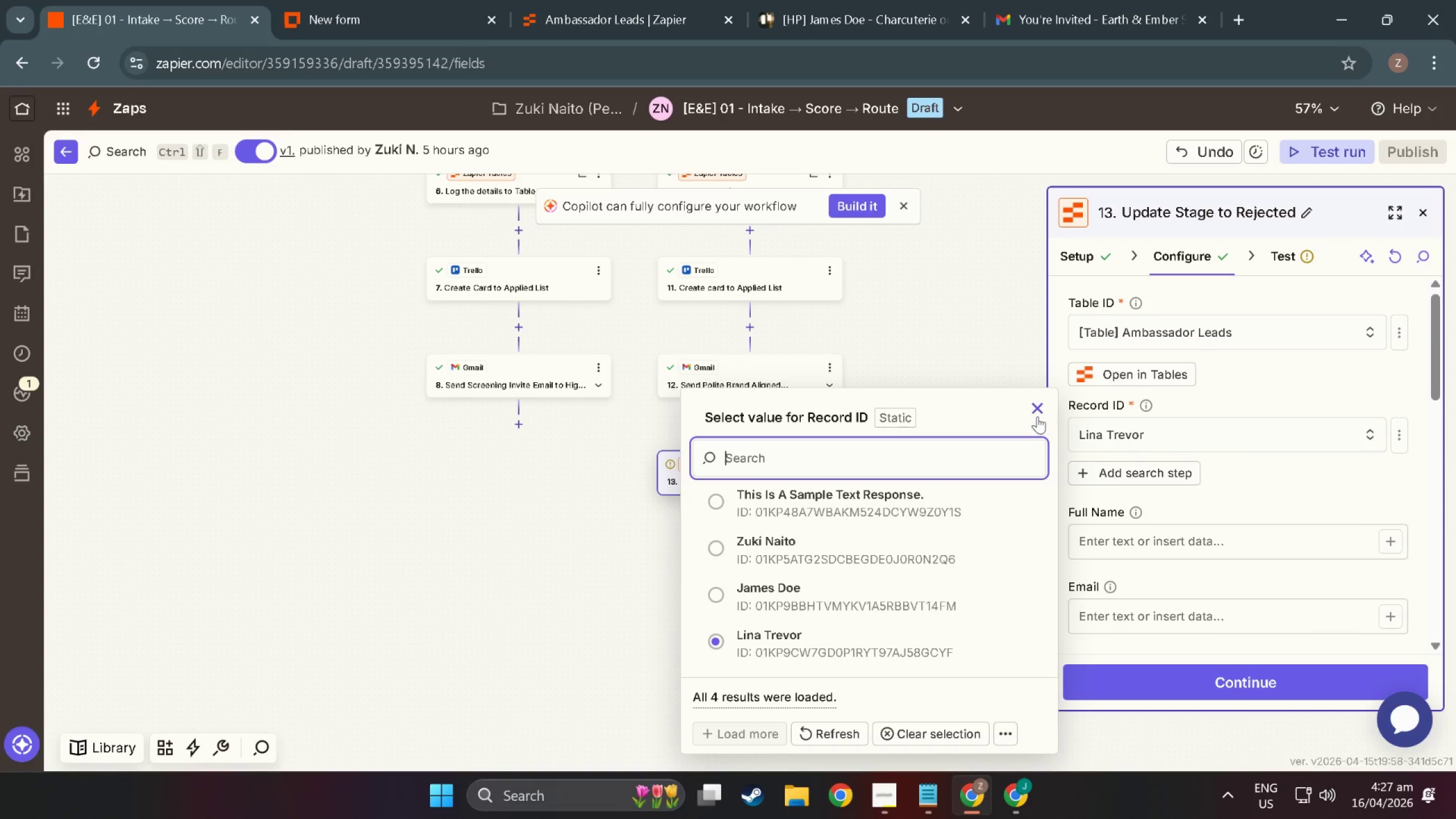 
left_click([1037, 416])
 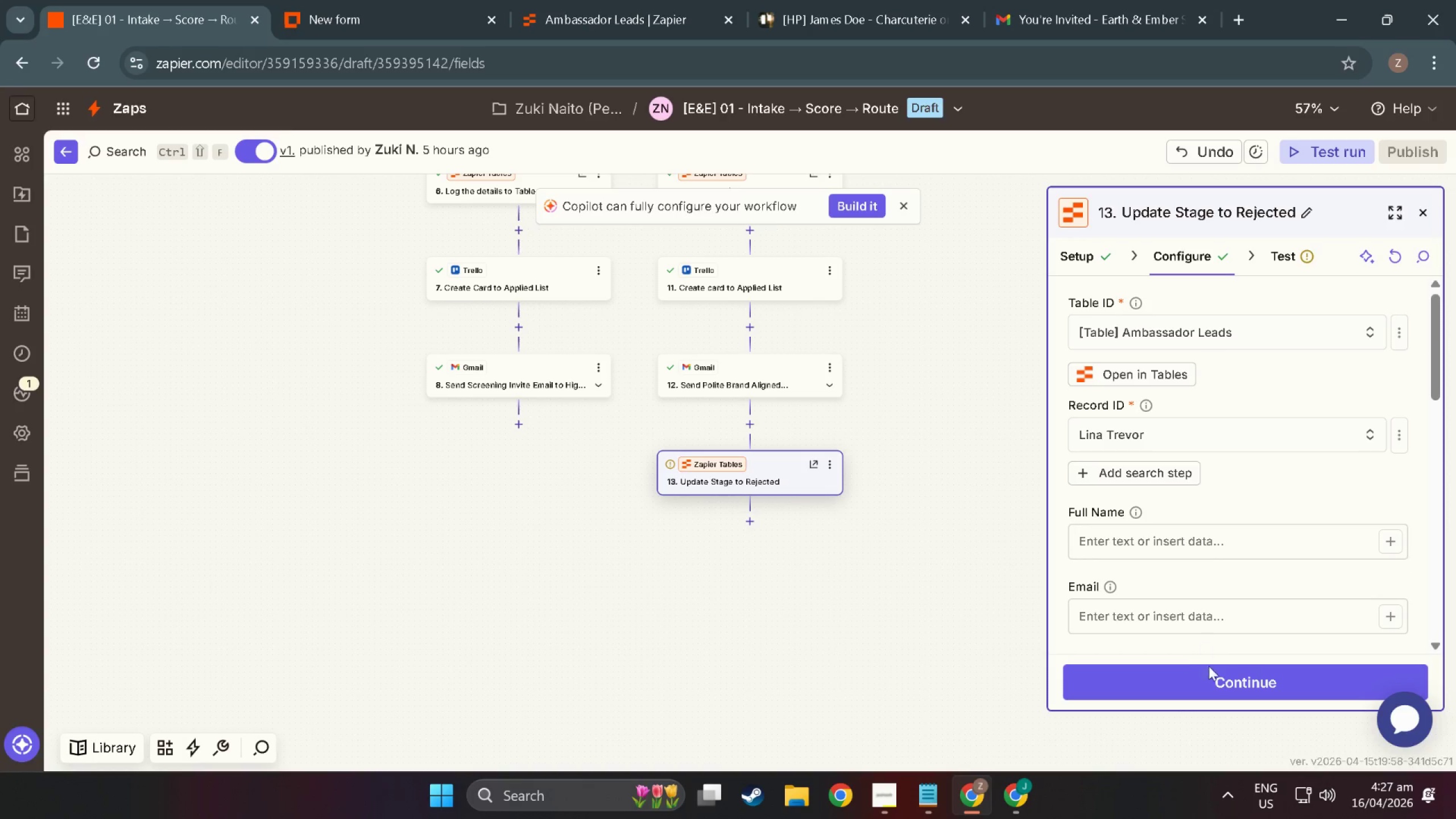 
left_click([1211, 679])
 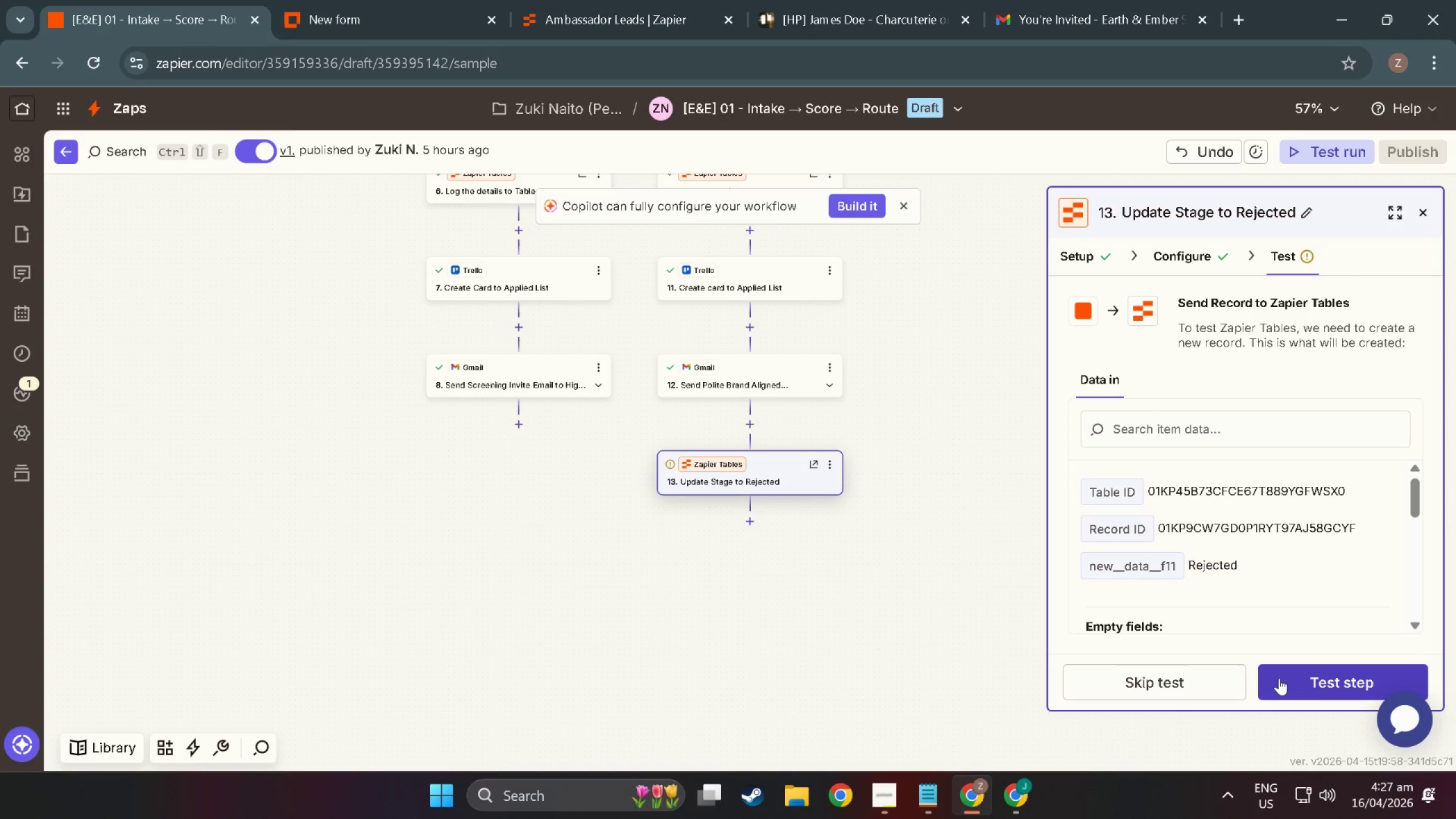 
wait(5.54)
 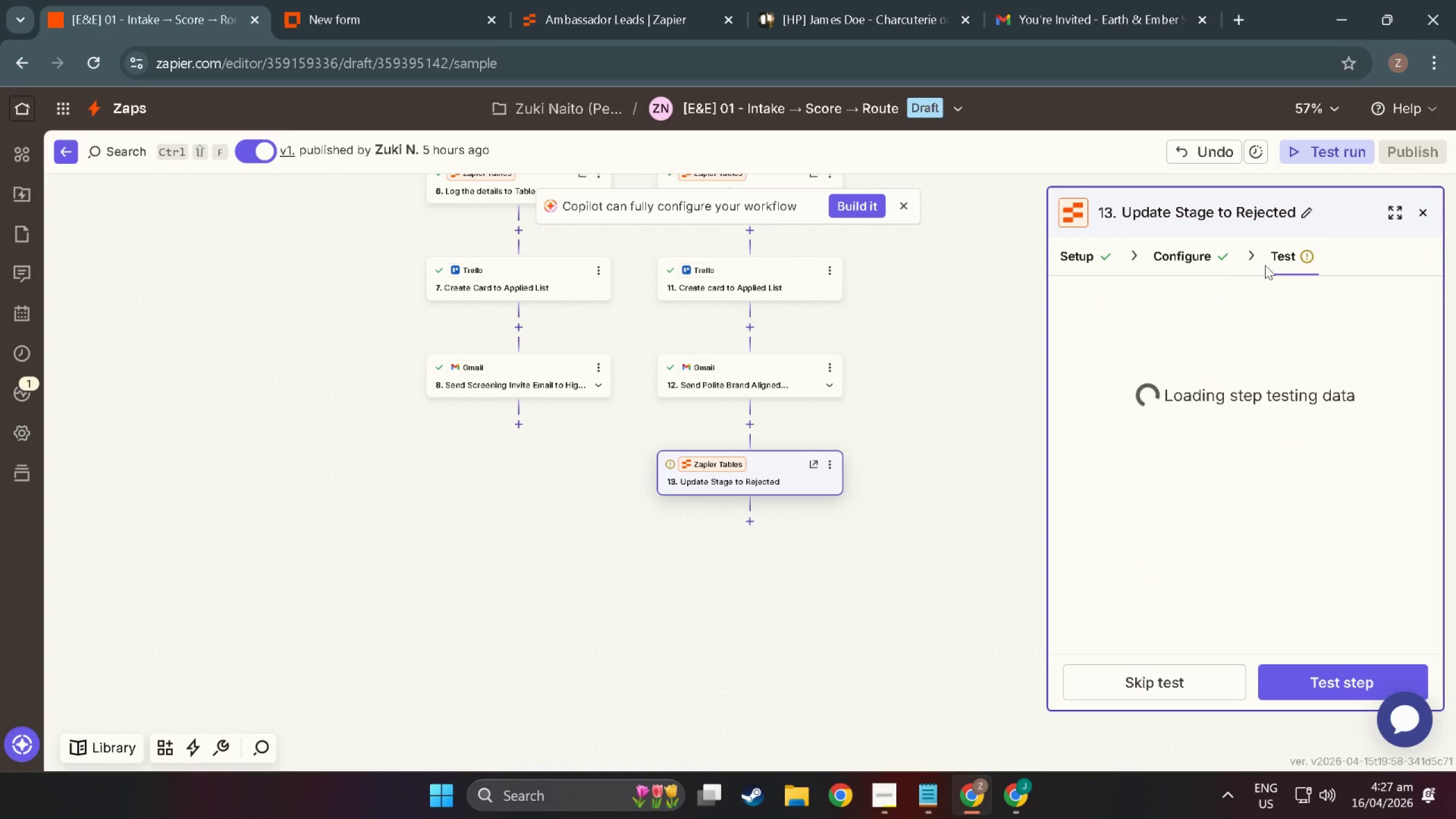 
left_click([1279, 678])
 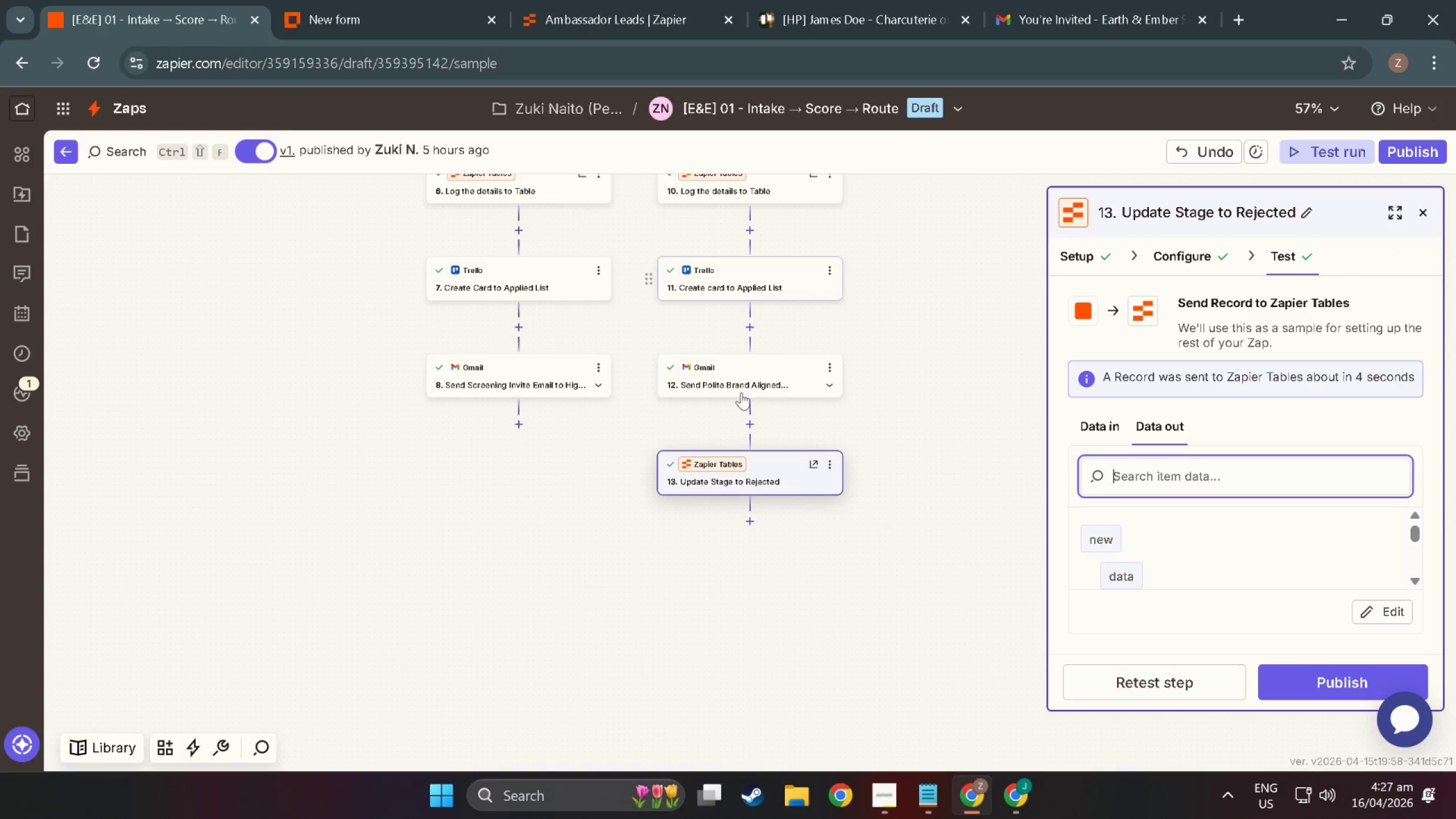 
left_click([1173, 255])
 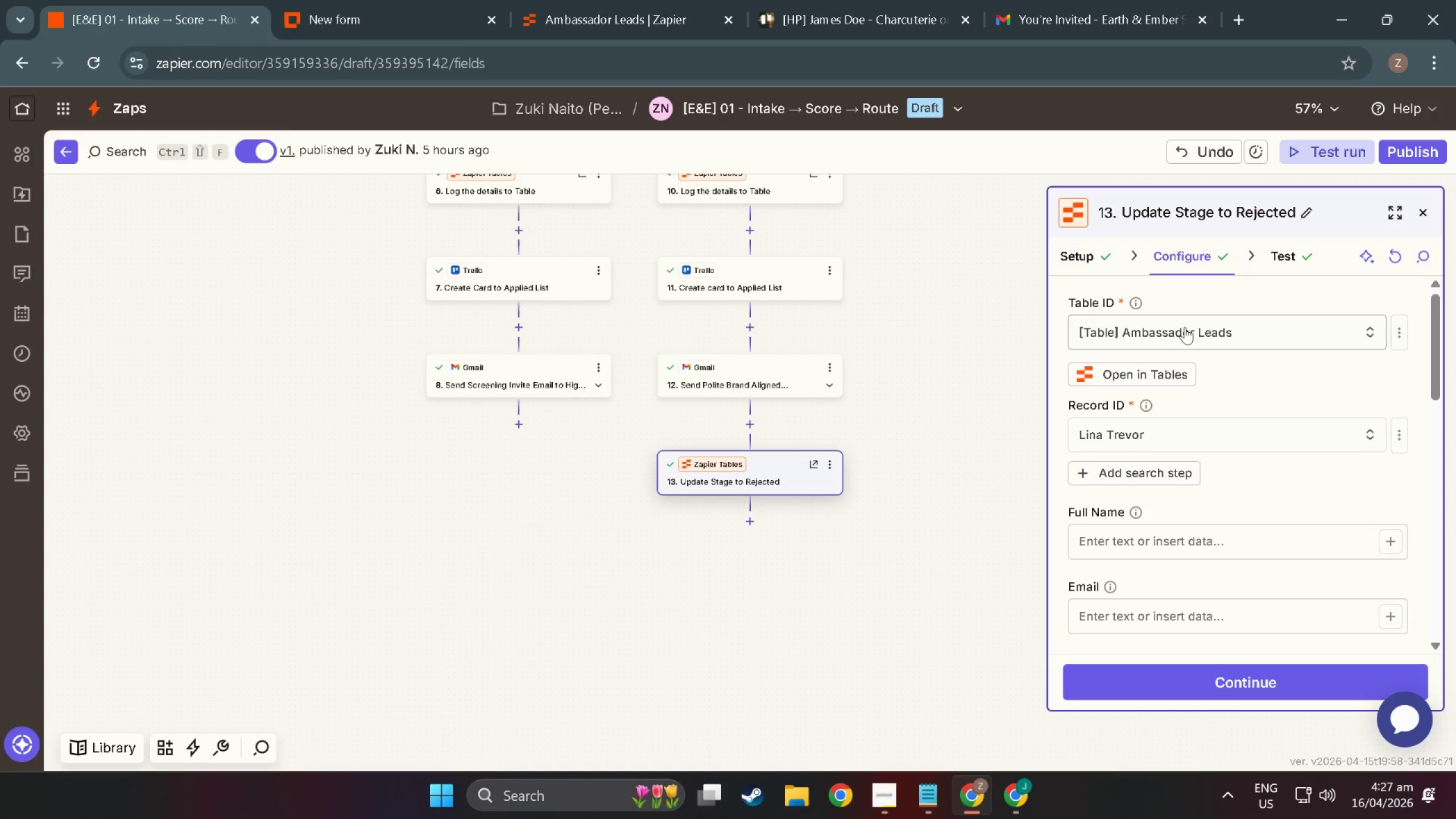 
left_click([1366, 330])
 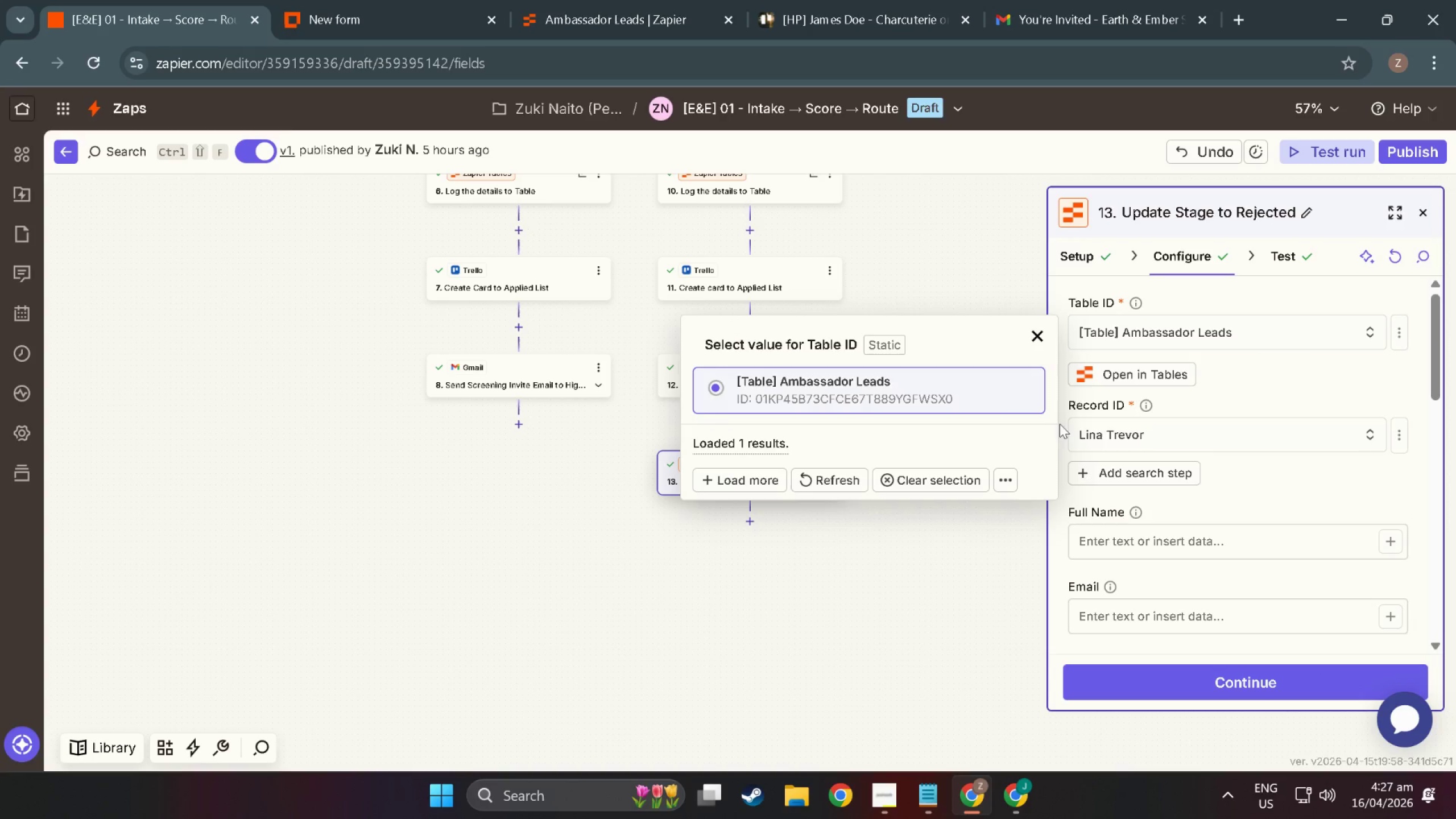 
scroll: coordinate [1360, 337], scroll_direction: up, amount: 4.0
 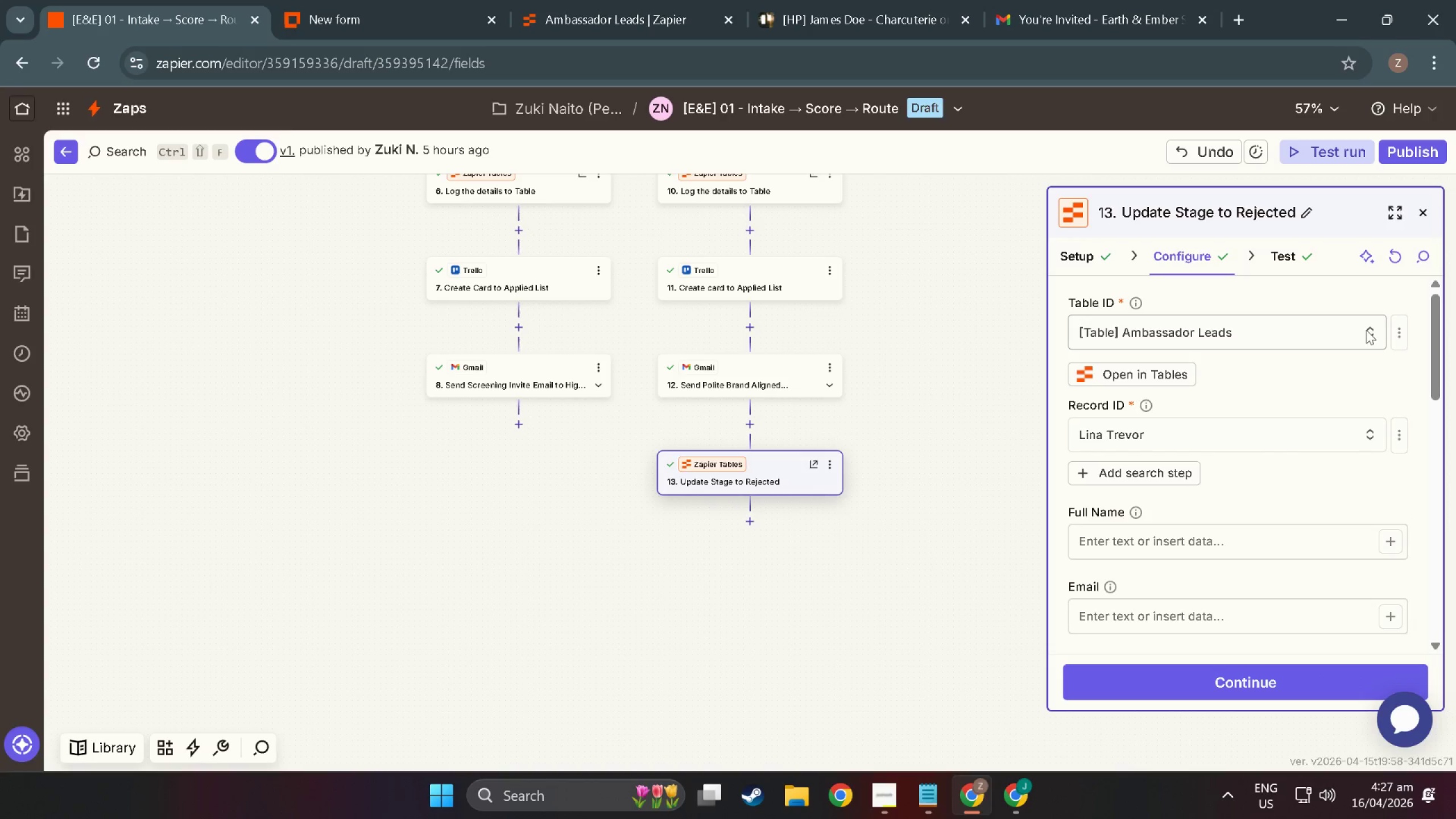 
left_click([1232, 426])
 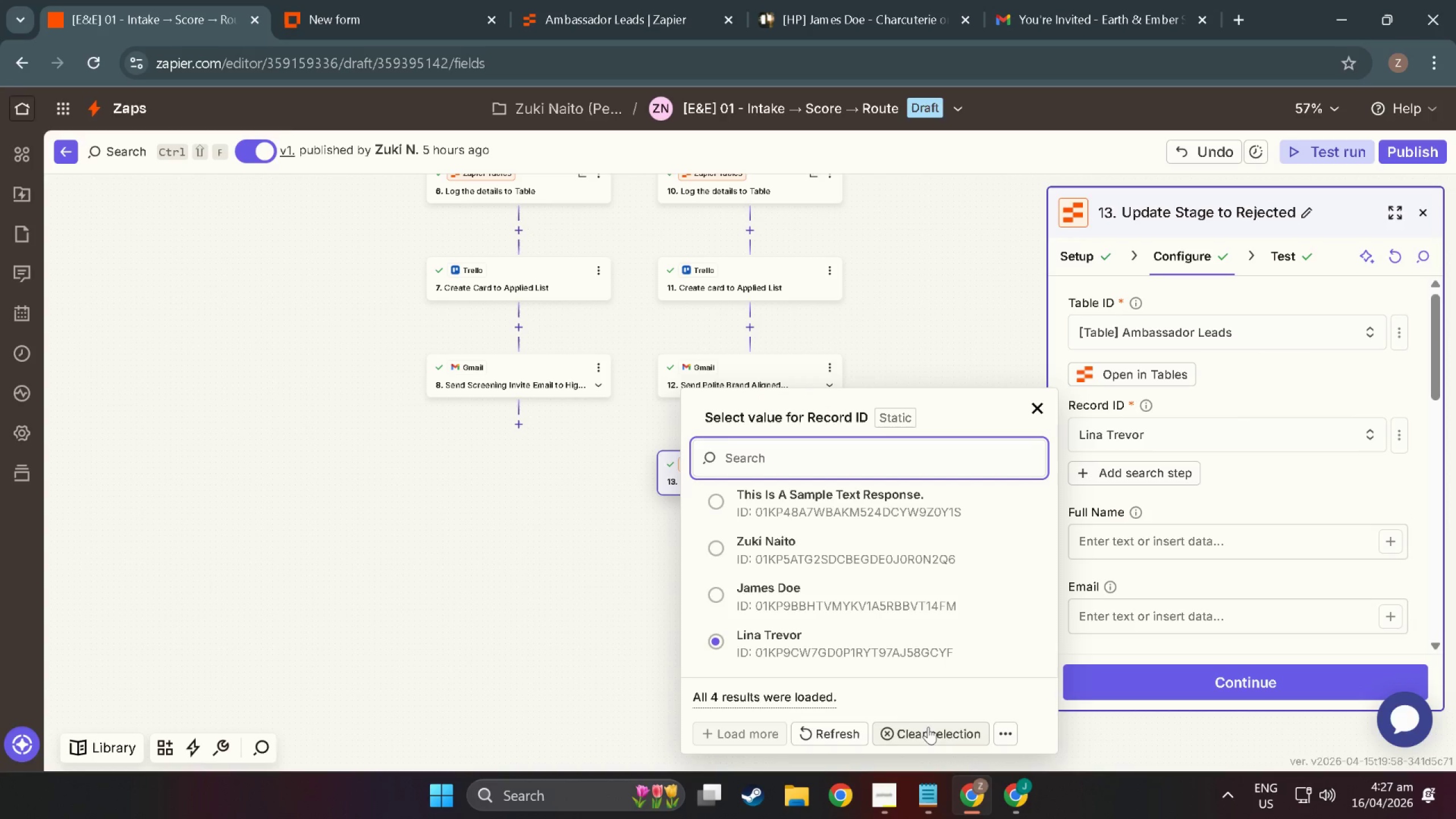 
left_click([762, 690])
 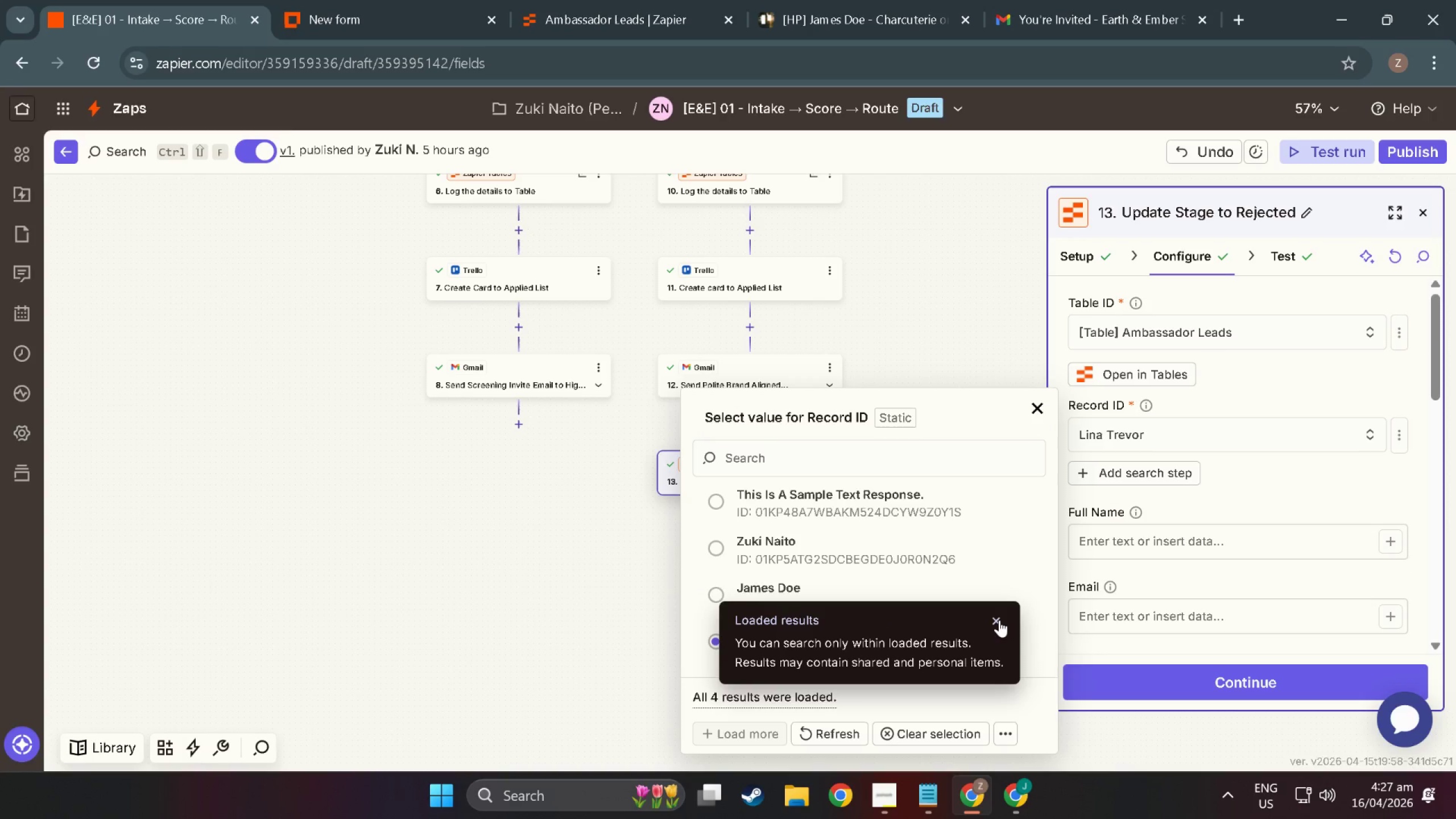 
wait(7.52)
 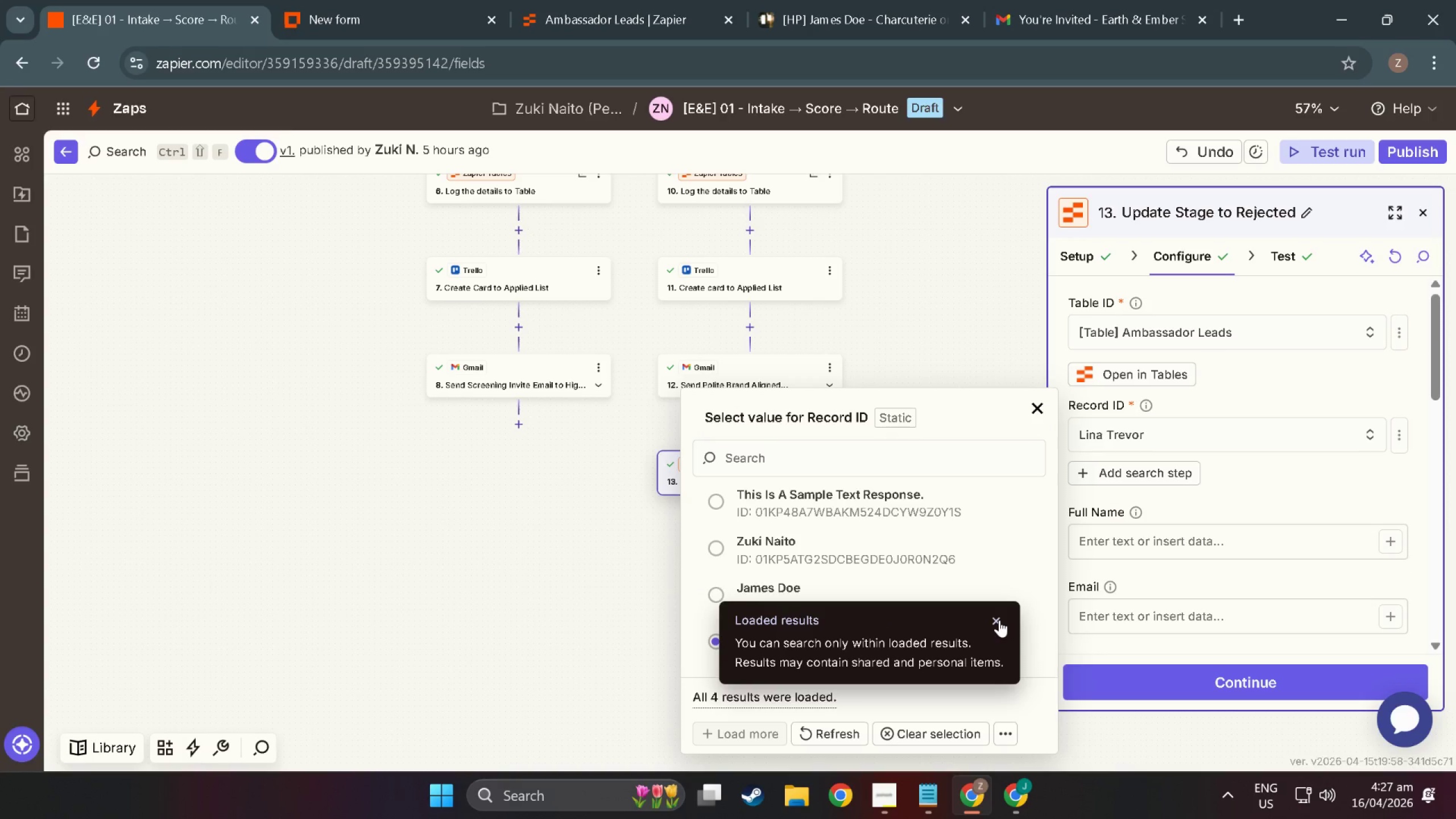 
left_click([1040, 404])
 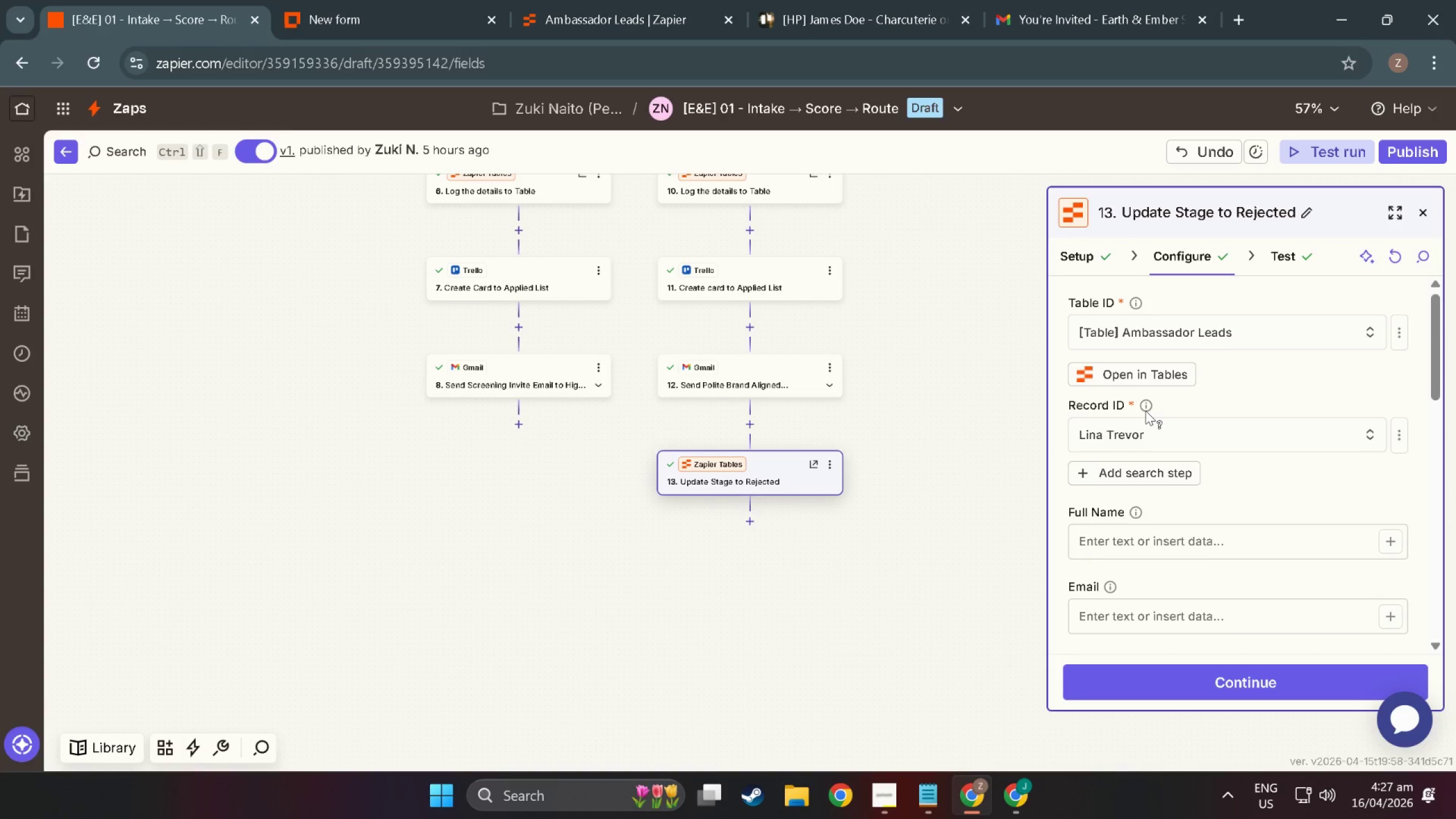 
left_click([1145, 411])
 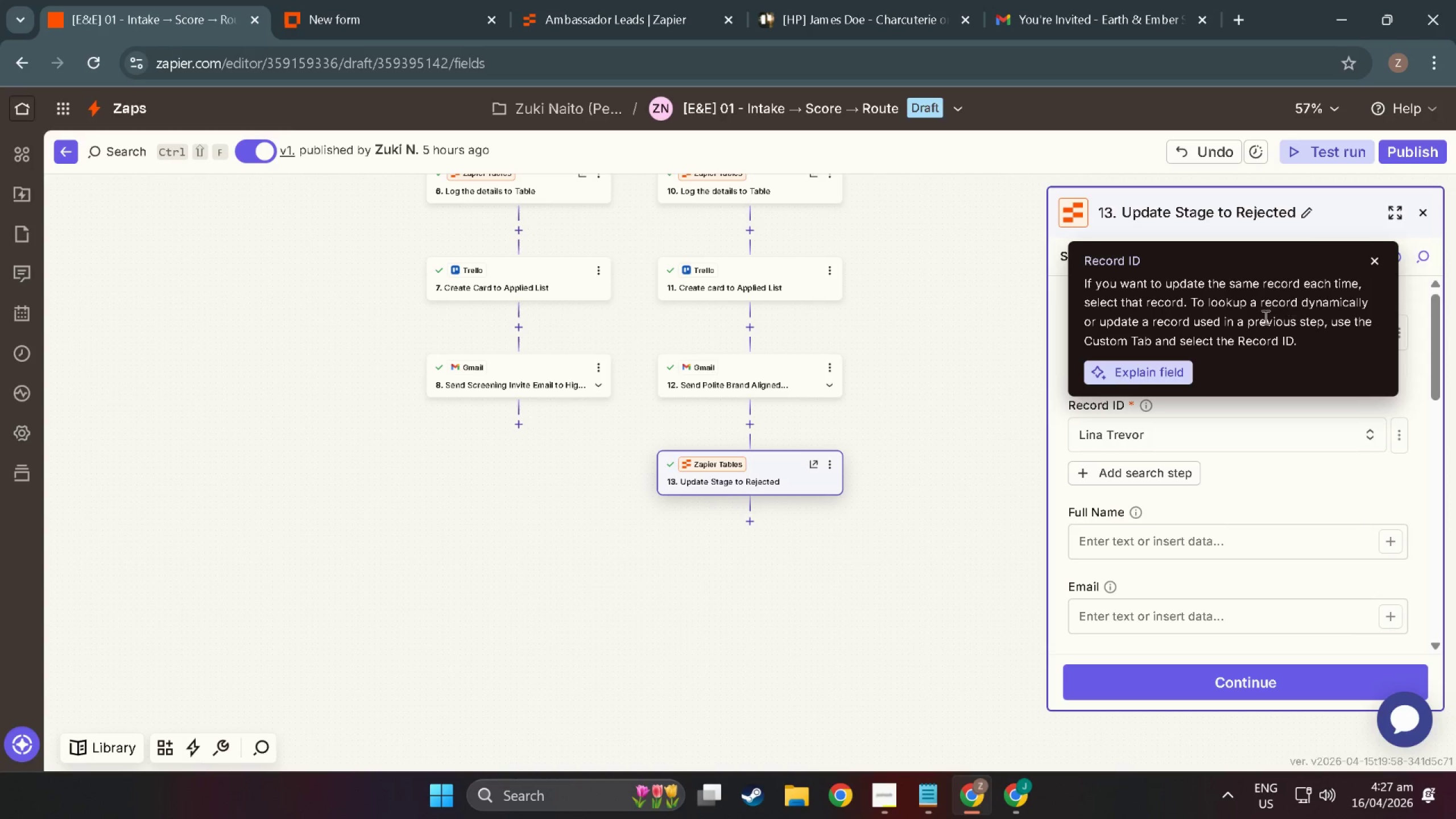 
wait(9.86)
 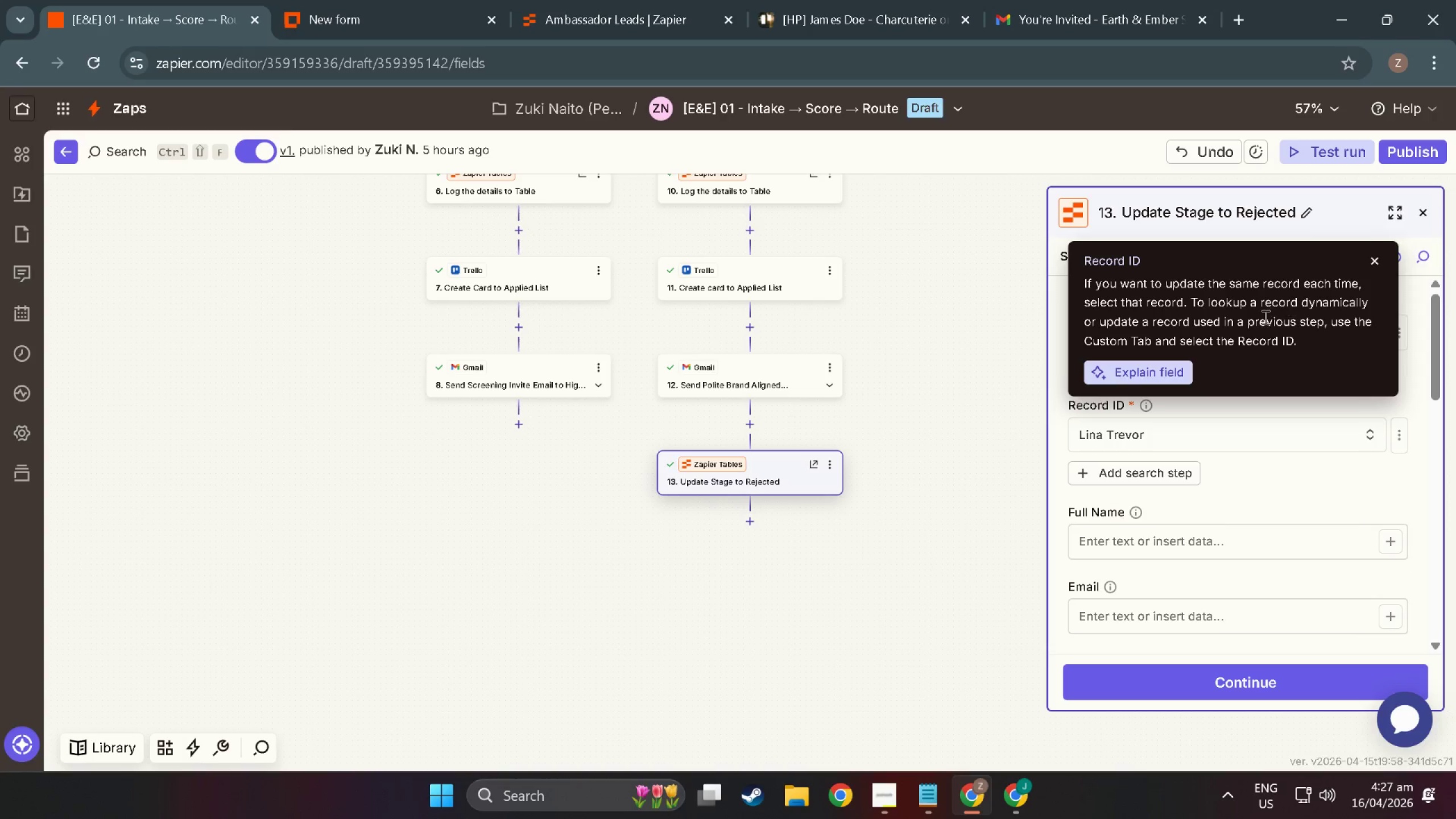 
left_click([1371, 263])
 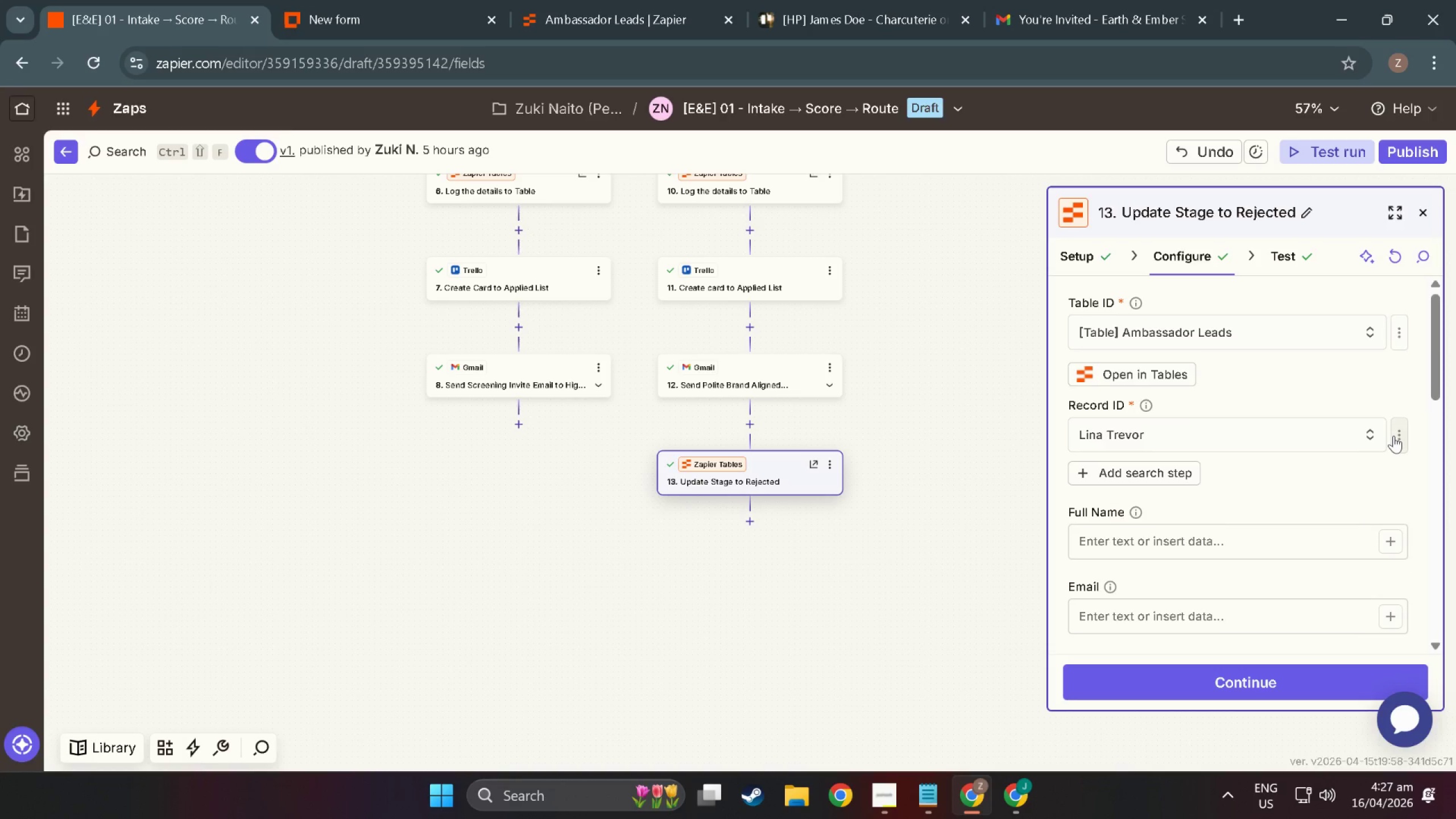 
left_click([1394, 436])
 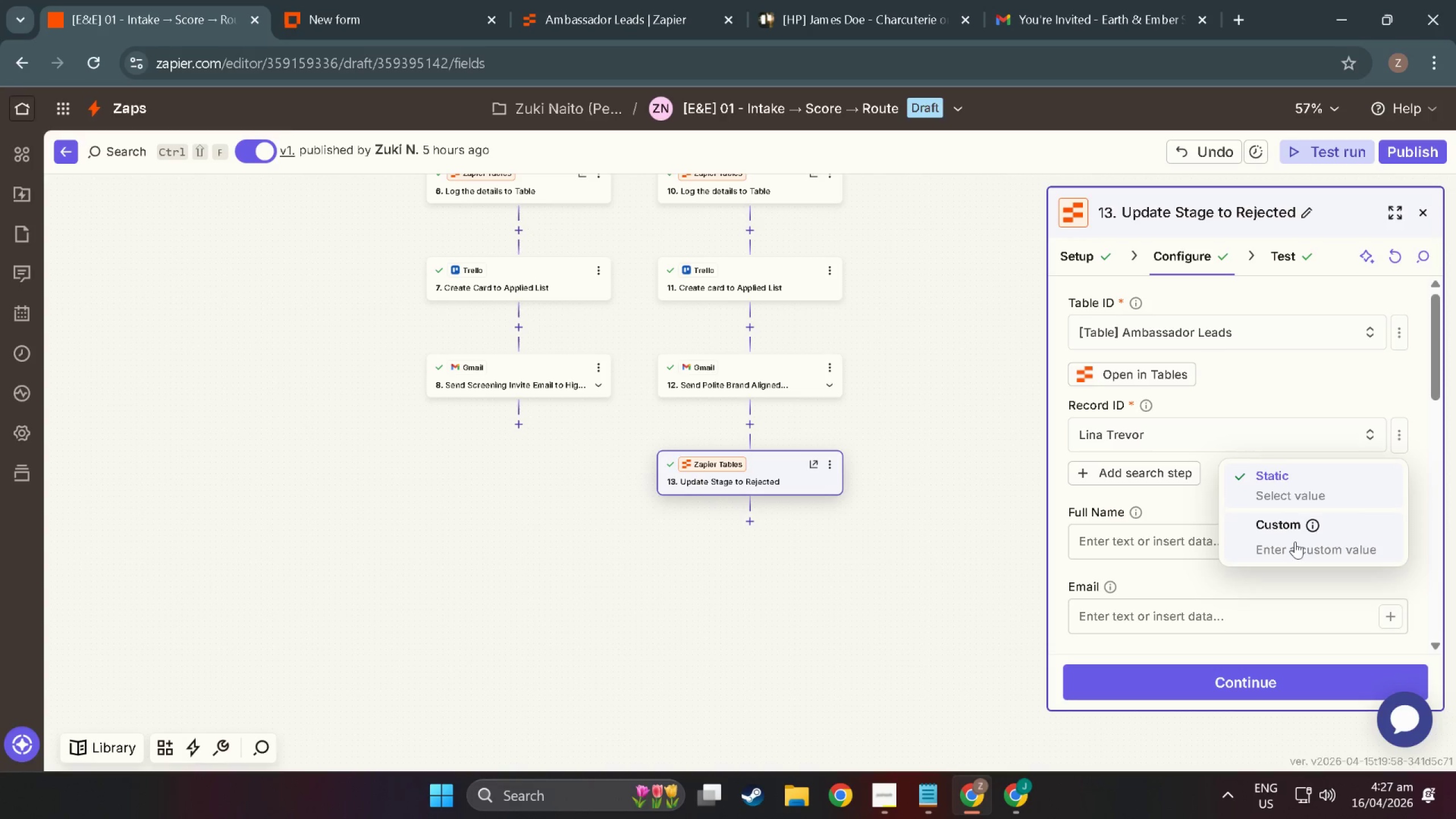 
left_click([1292, 530])
 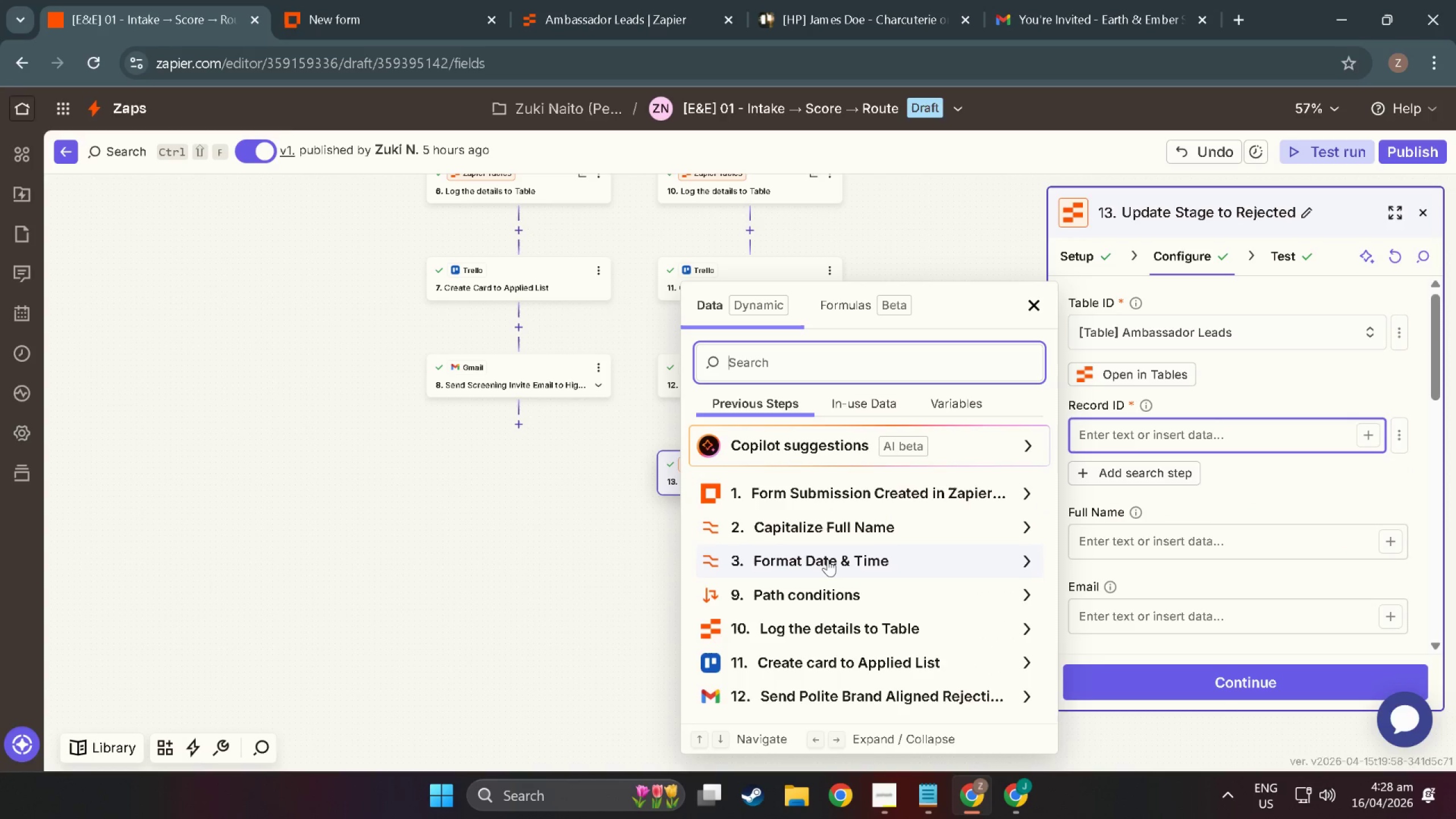 
wait(6.26)
 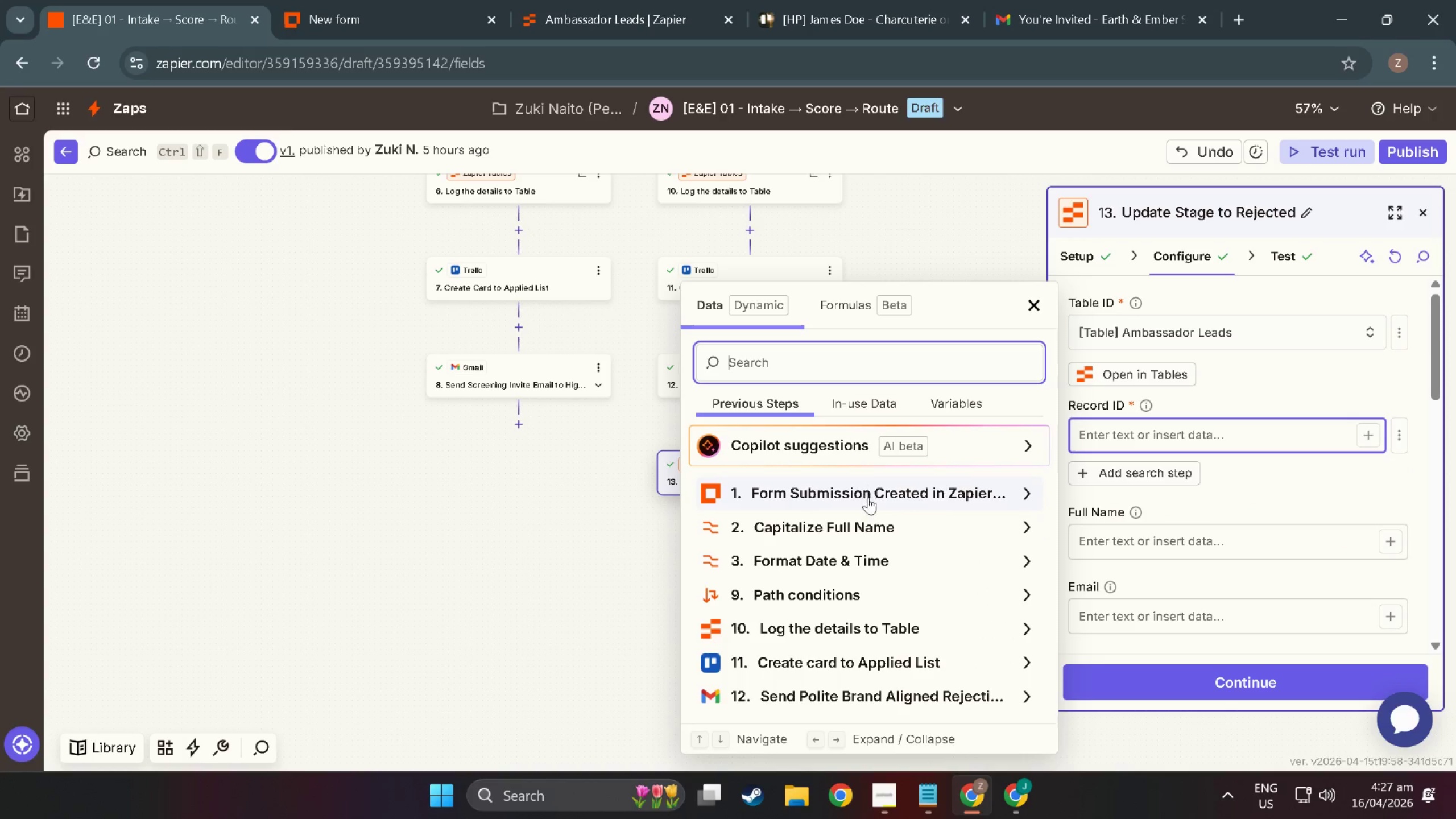 
left_click([933, 800])
 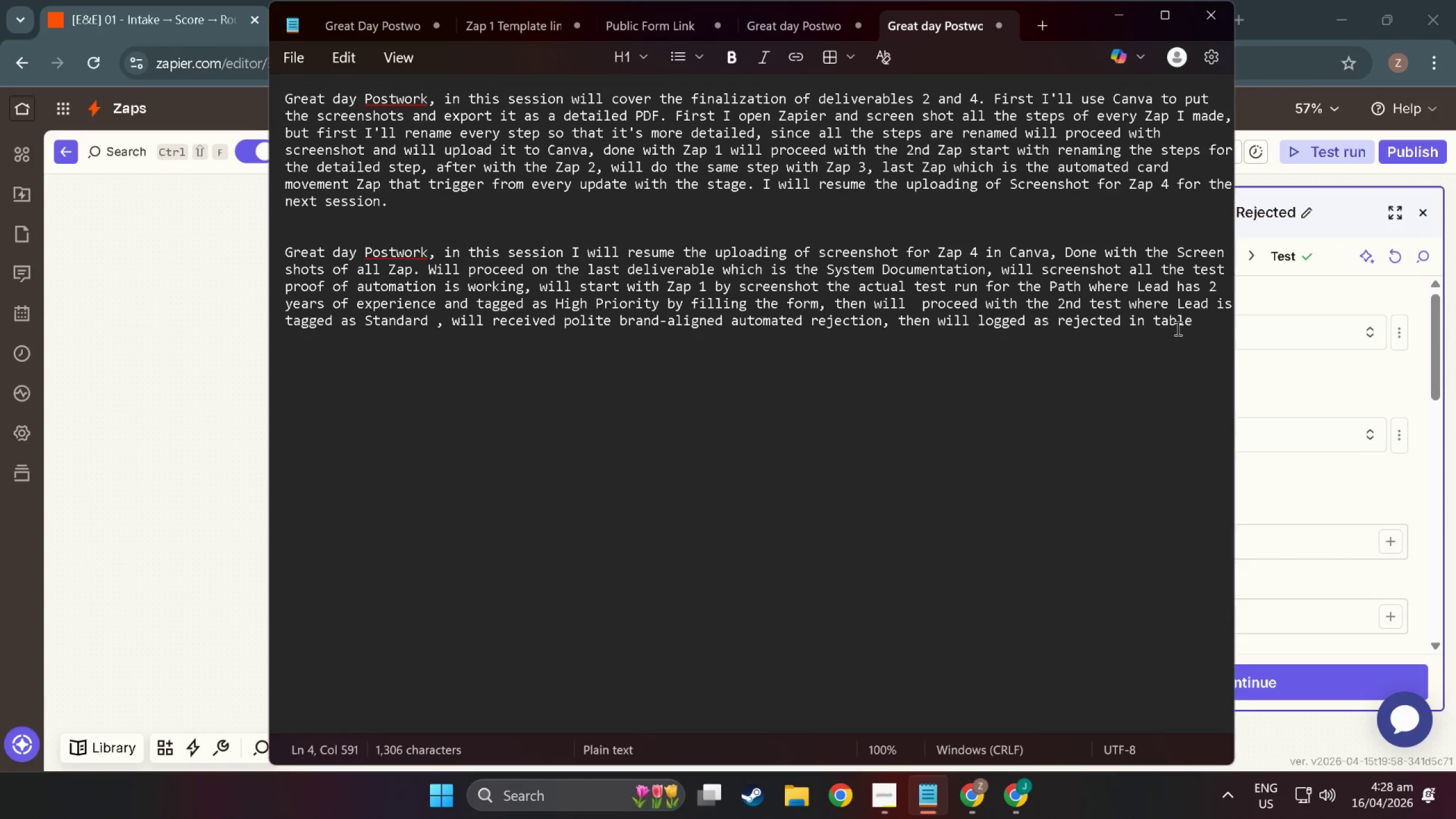 
left_click([1202, 318])
 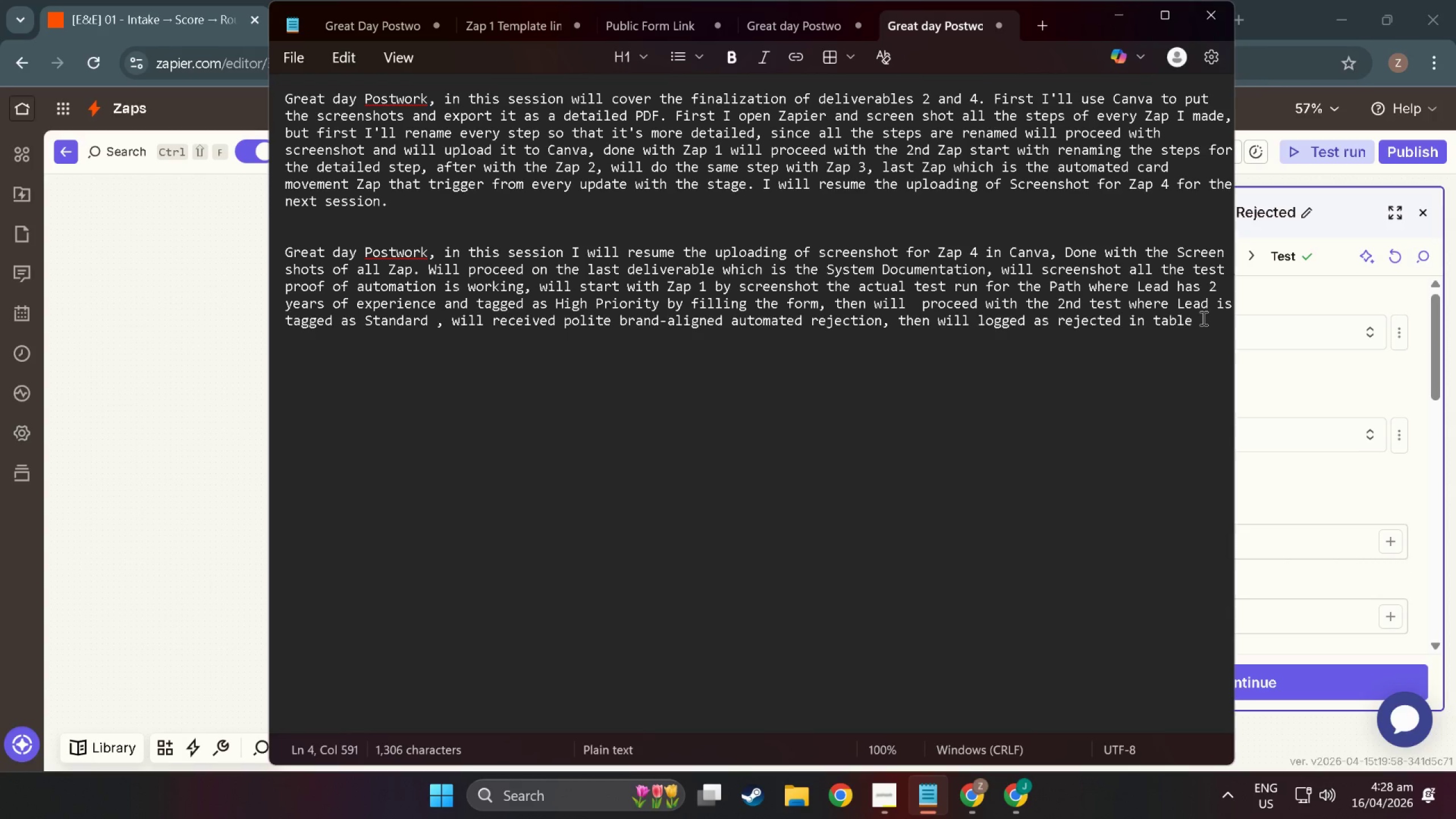 
type(. It's a good that I tested the 2nd path of Zap 1 I hj)
key(Backspace)
key(Backspace)
type(just discovered )
 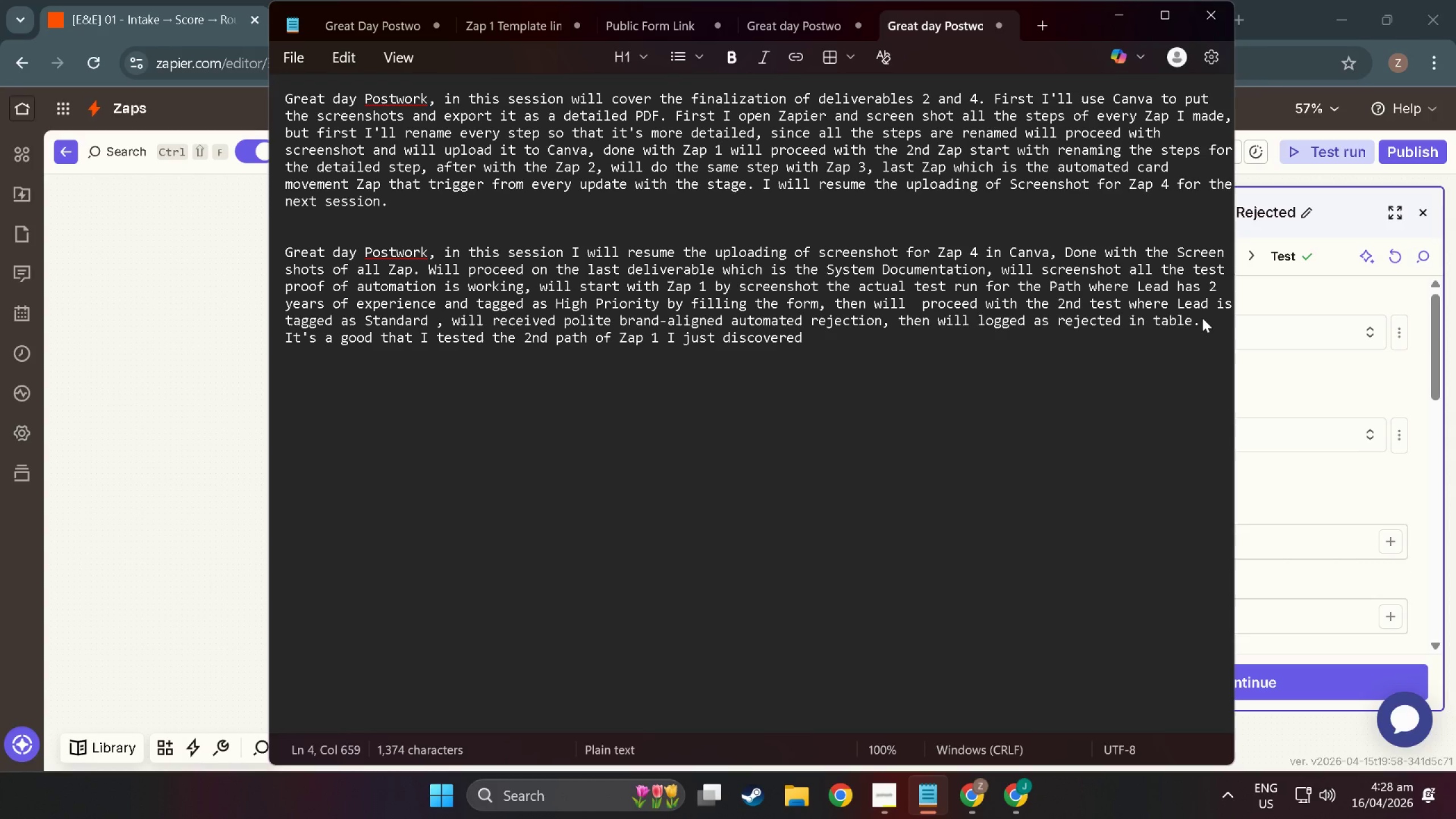 
type(a bug h)
key(Backspace)
type(wh)
key(Backspace)
key(Backspace)
type(where the R)
key(Backspace)
type(record Id is not map to the previous step.)
 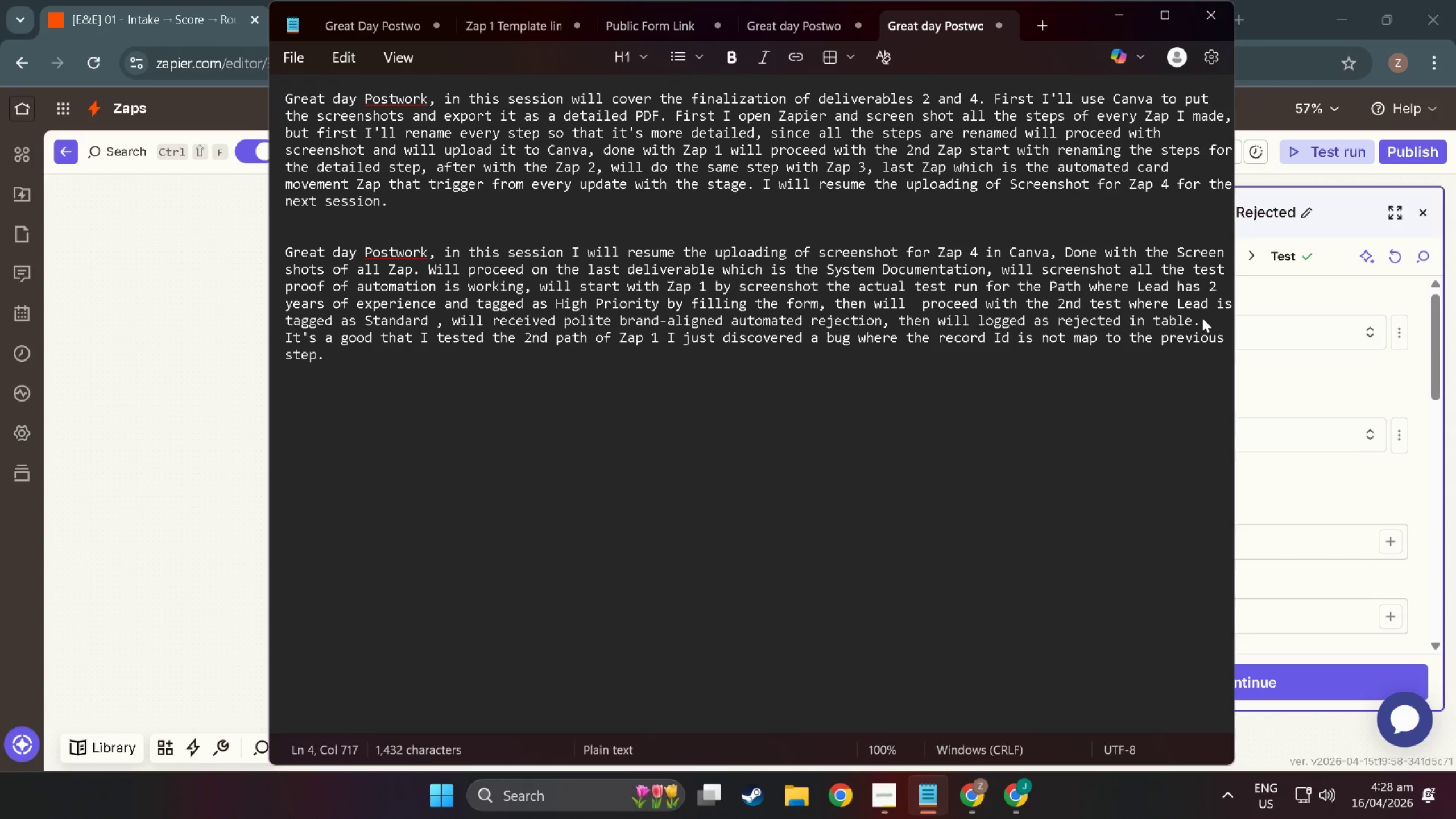 
key(Backspace)
type(, will fix it then re )
key(Backspace)
type(run ta)
key(Backspace)
type(he )
 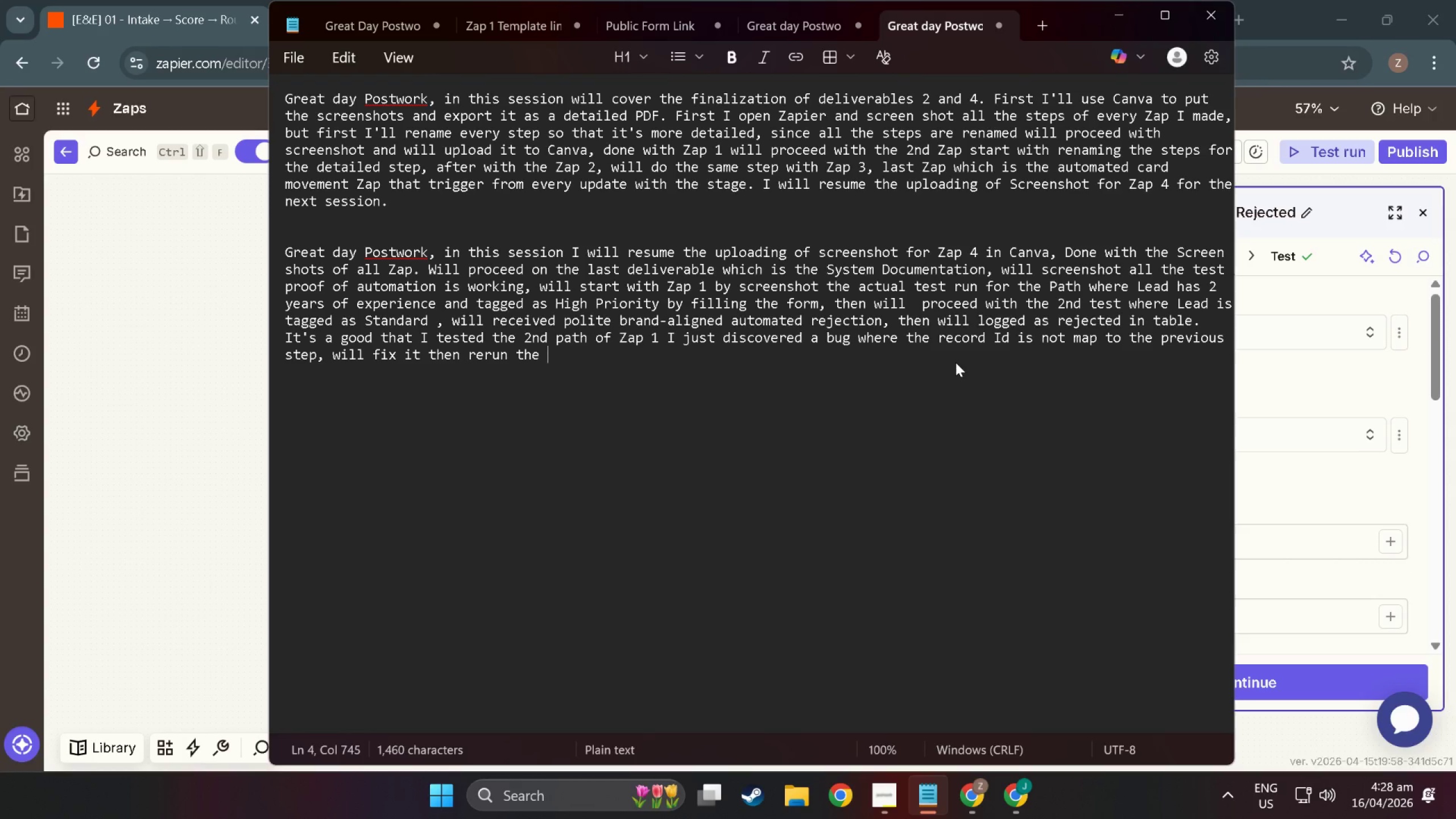 
type(test)
key(Backspace)
key(Backspace)
key(Backspace)
key(Backspace)
type(path)
key(Backspace)
key(Backspace)
key(Backspace)
key(Backspace)
type(S)
key(Backspace)
type(steps)
 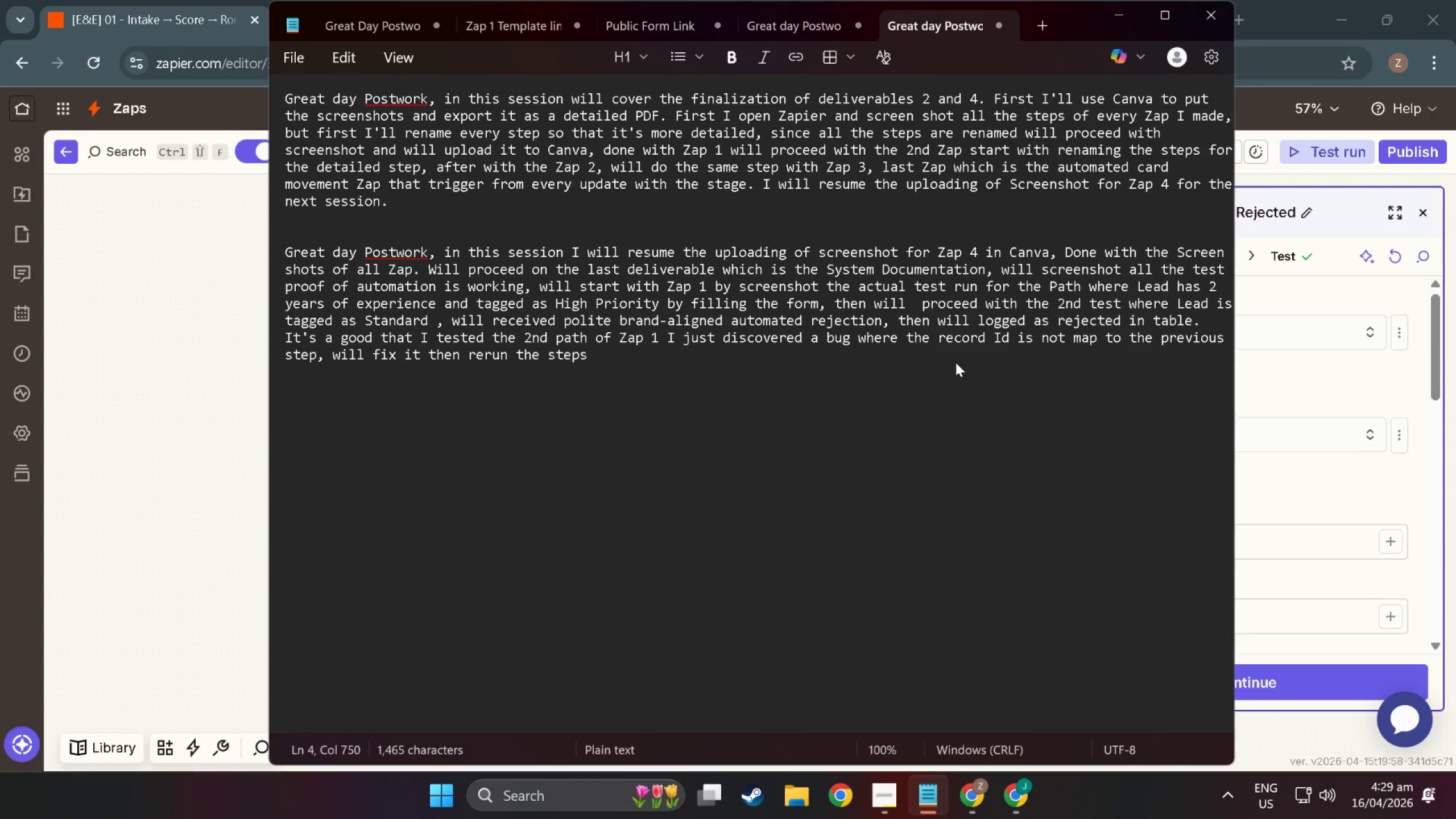 
key(Enter)
 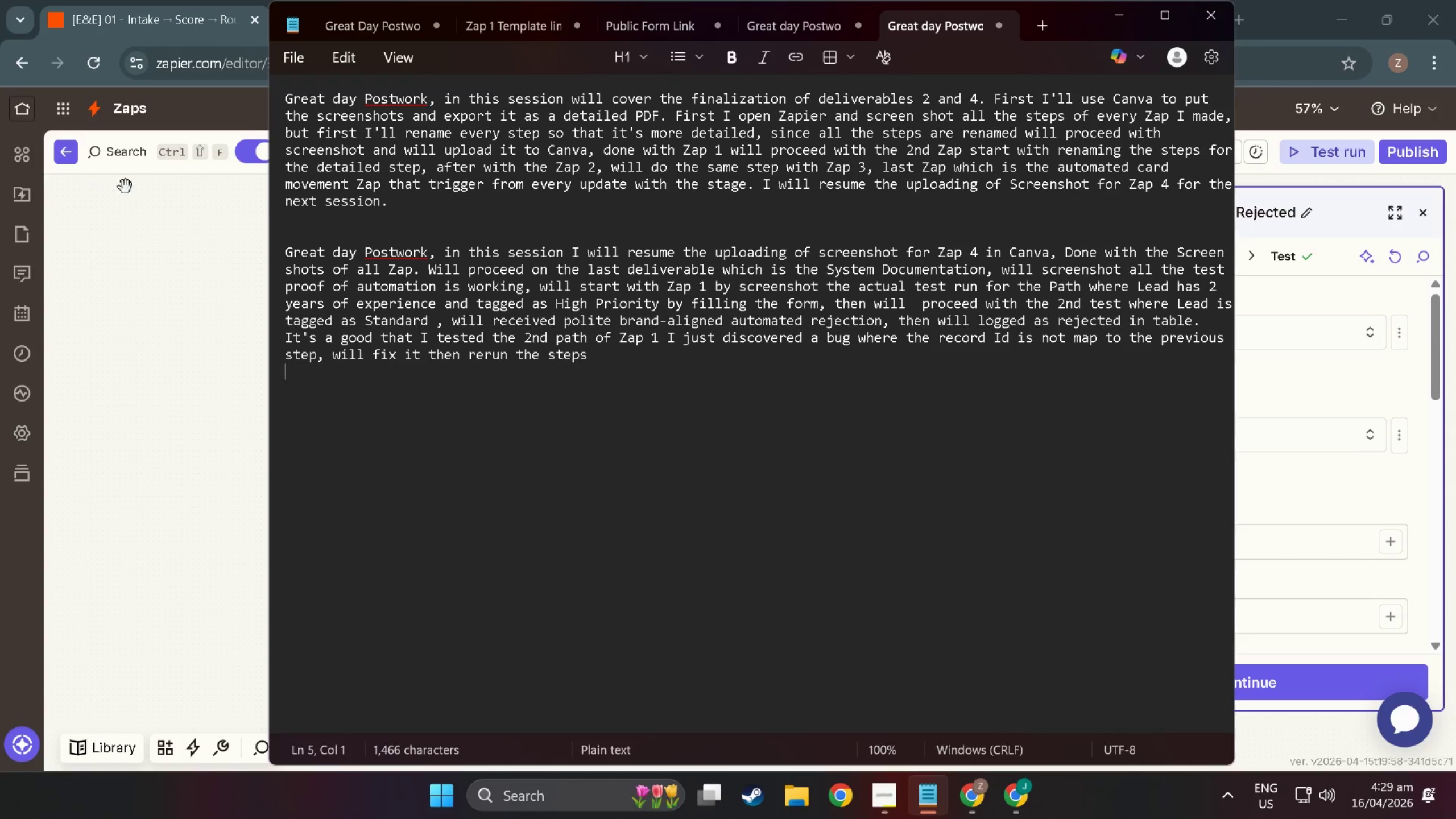 
left_click([148, 406])
 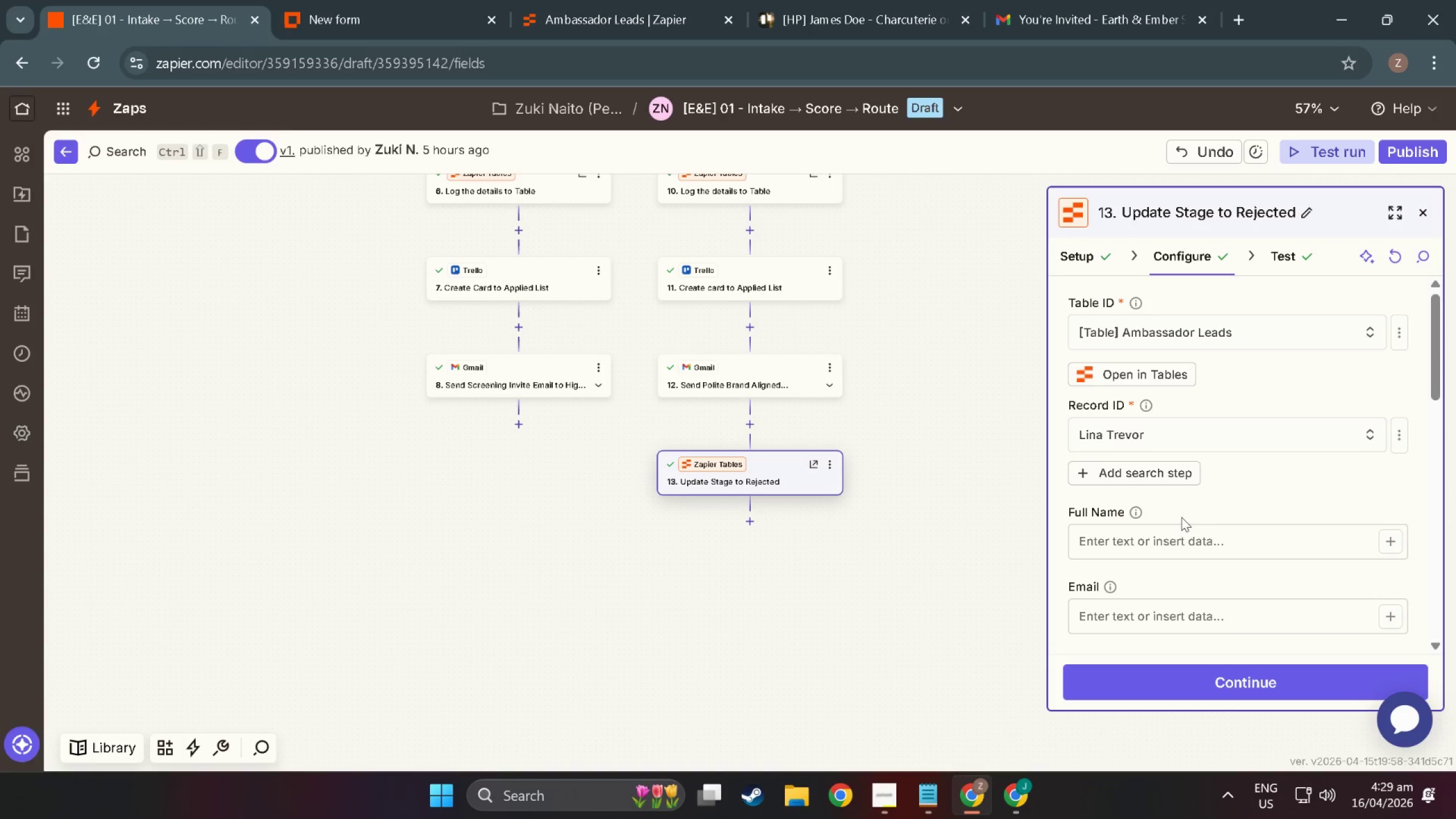 
scroll: coordinate [1181, 544], scroll_direction: down, amount: 28.0
 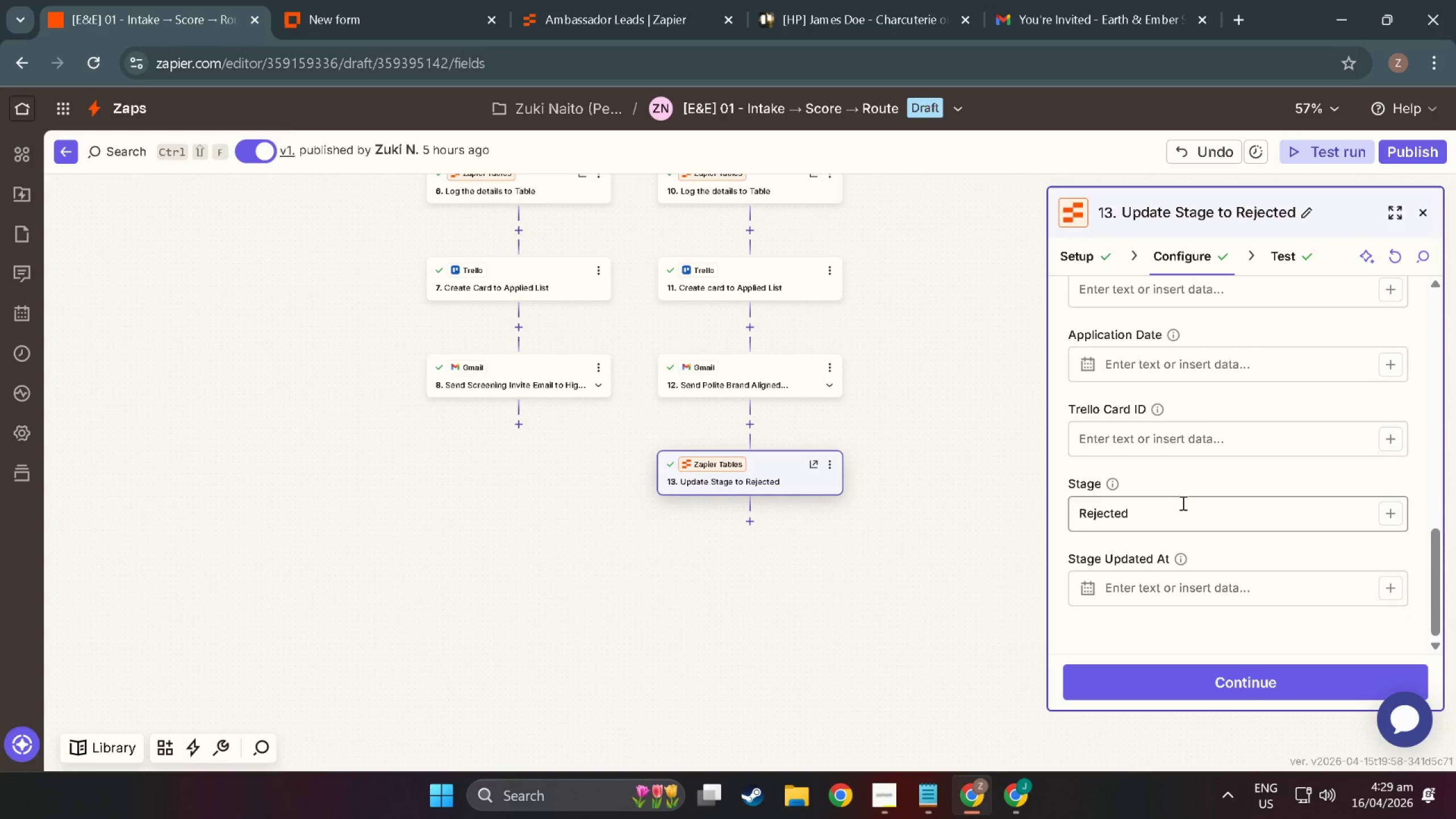 
scroll: coordinate [1185, 375], scroll_direction: up, amount: 24.0
 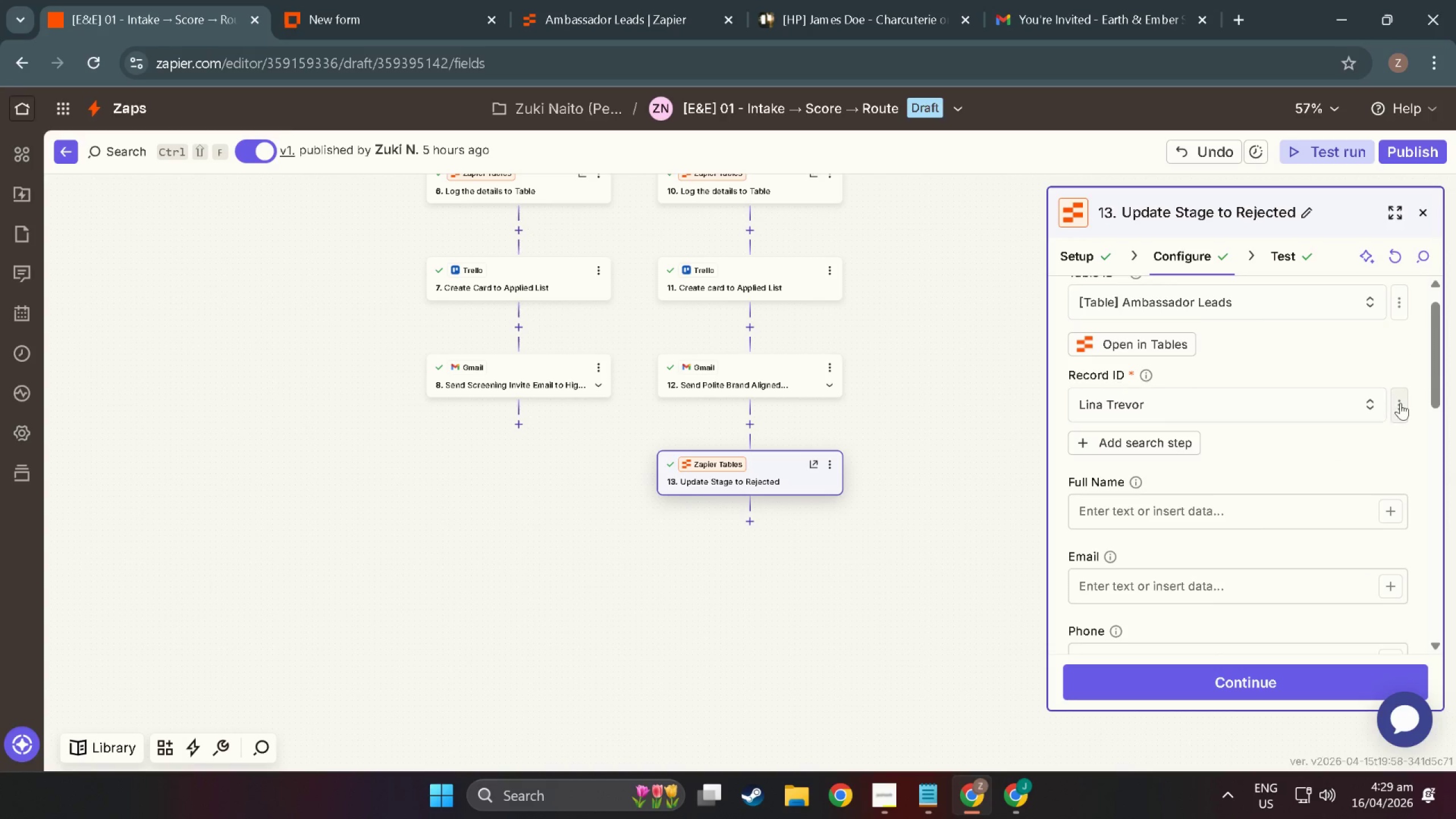 
left_click([1400, 403])
 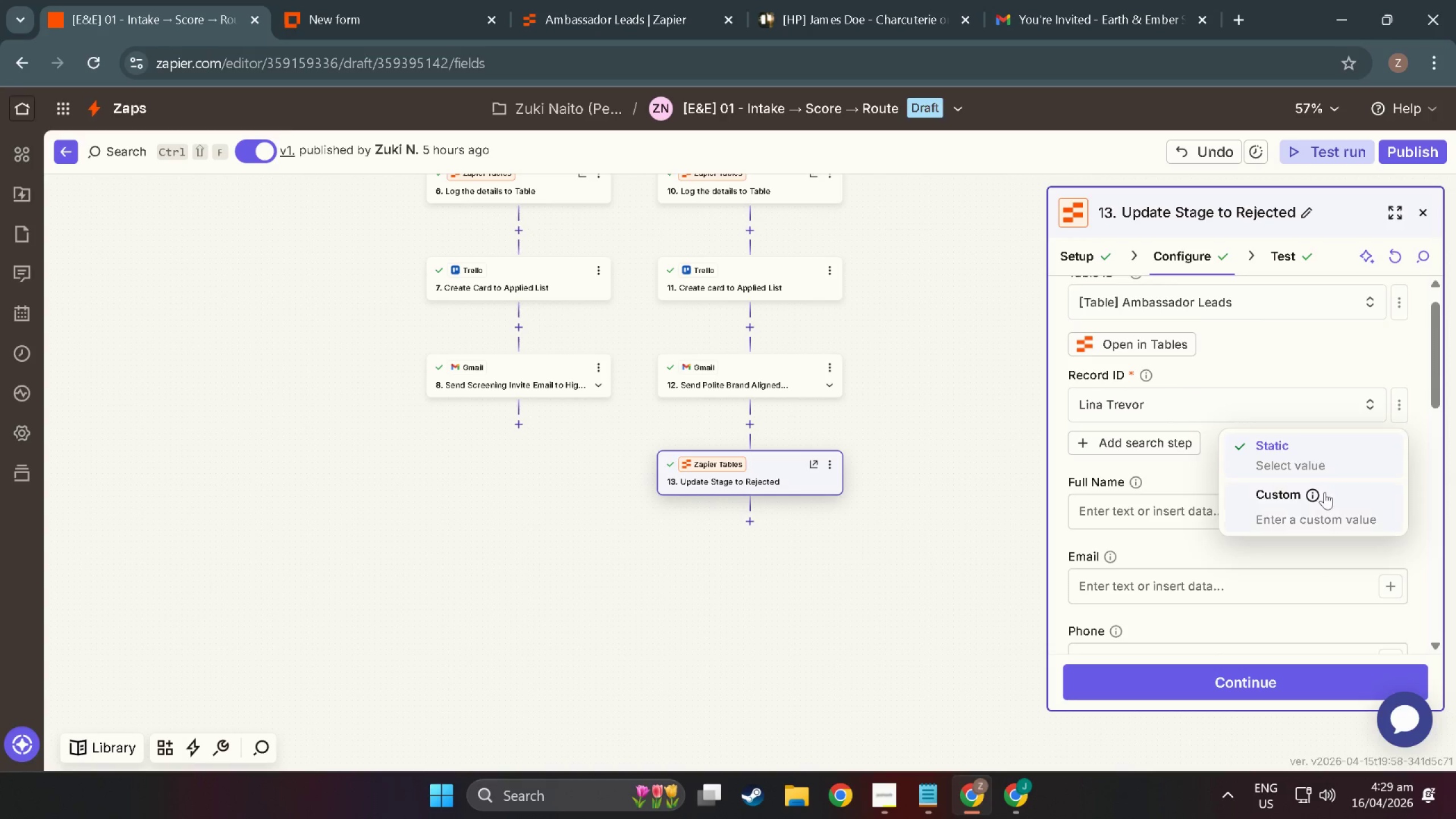 
left_click([1325, 492])
 